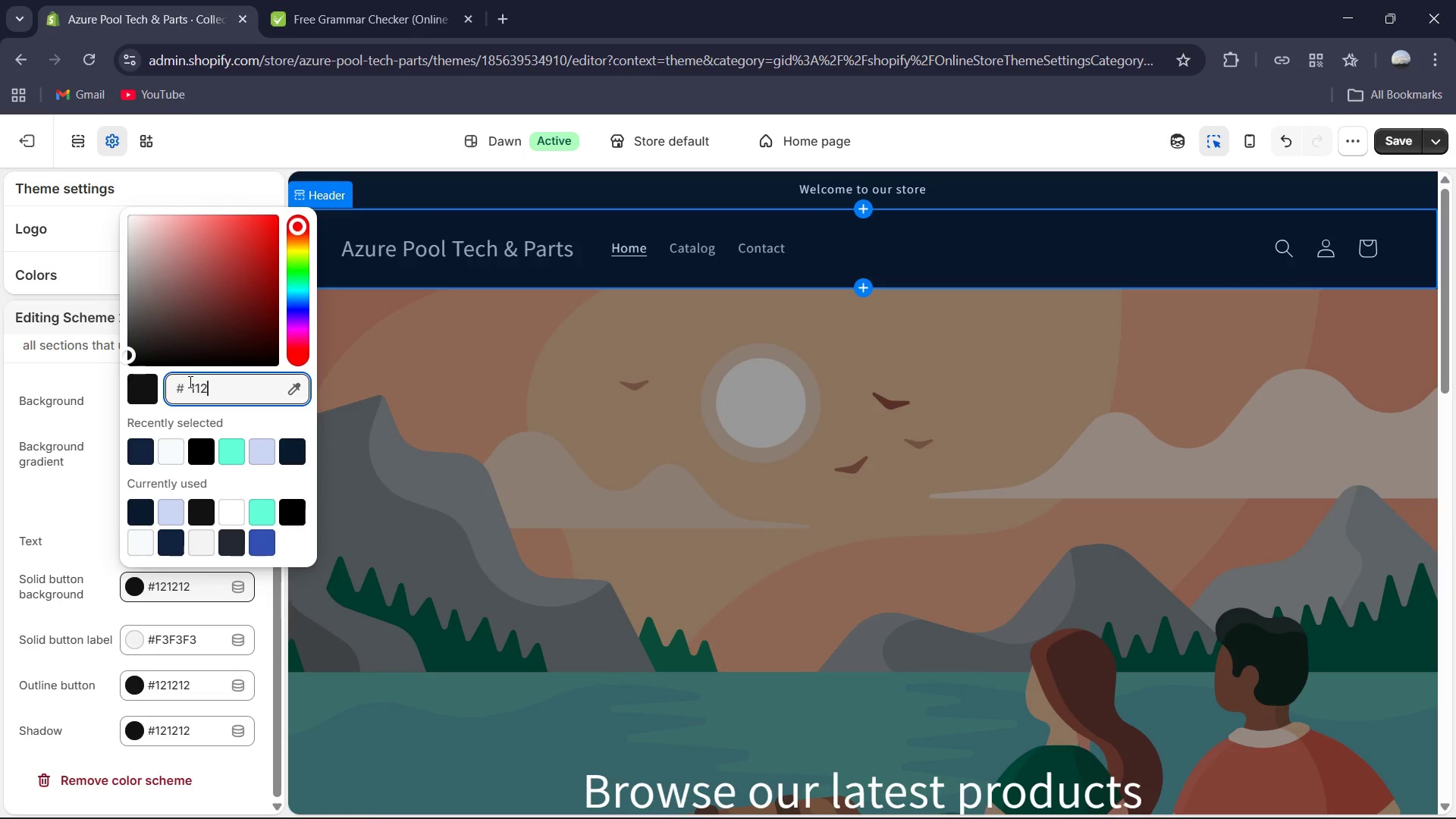 
key(Numpad2)
 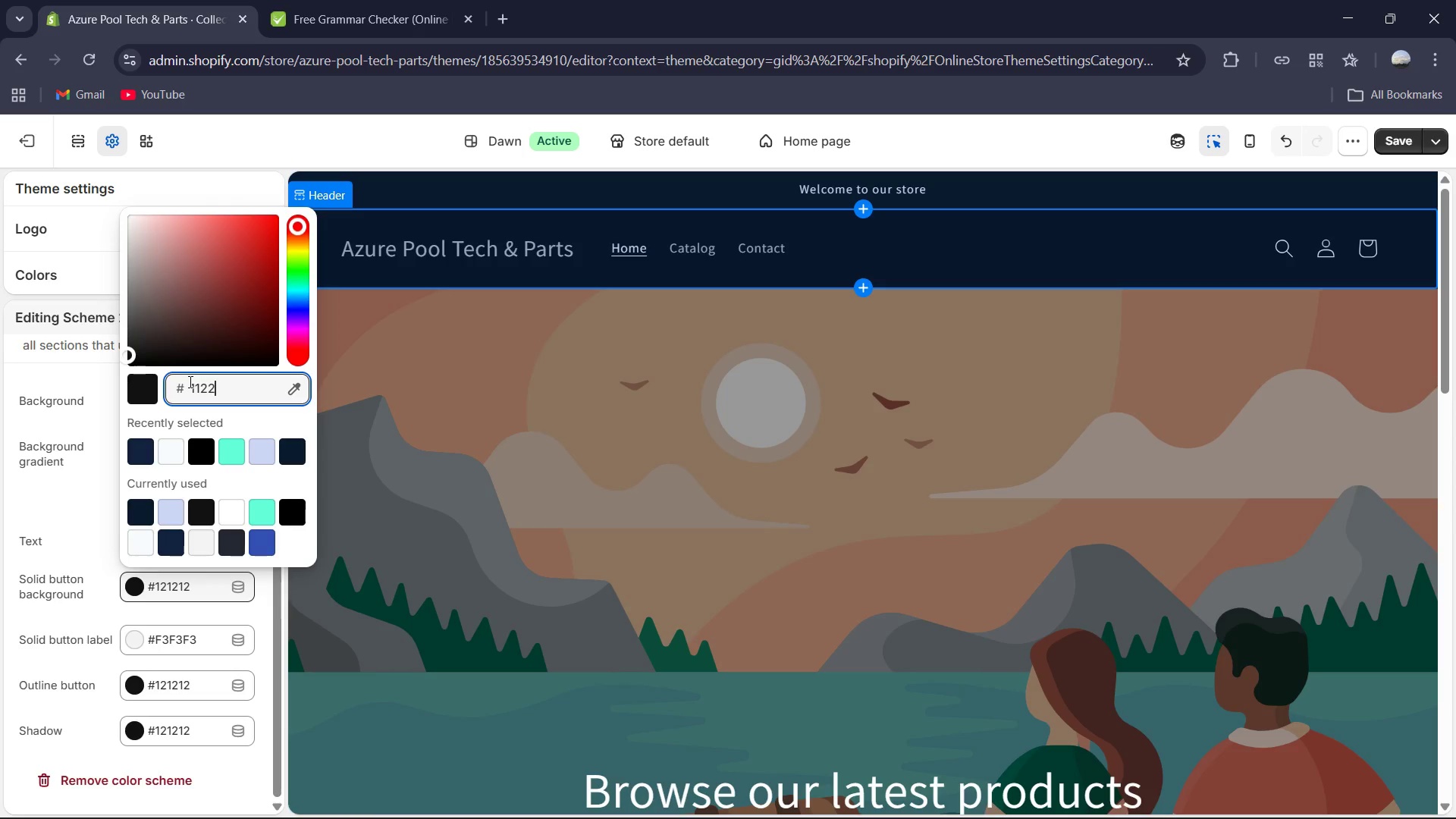 
key(Numpad4)
 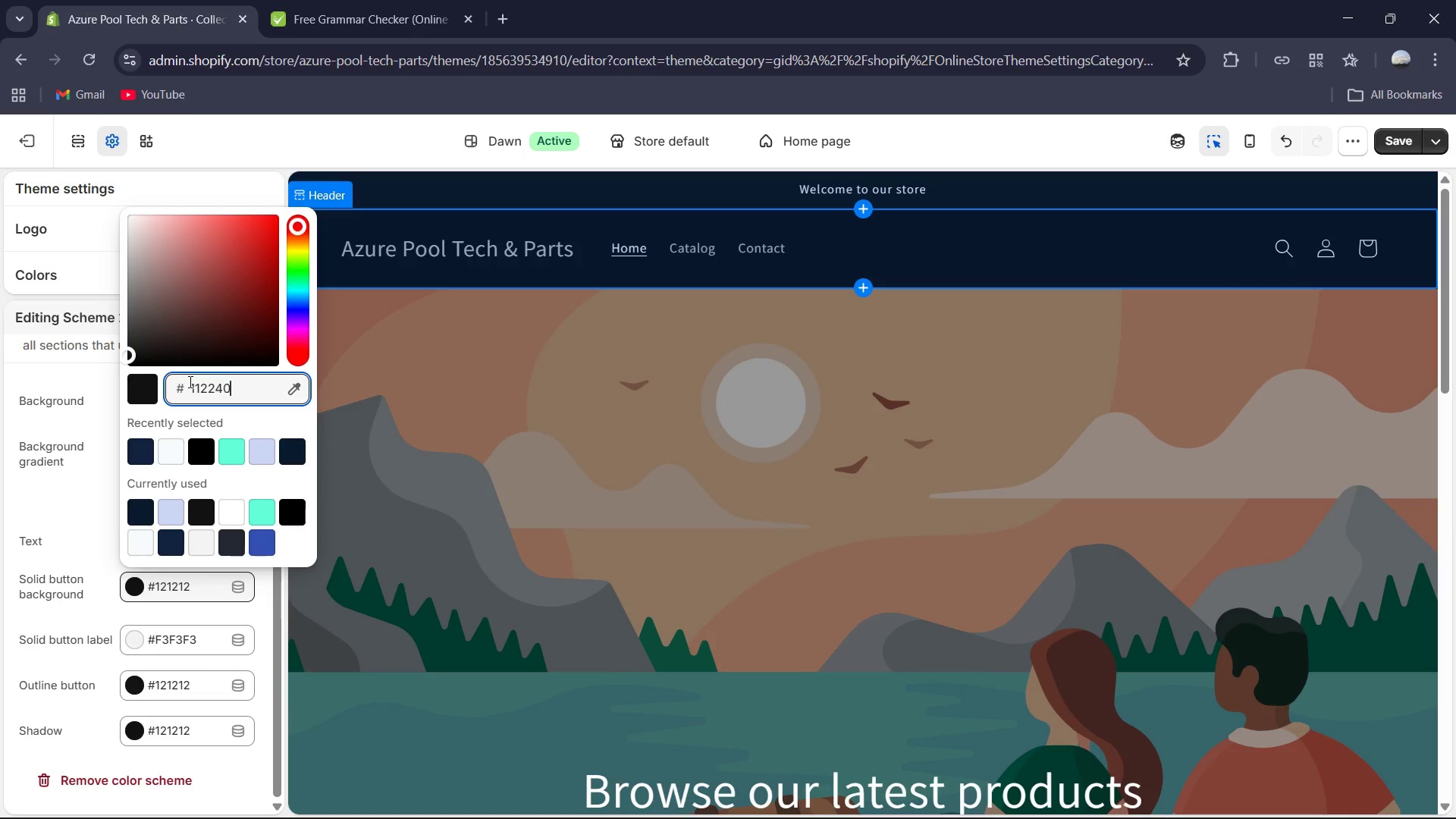 
key(Numpad0)
 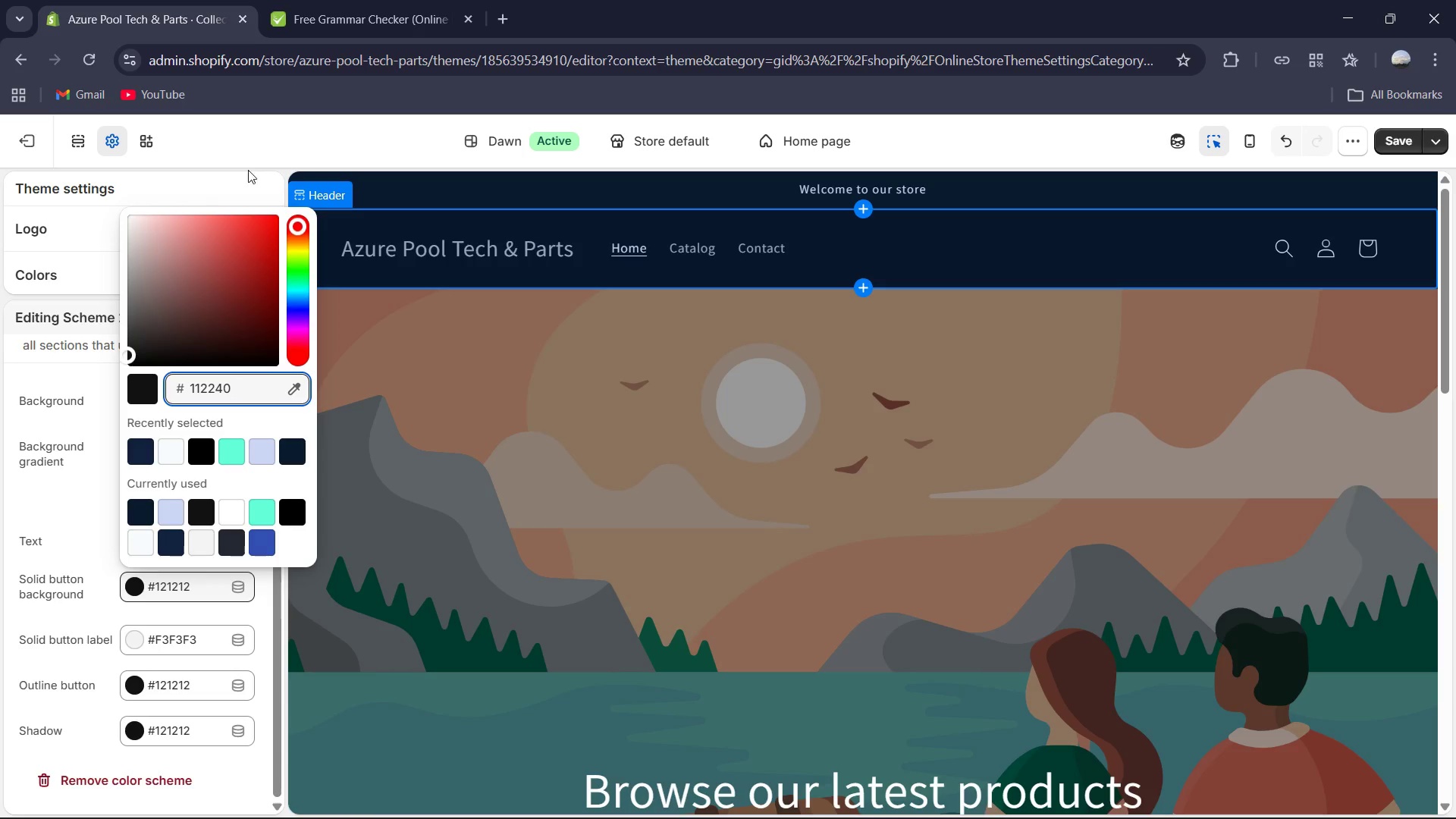 
left_click([250, 140])
 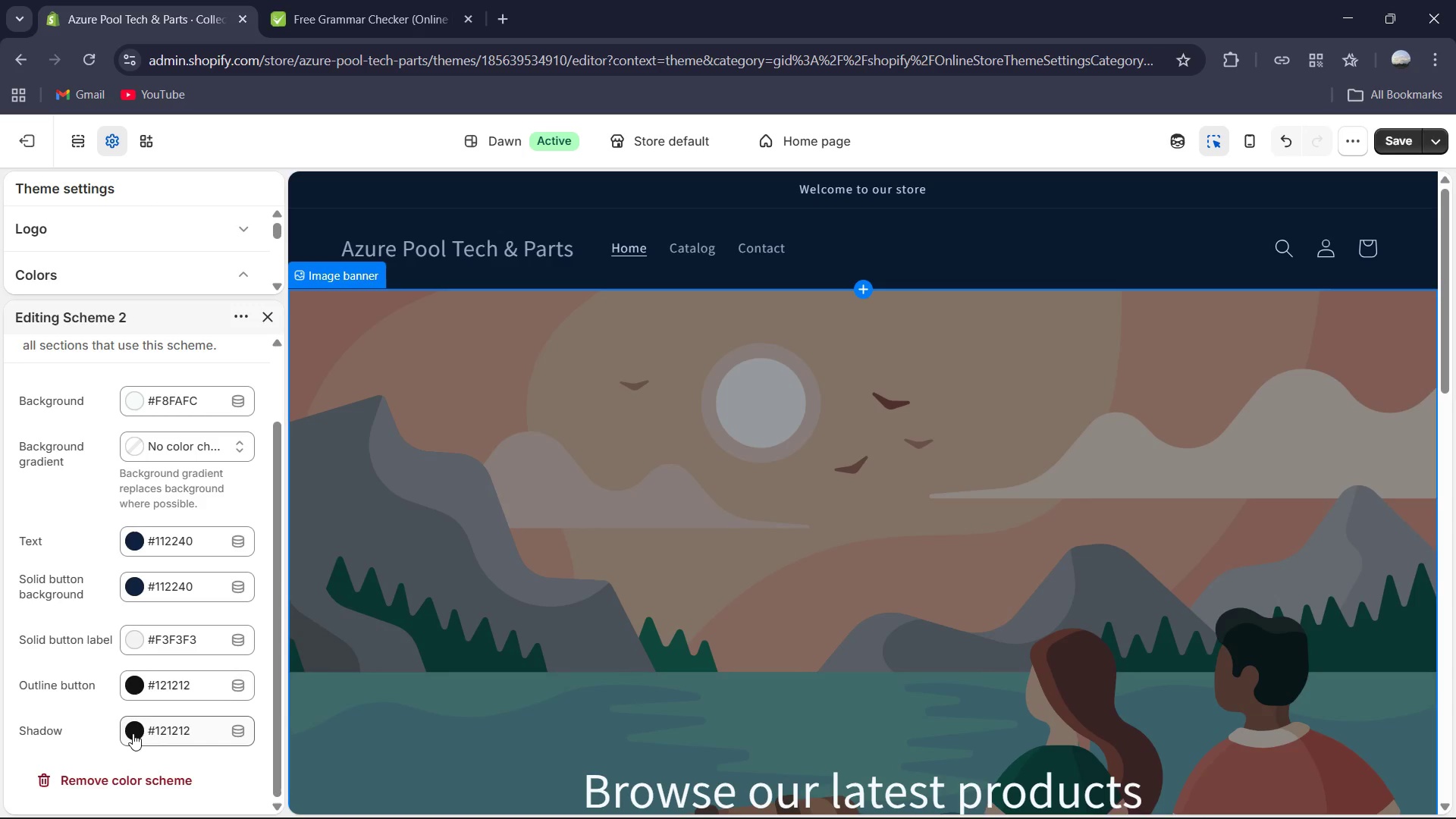 
wait(10.91)
 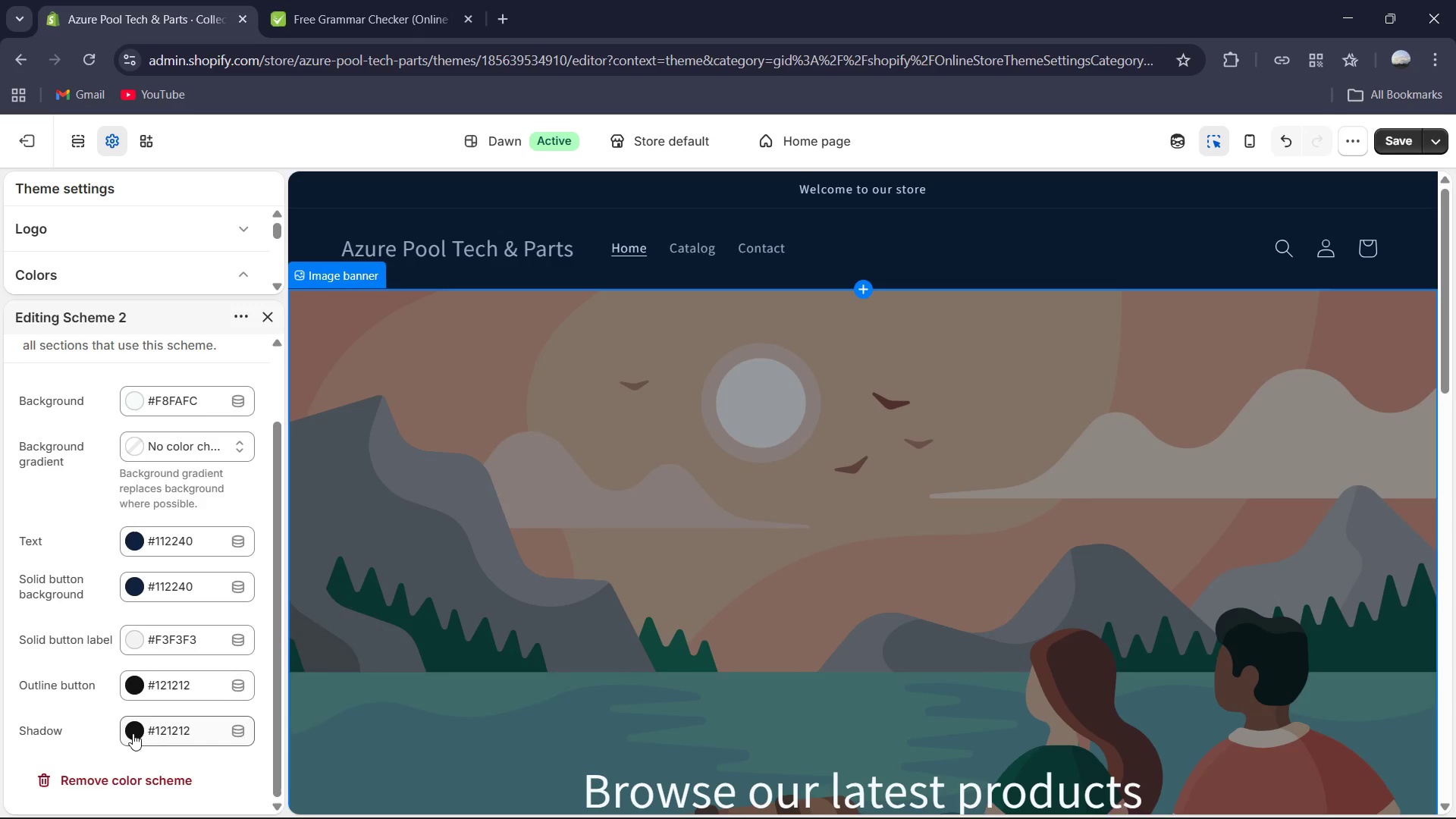 
scroll: coordinate [146, 681], scroll_direction: down, amount: 3.0
 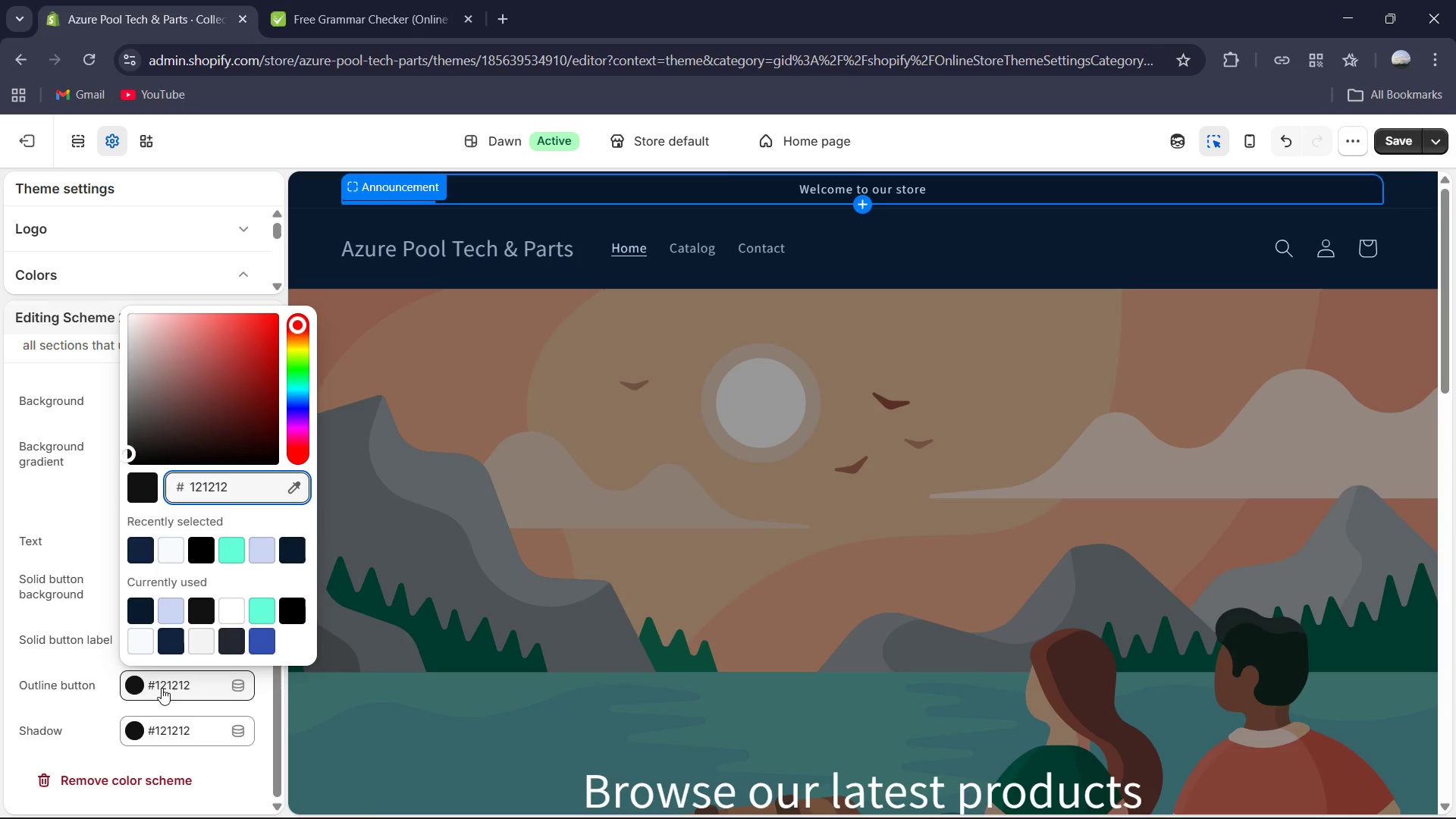 
wait(58.4)
 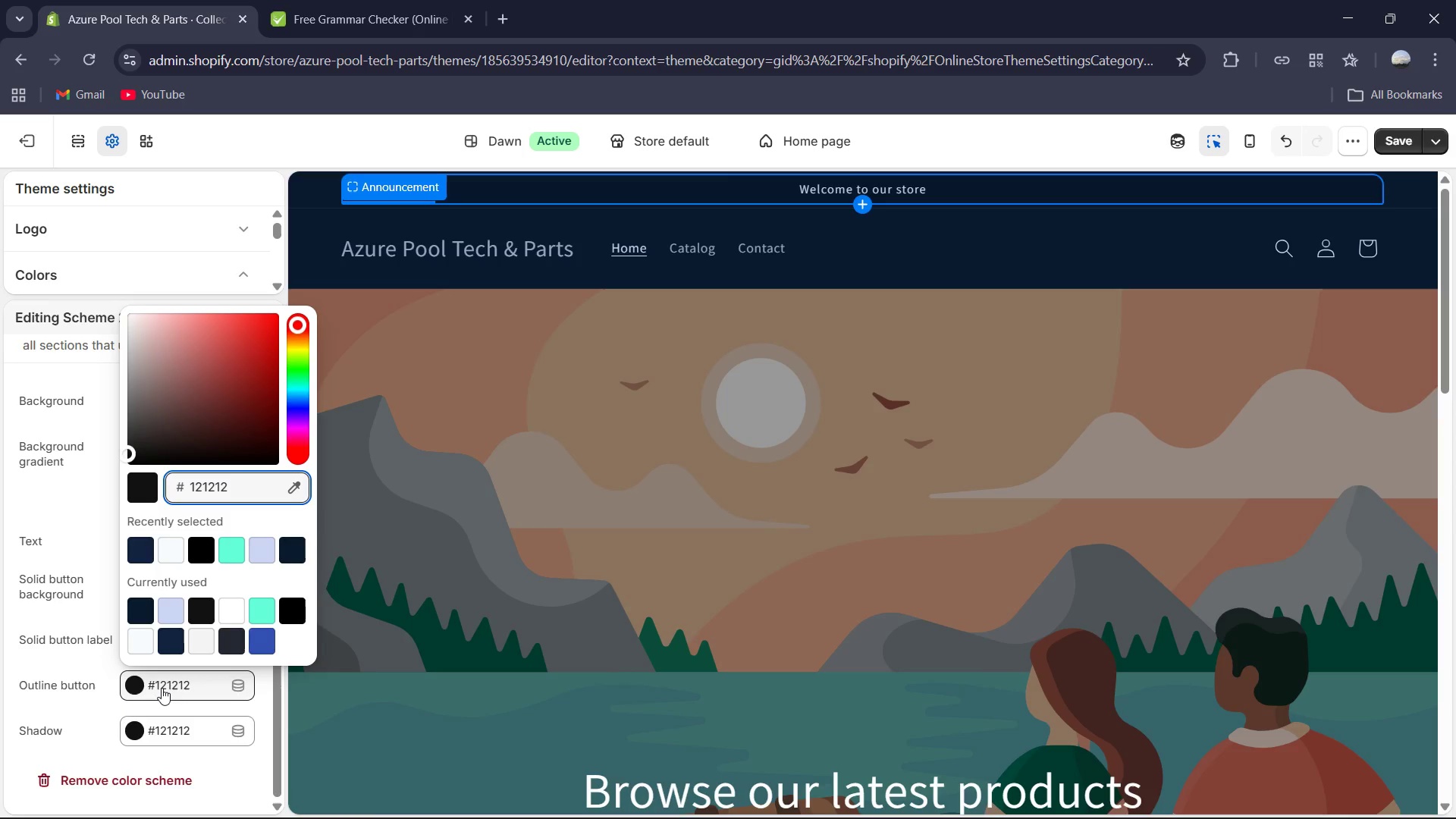 
key(Numpad1)
 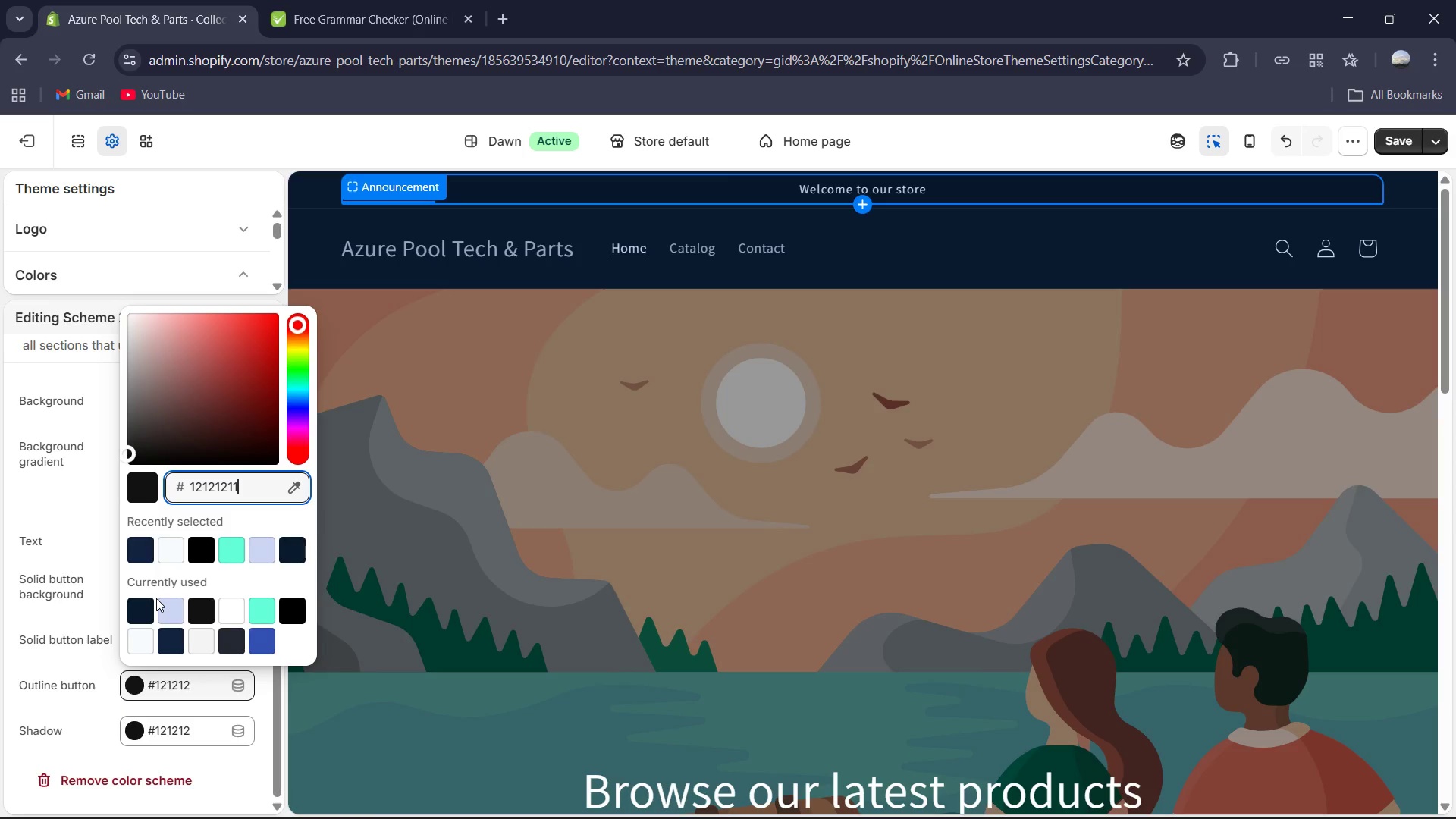 
key(Numpad1)
 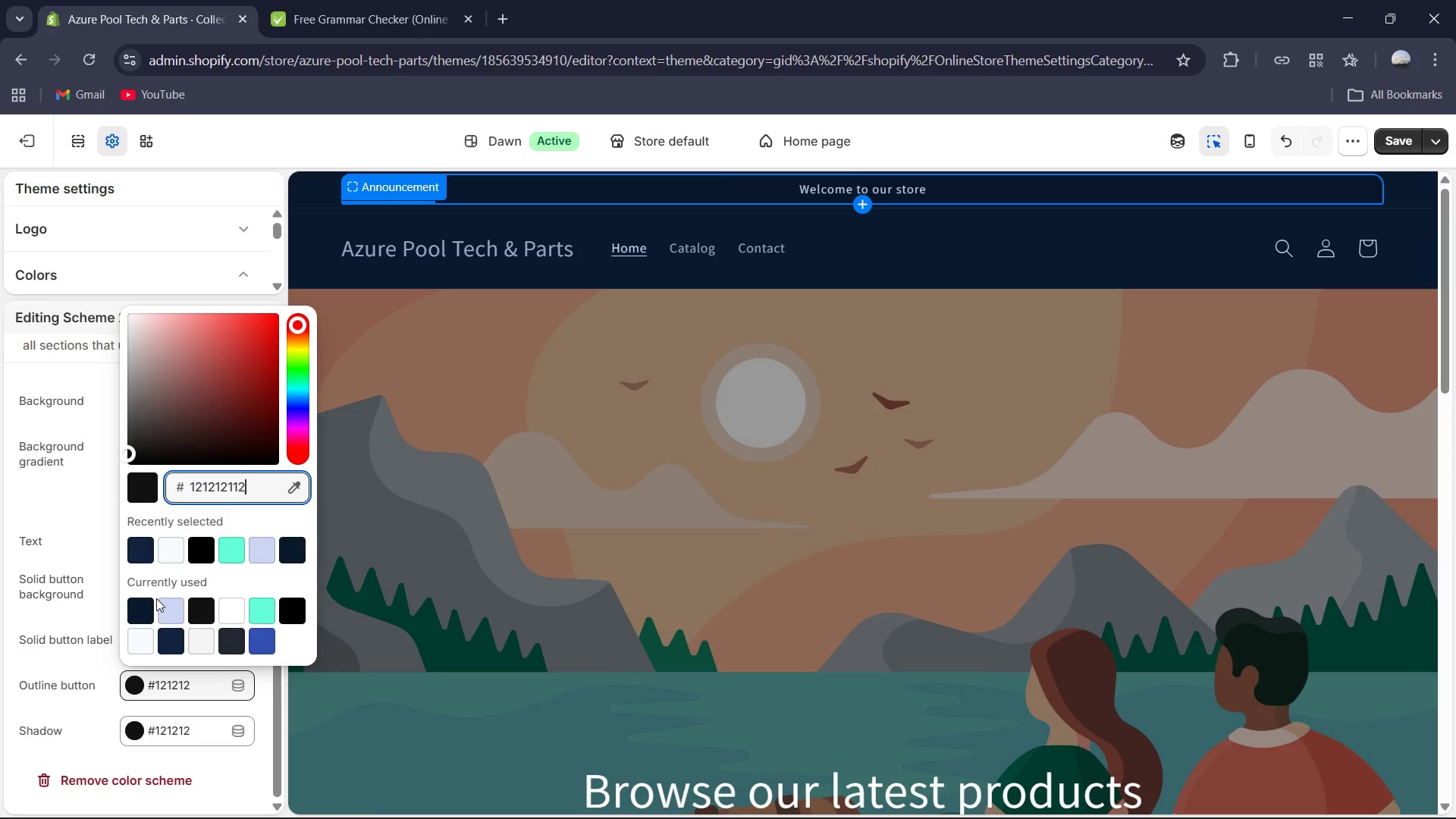 
key(Numpad2)
 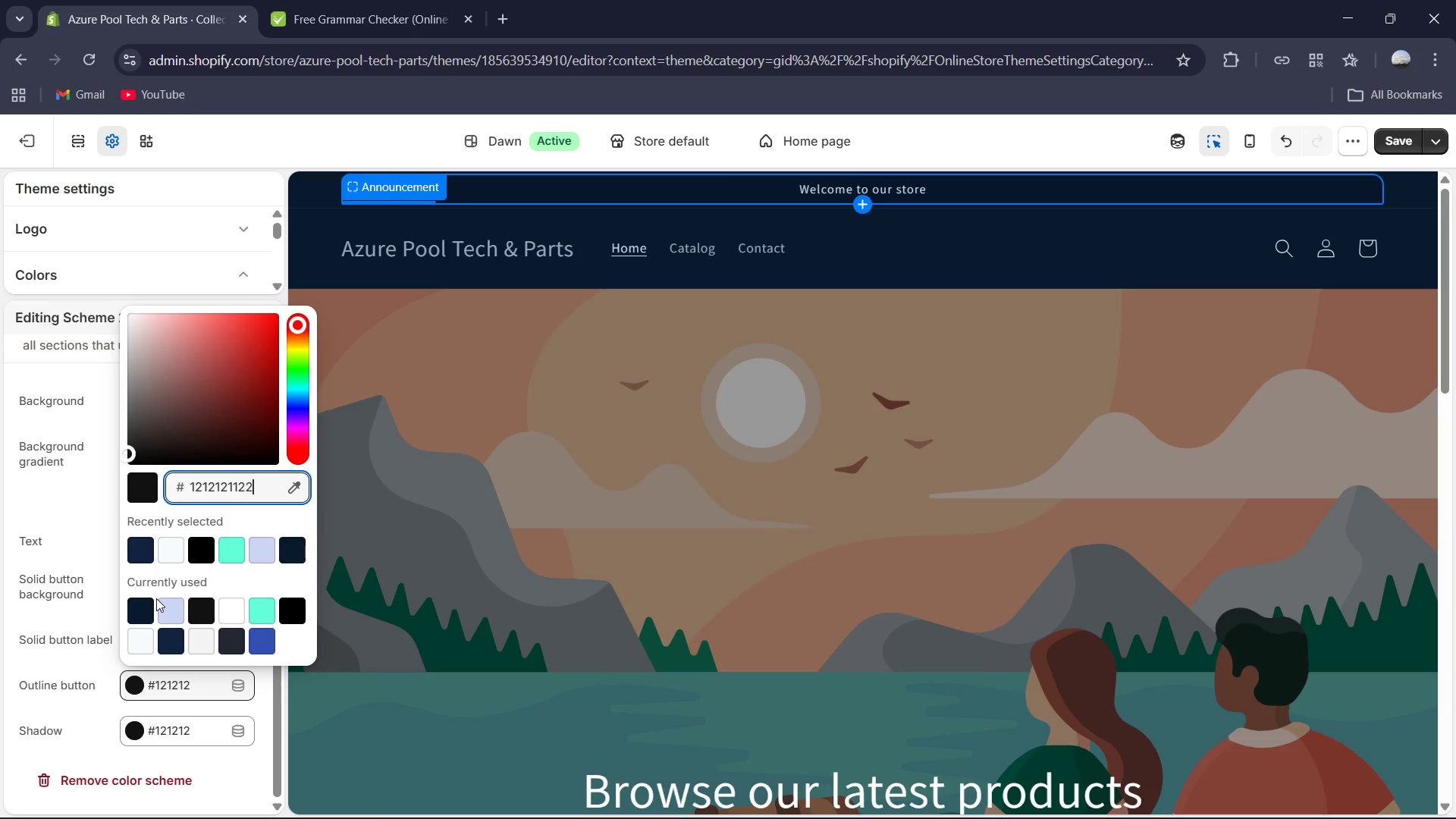 
key(Numpad2)
 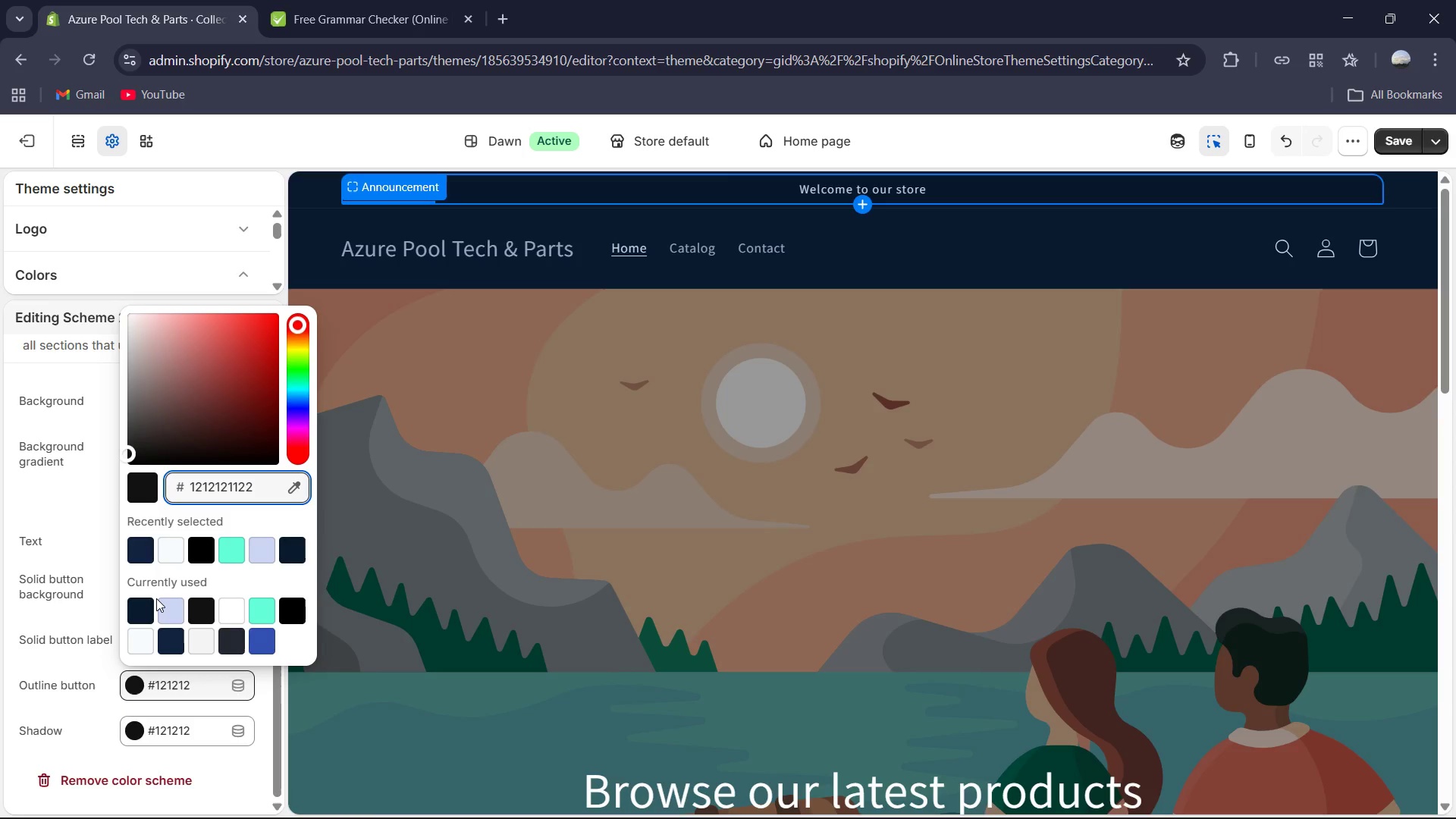 
key(Control+ControlLeft)
 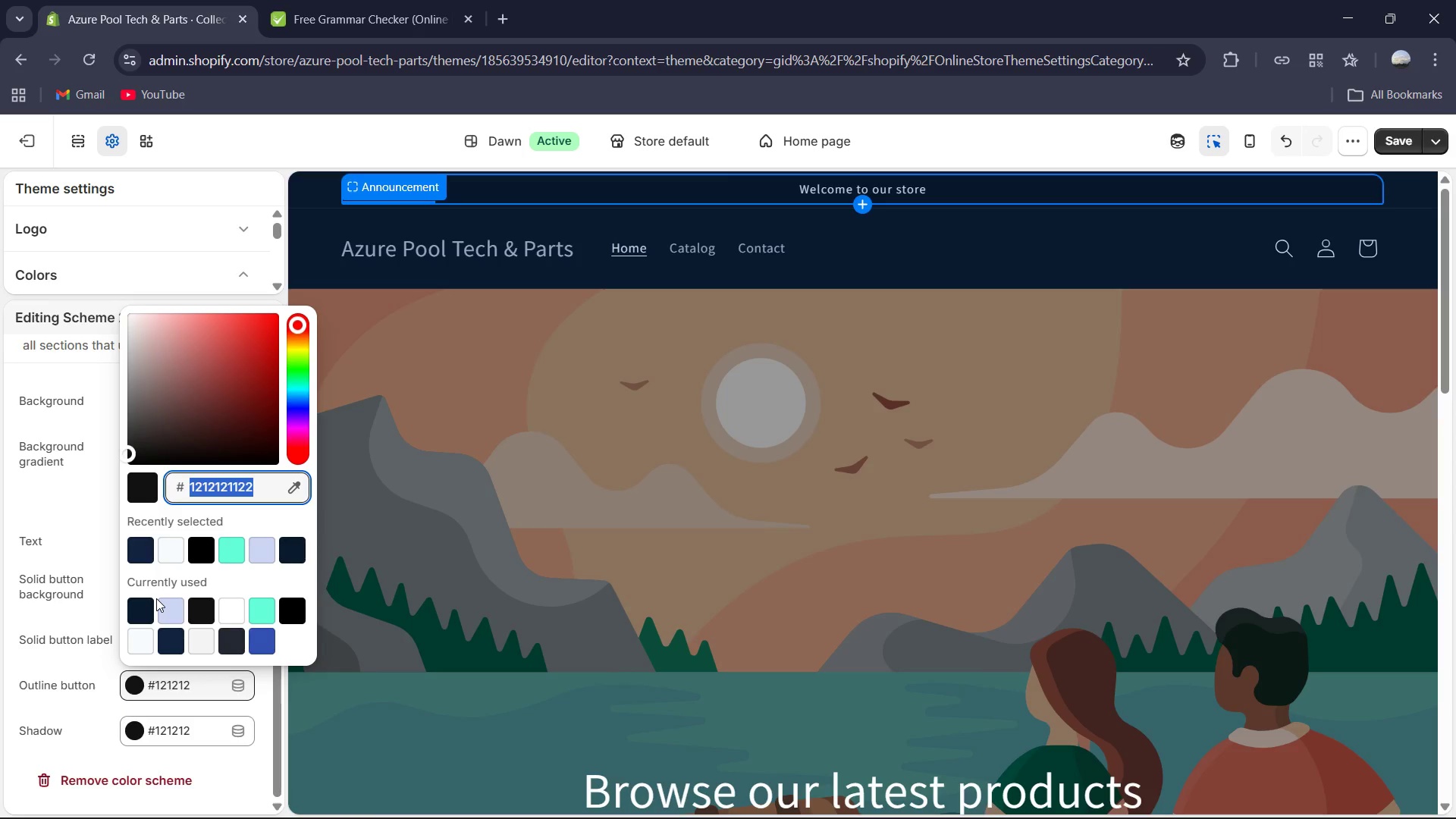 
key(Control+A)
 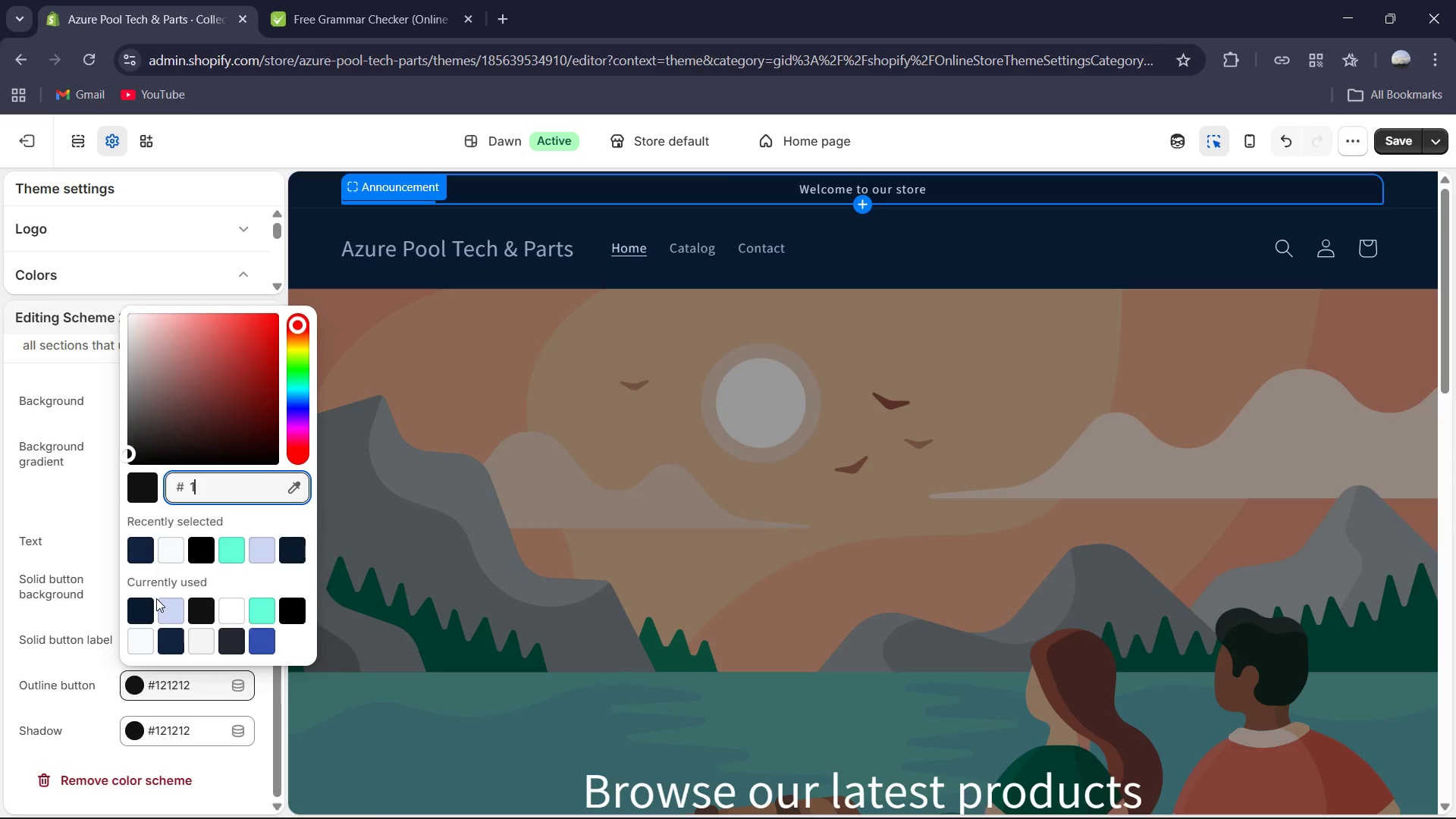 
key(Numpad1)
 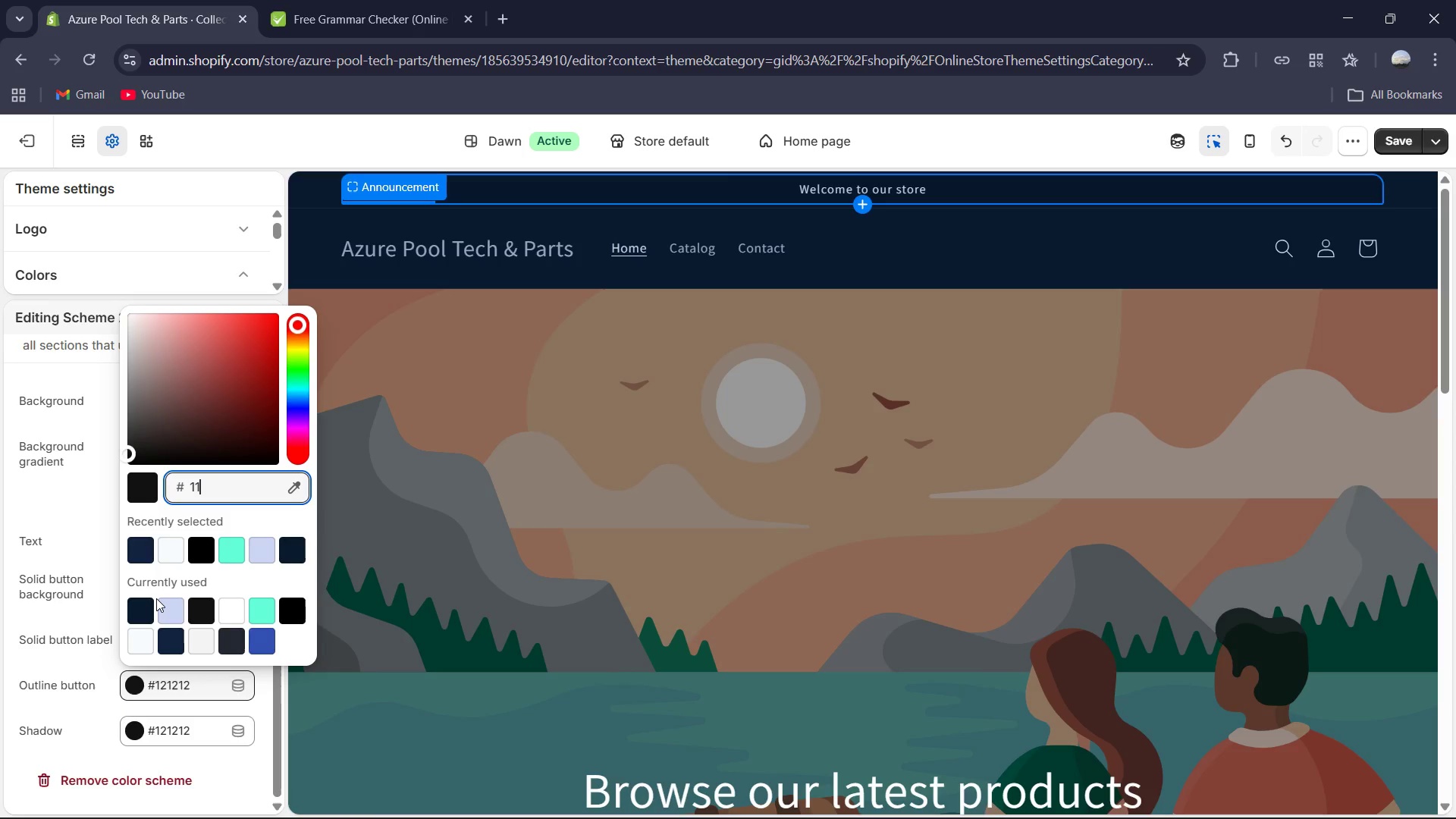 
key(Numpad1)
 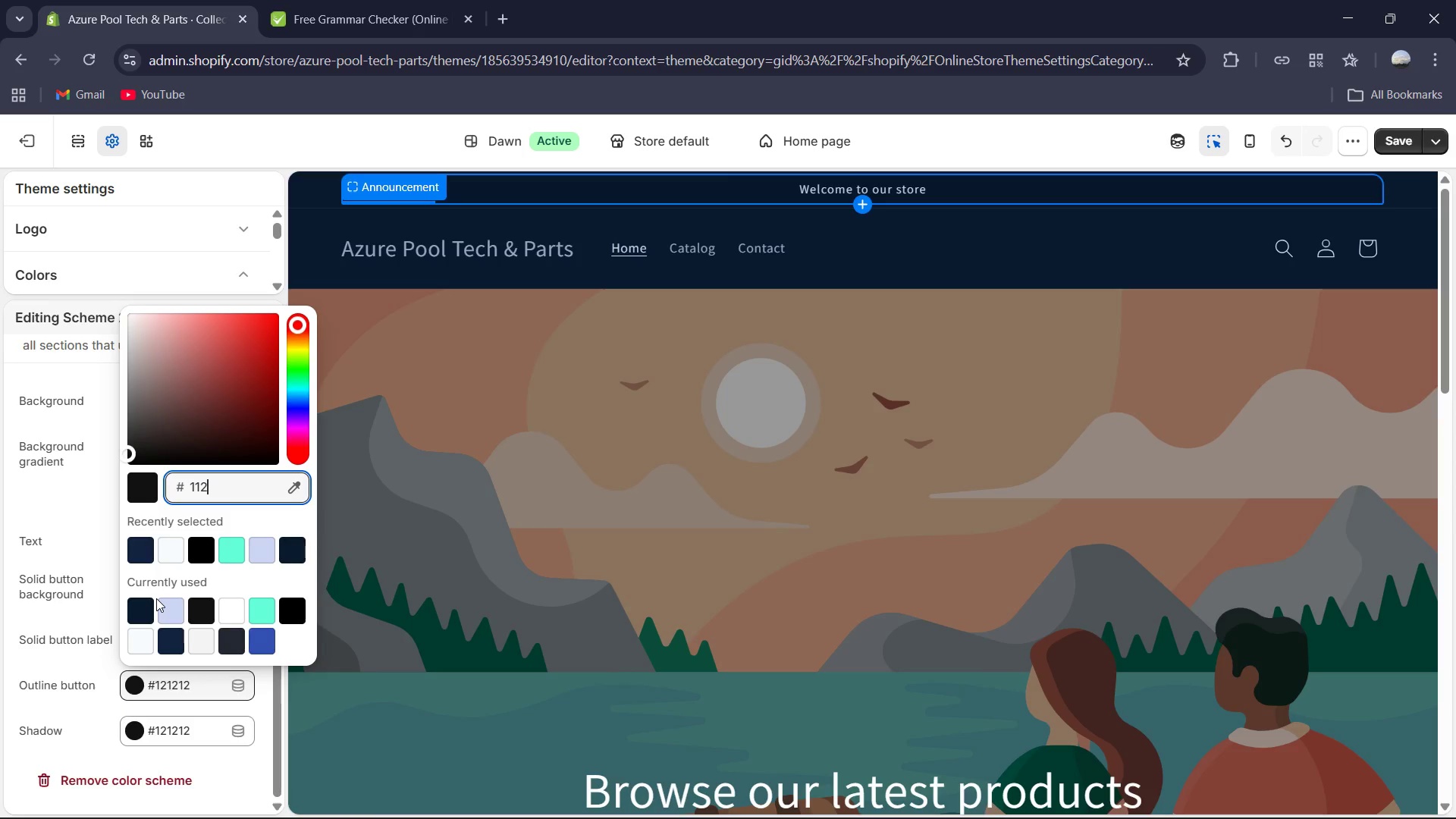 
key(Numpad2)
 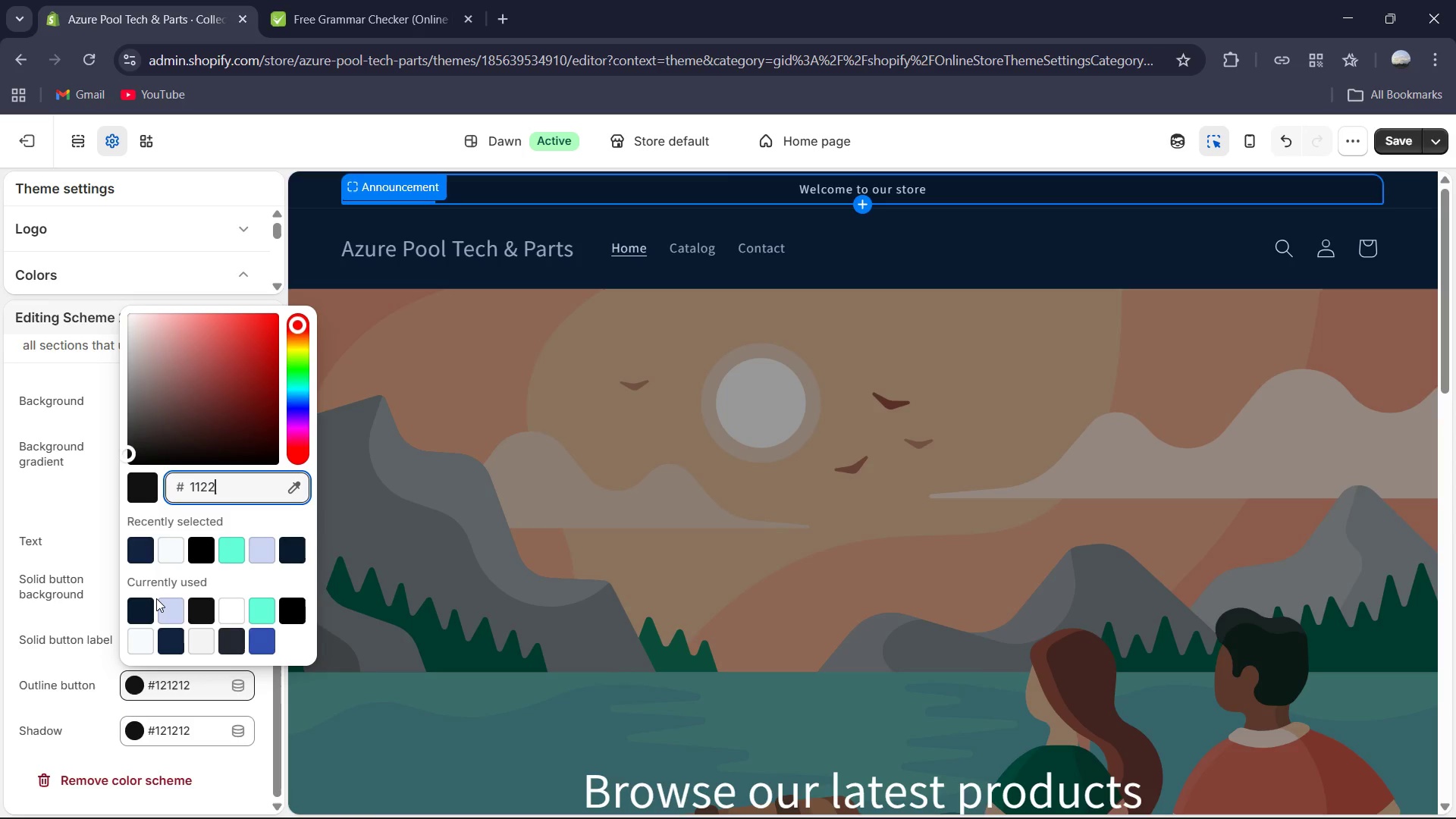 
key(Numpad2)
 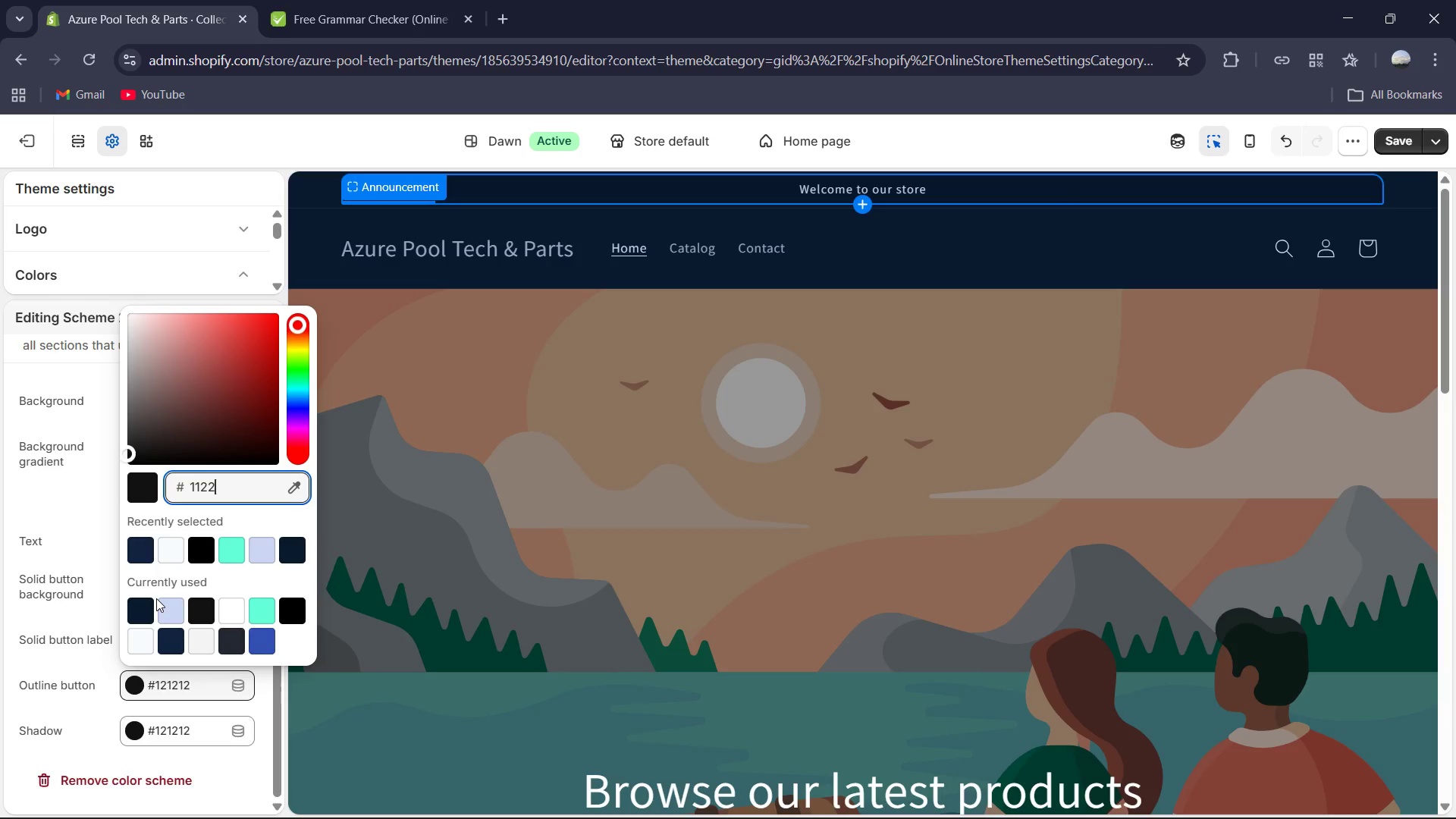 
key(Numpad4)
 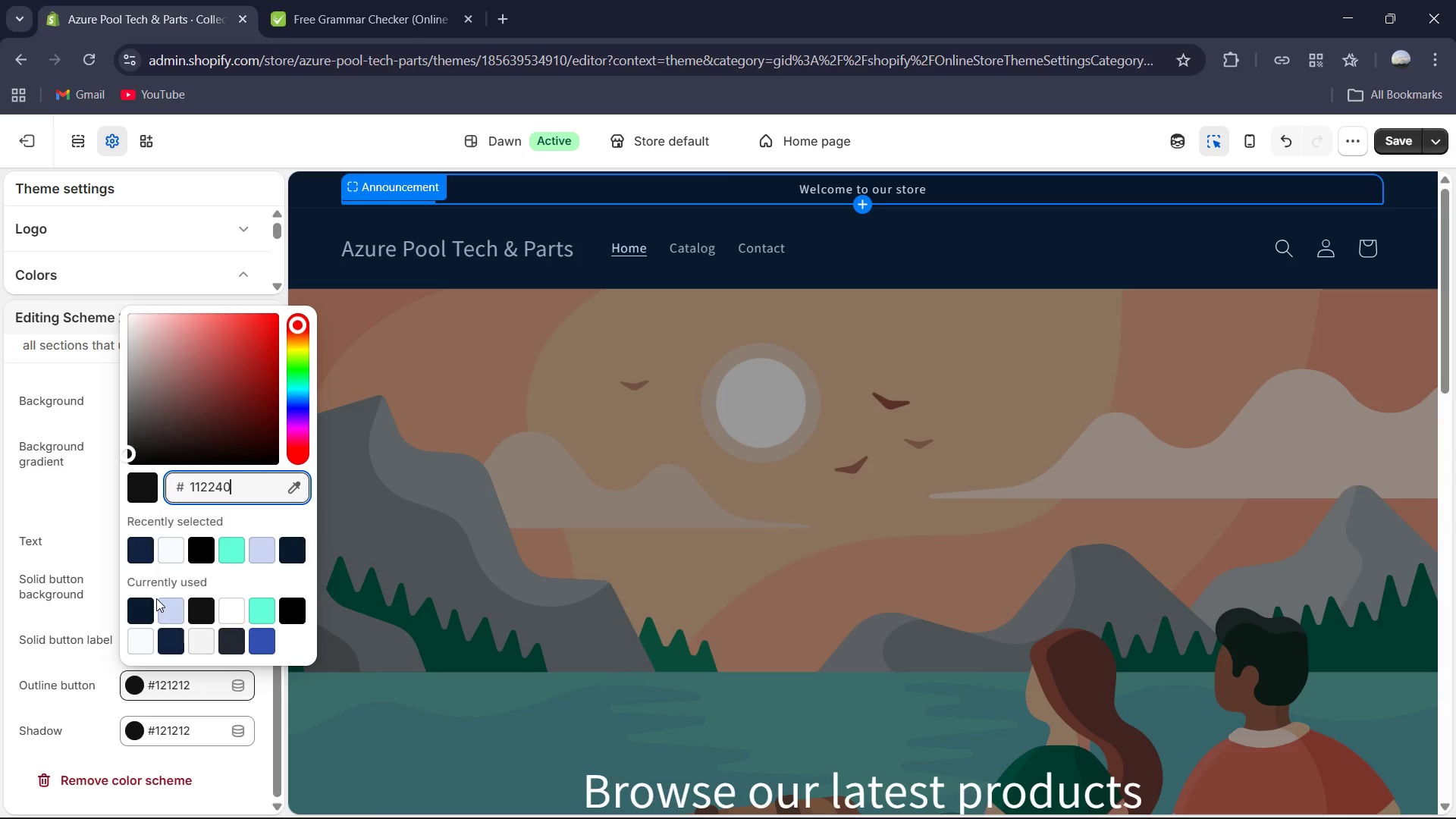 
key(Numpad0)
 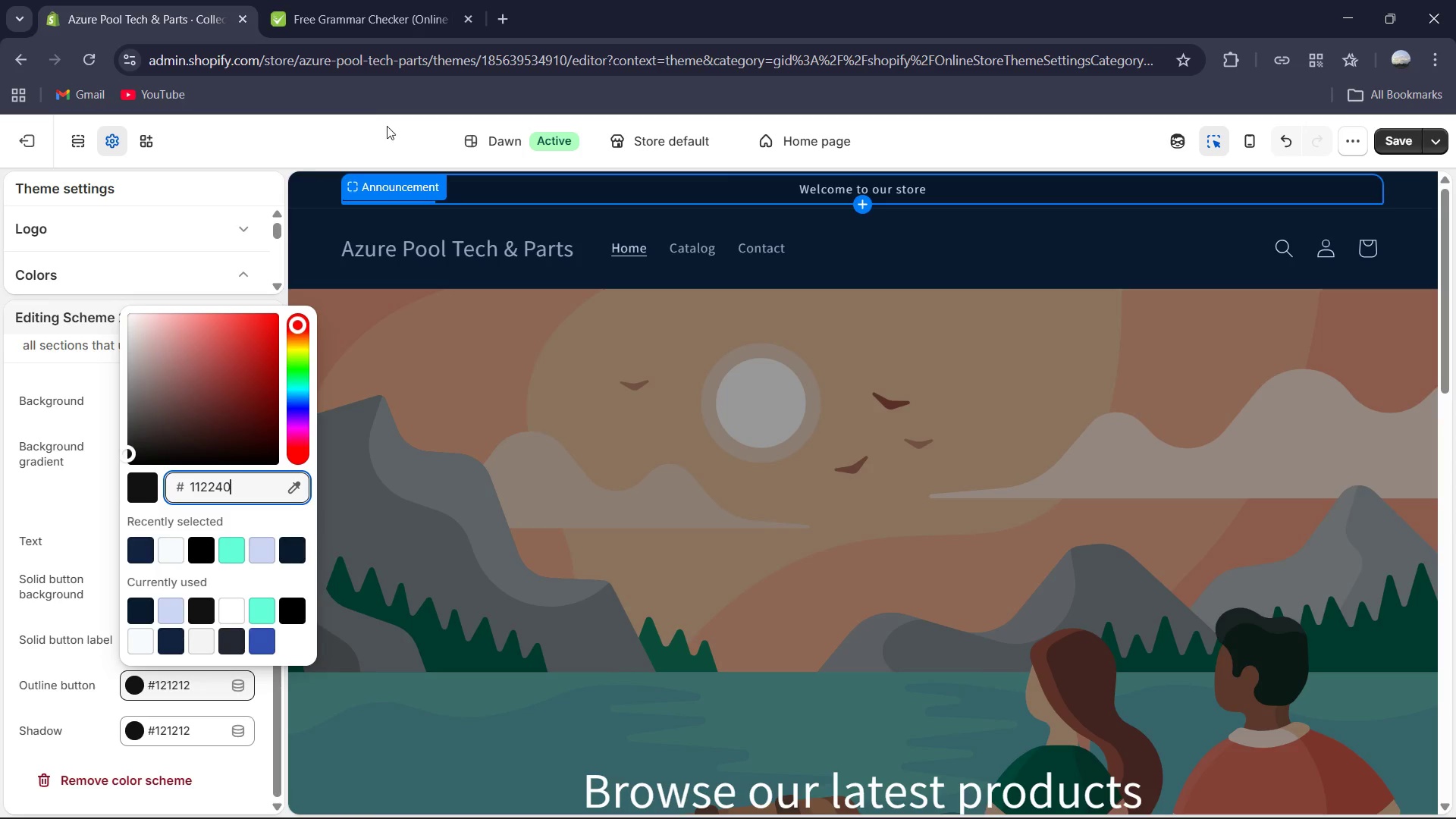 
left_click([293, 144])
 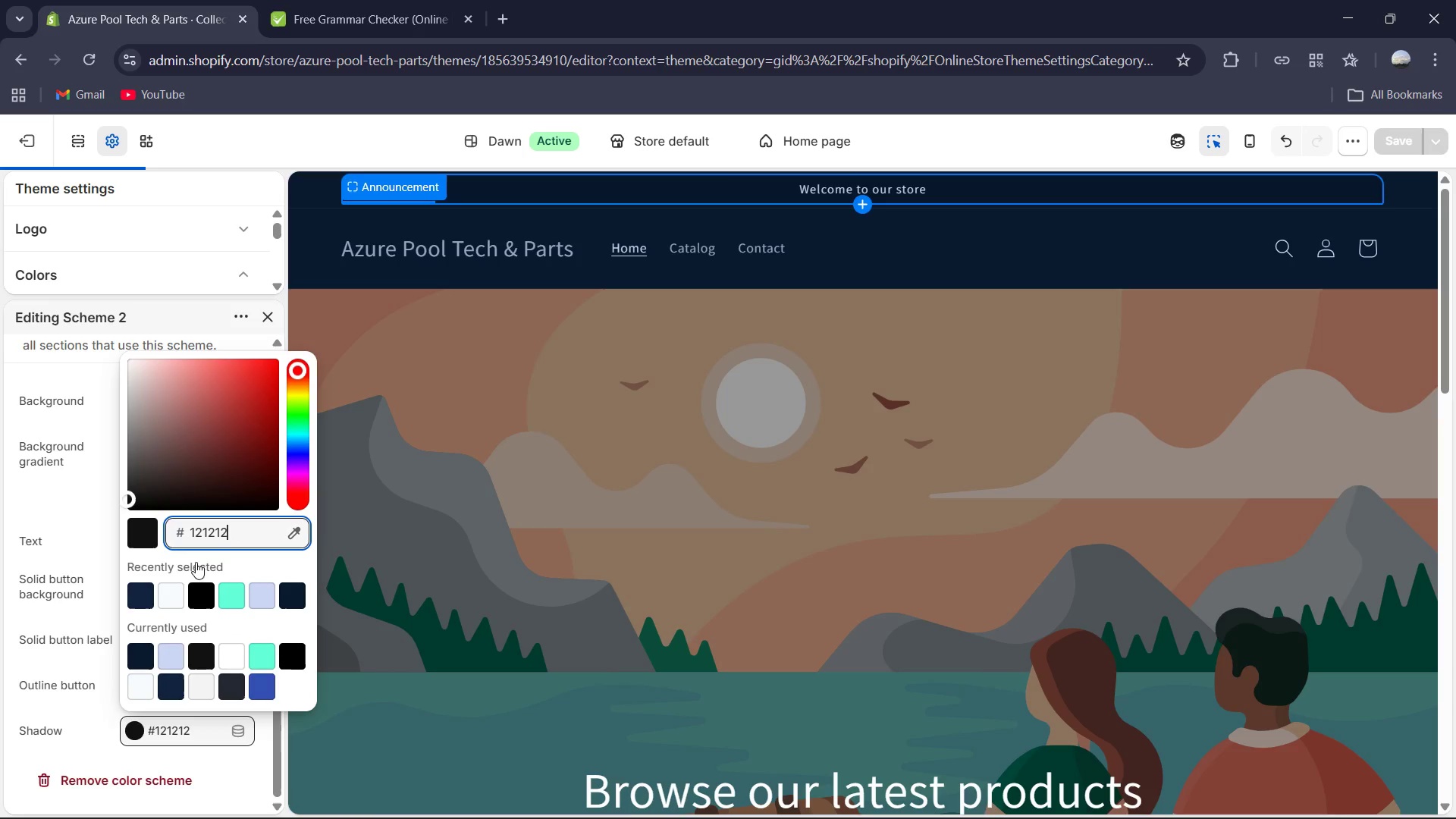 
key(Control+A)
 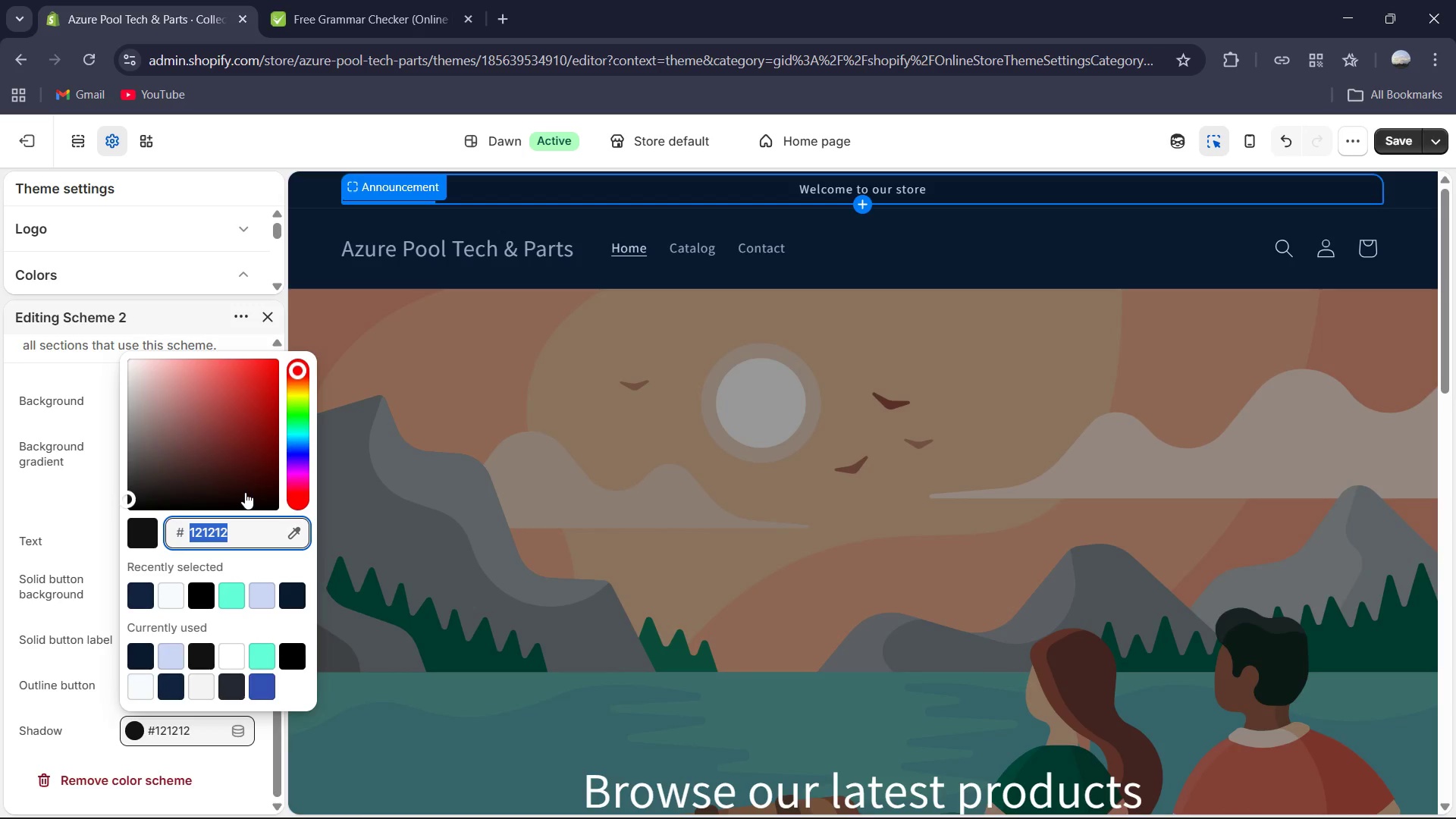 
key(Numpad1)
 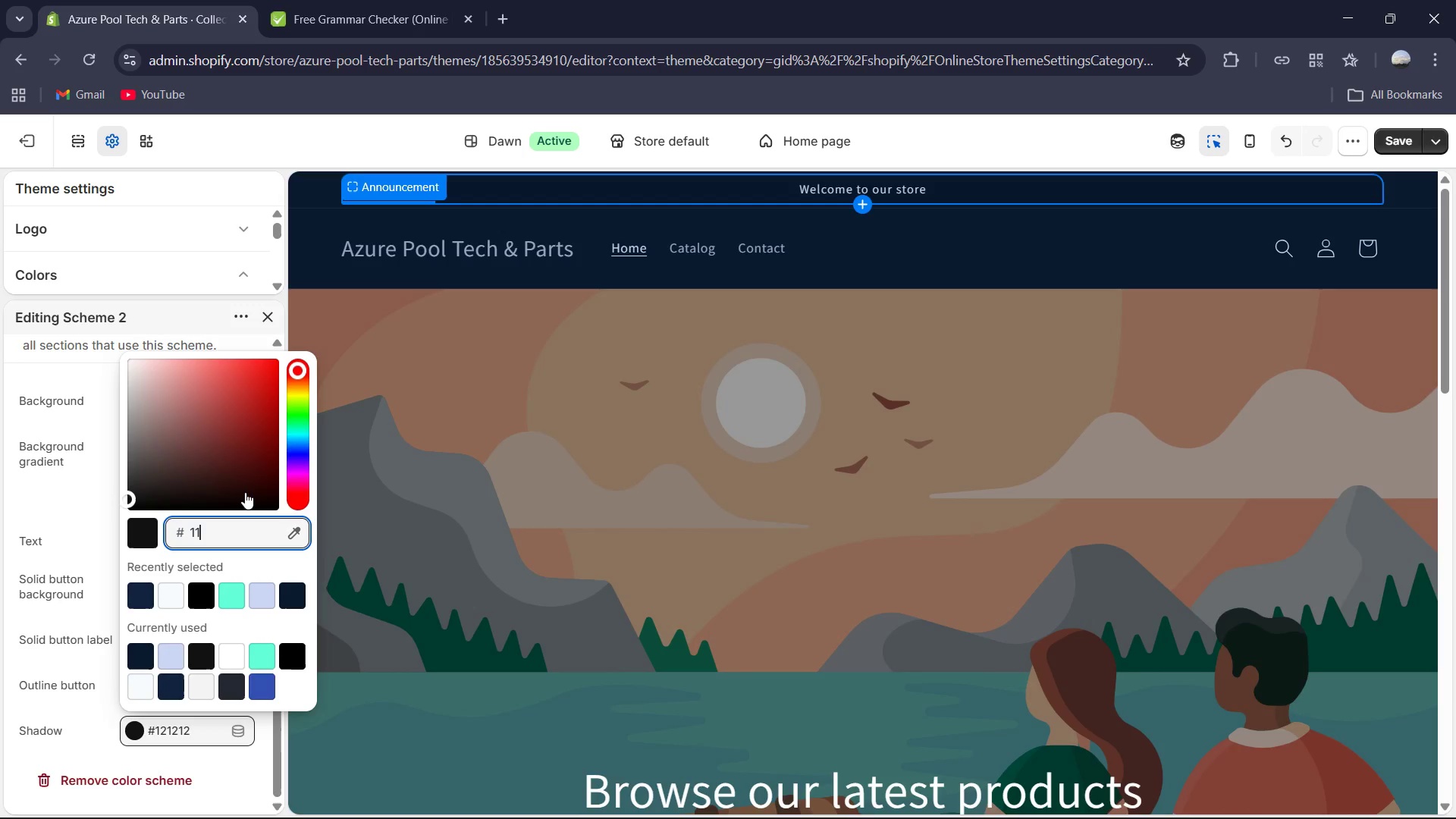 
key(Numpad1)
 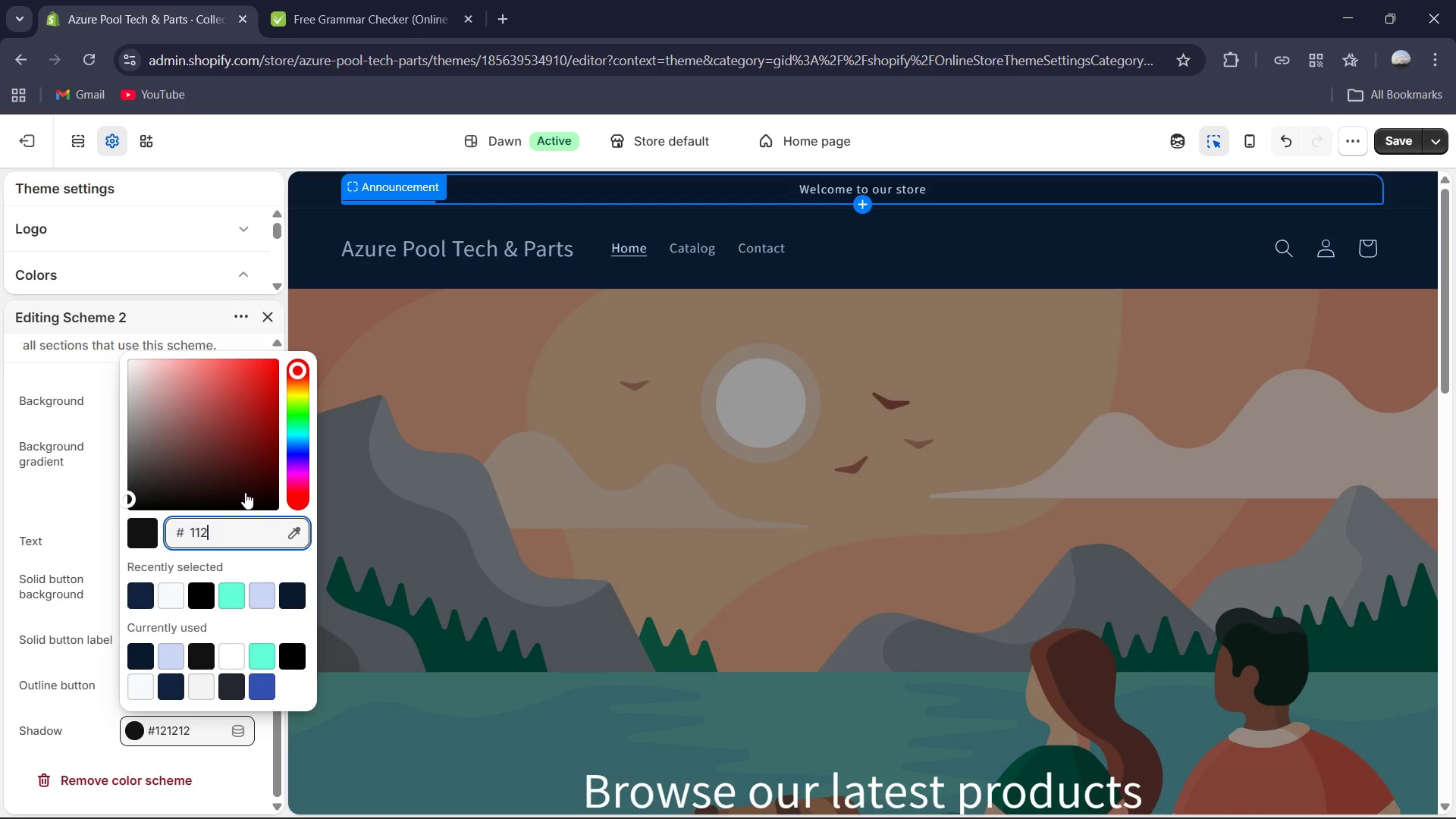 
key(Numpad2)
 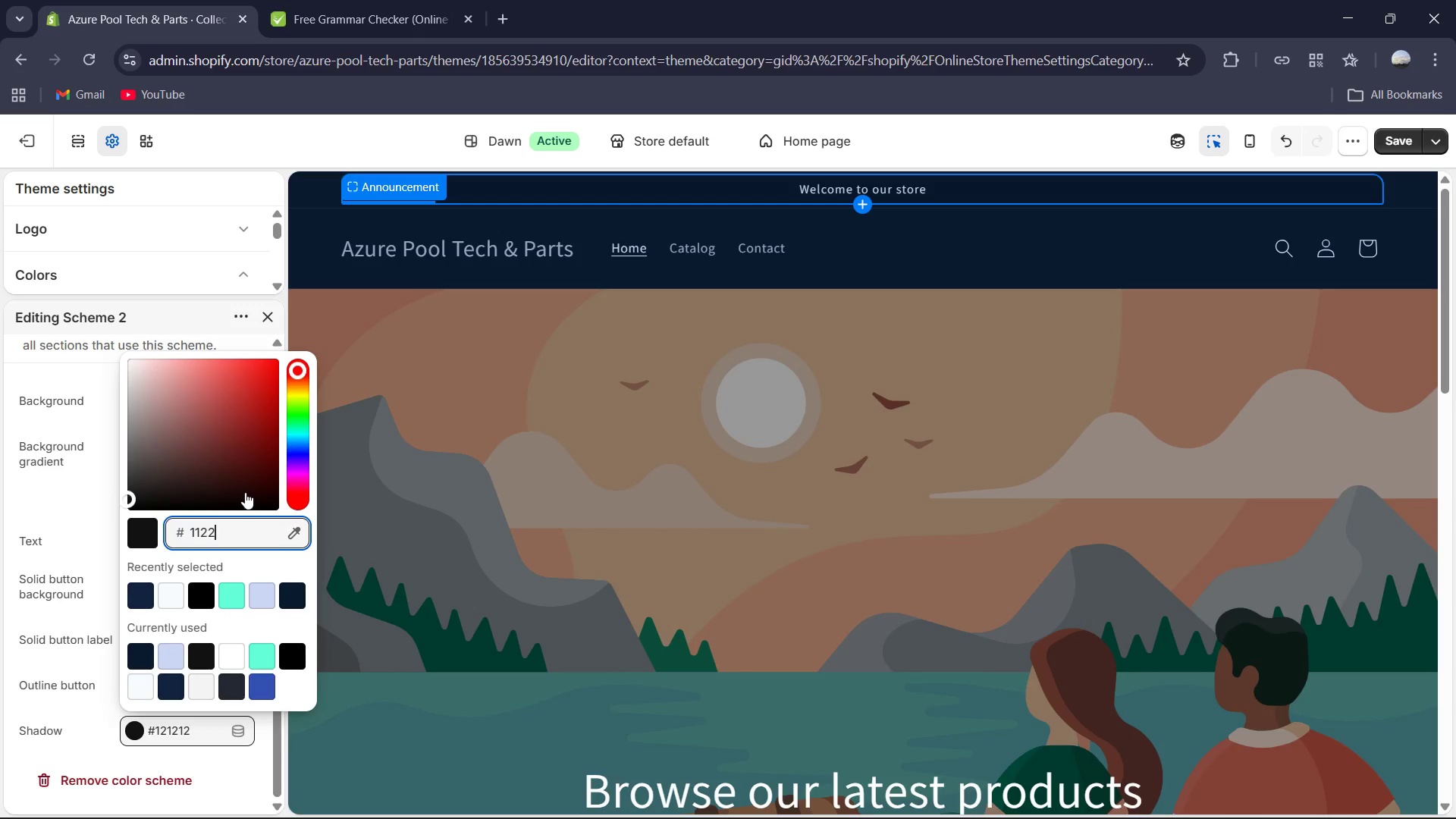 
key(Numpad2)
 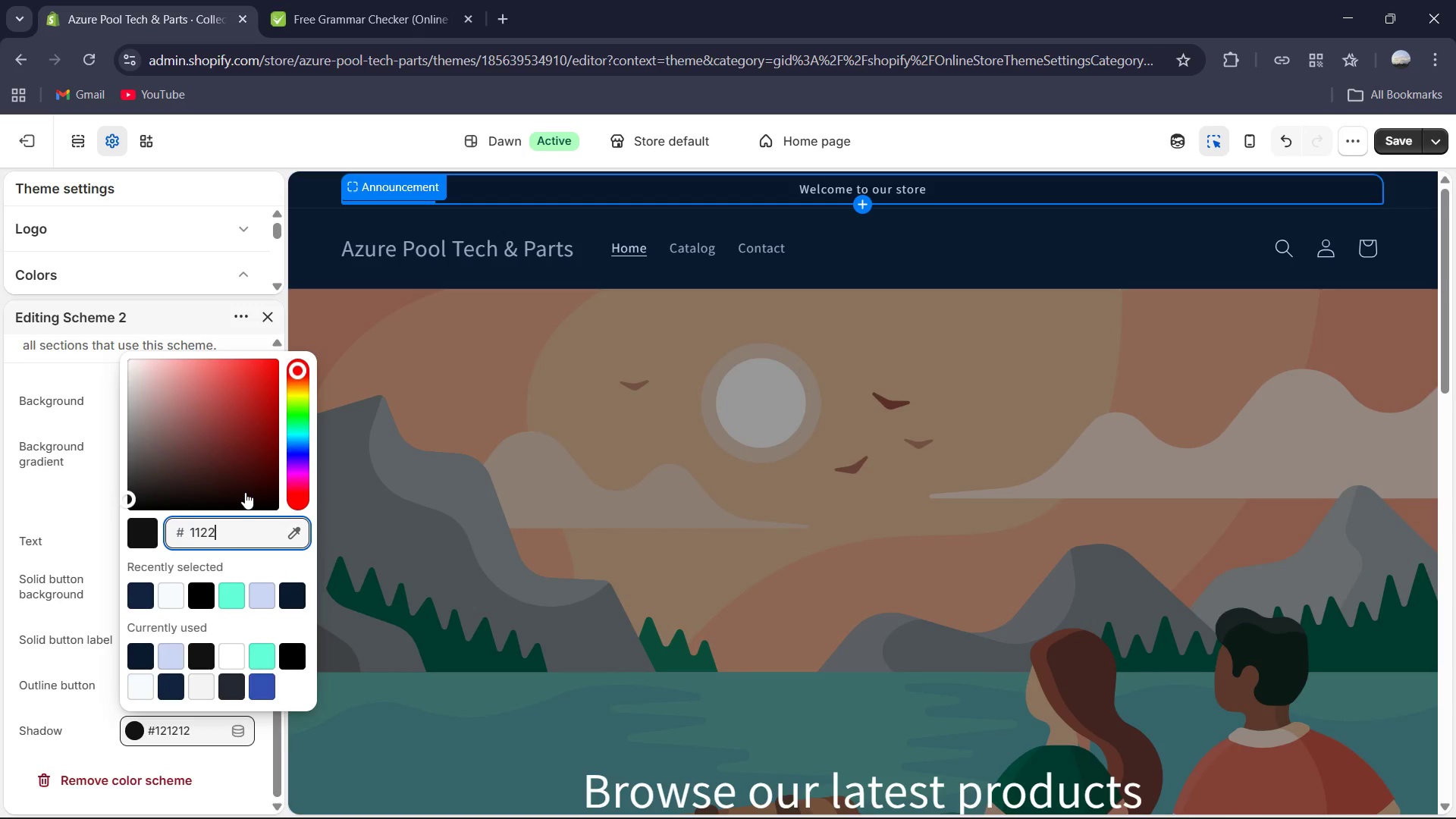 
key(Numpad4)
 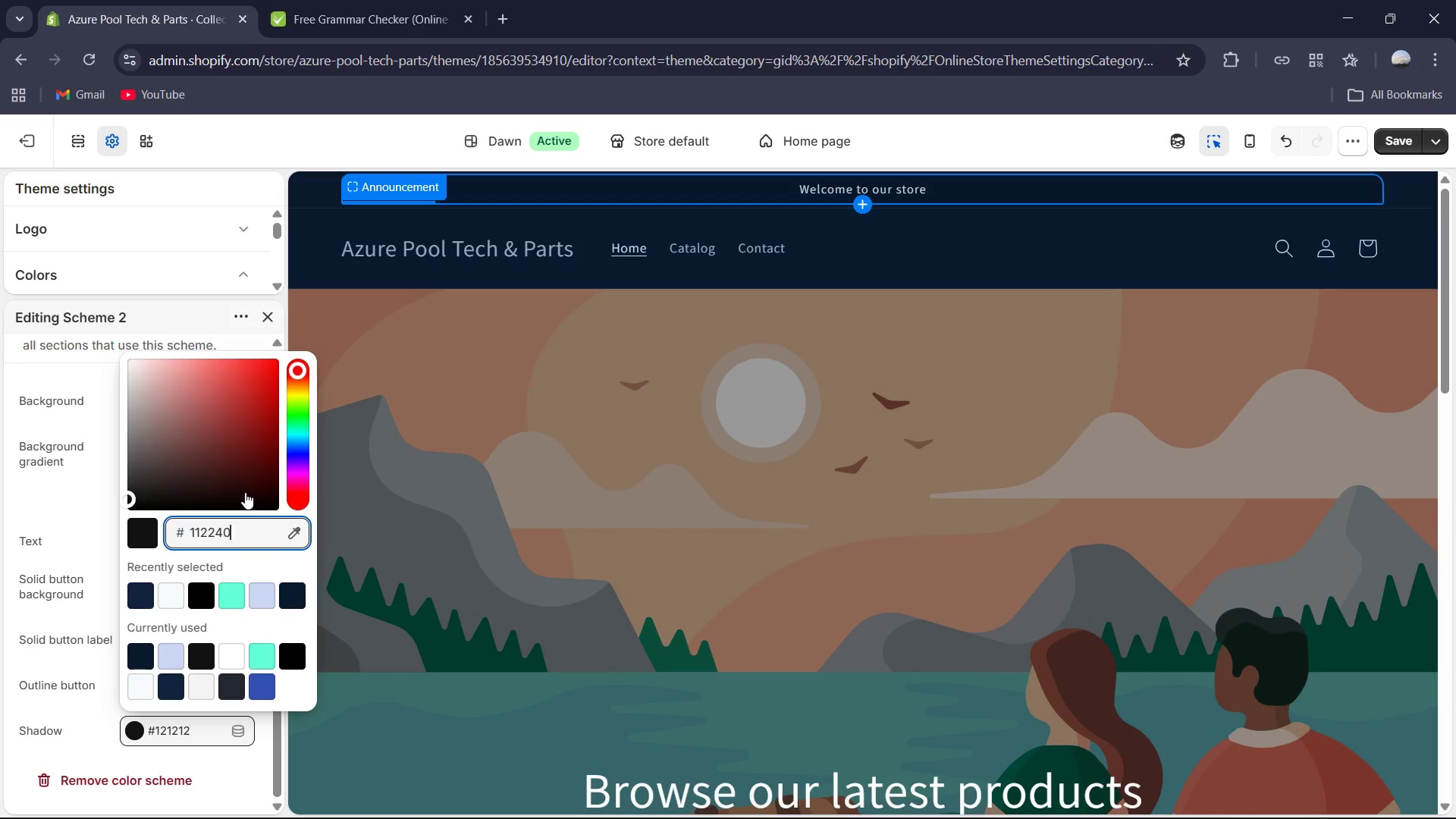 
key(Numpad0)
 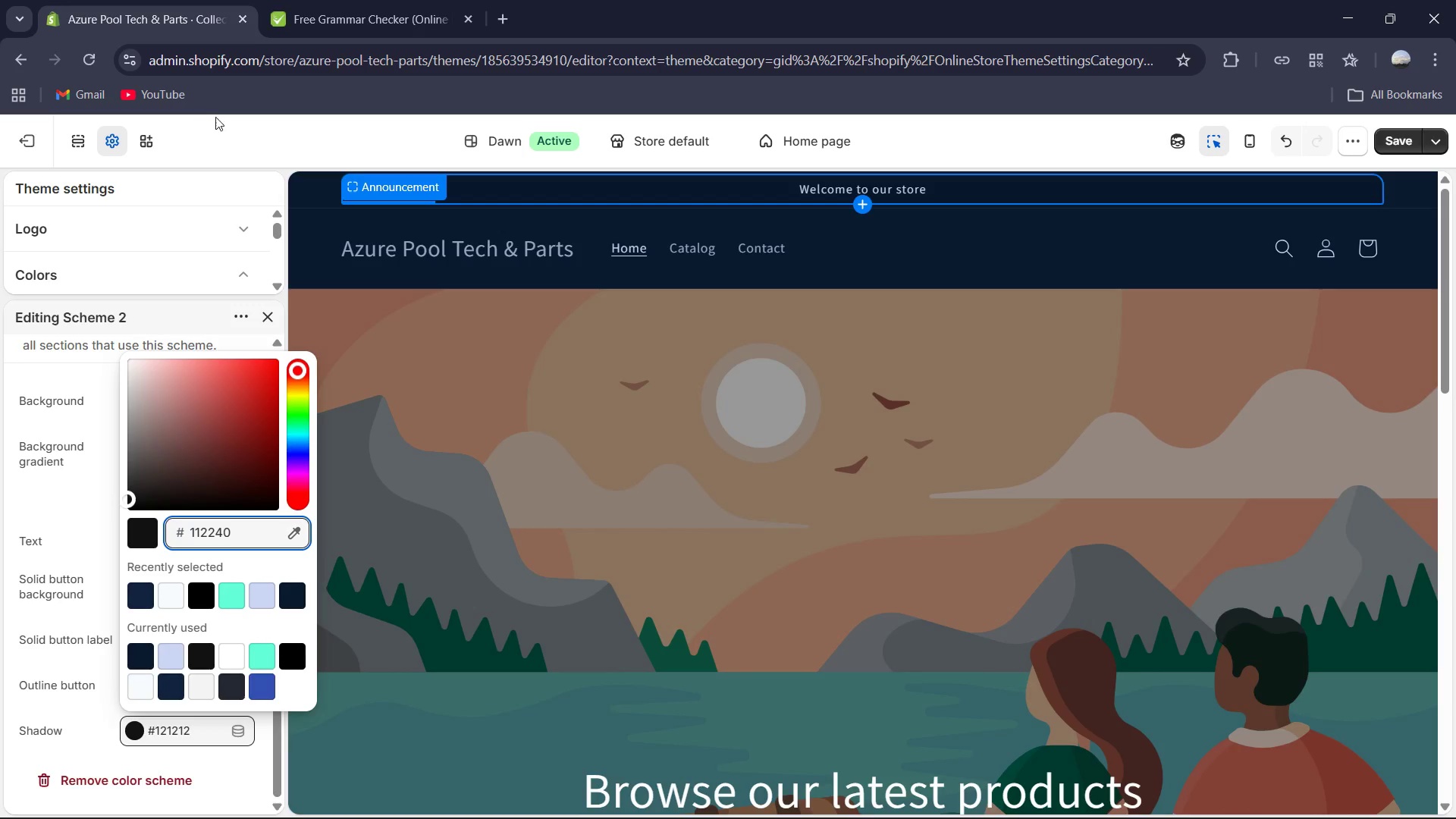 
left_click_drag(start_coordinate=[240, 117], to_coordinate=[247, 116])
 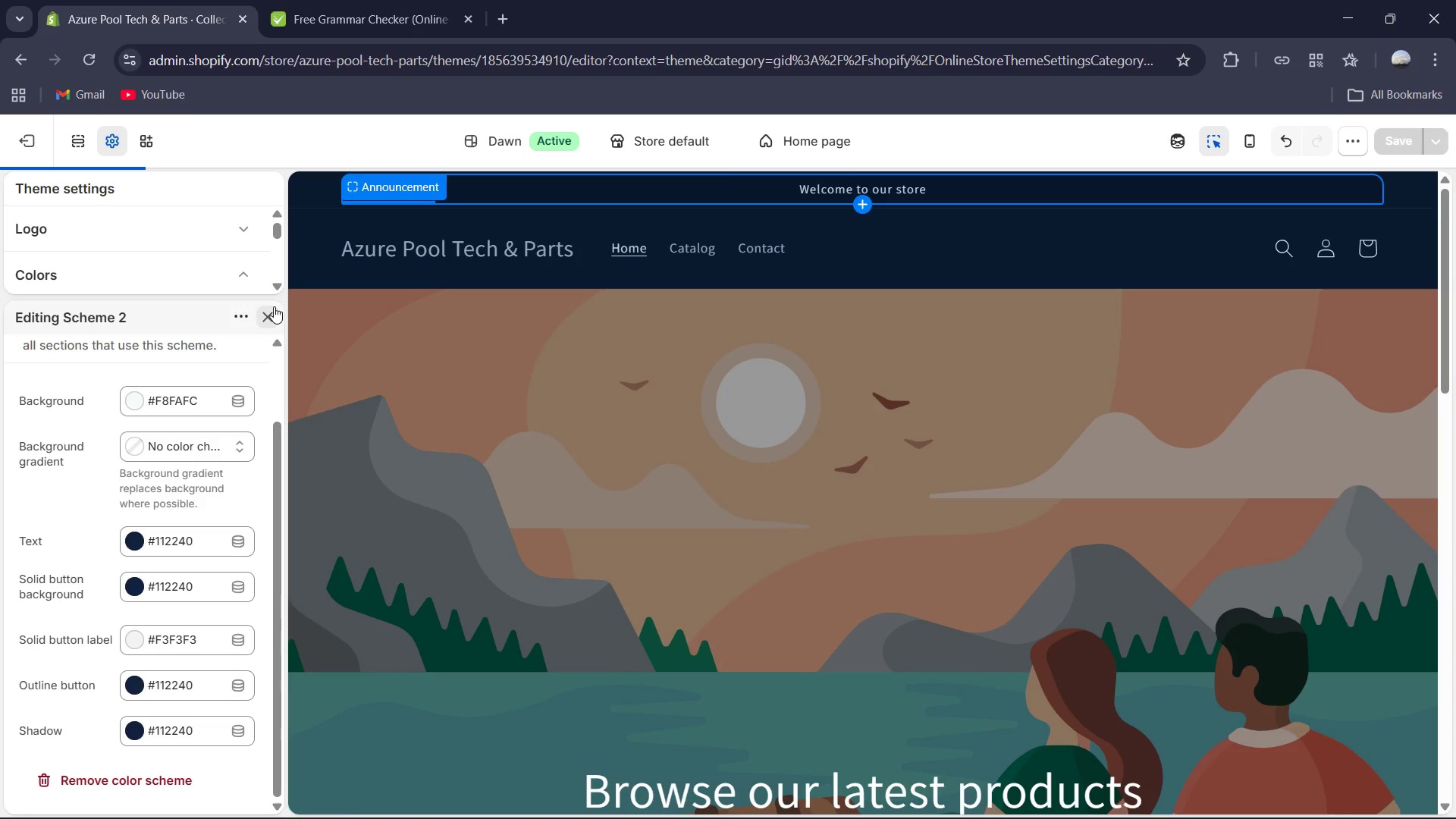 
left_click([264, 309])
 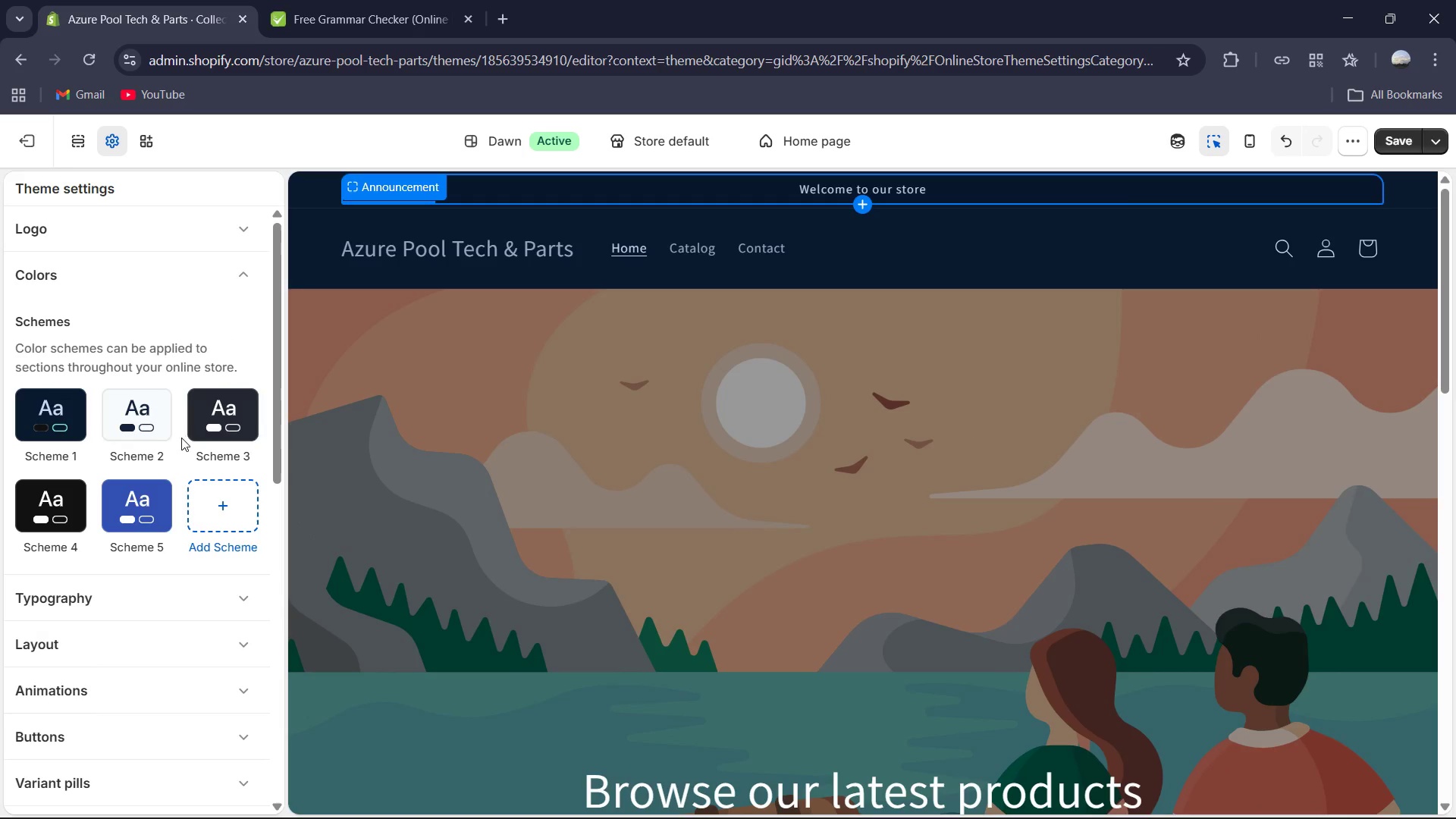 
left_click([210, 404])
 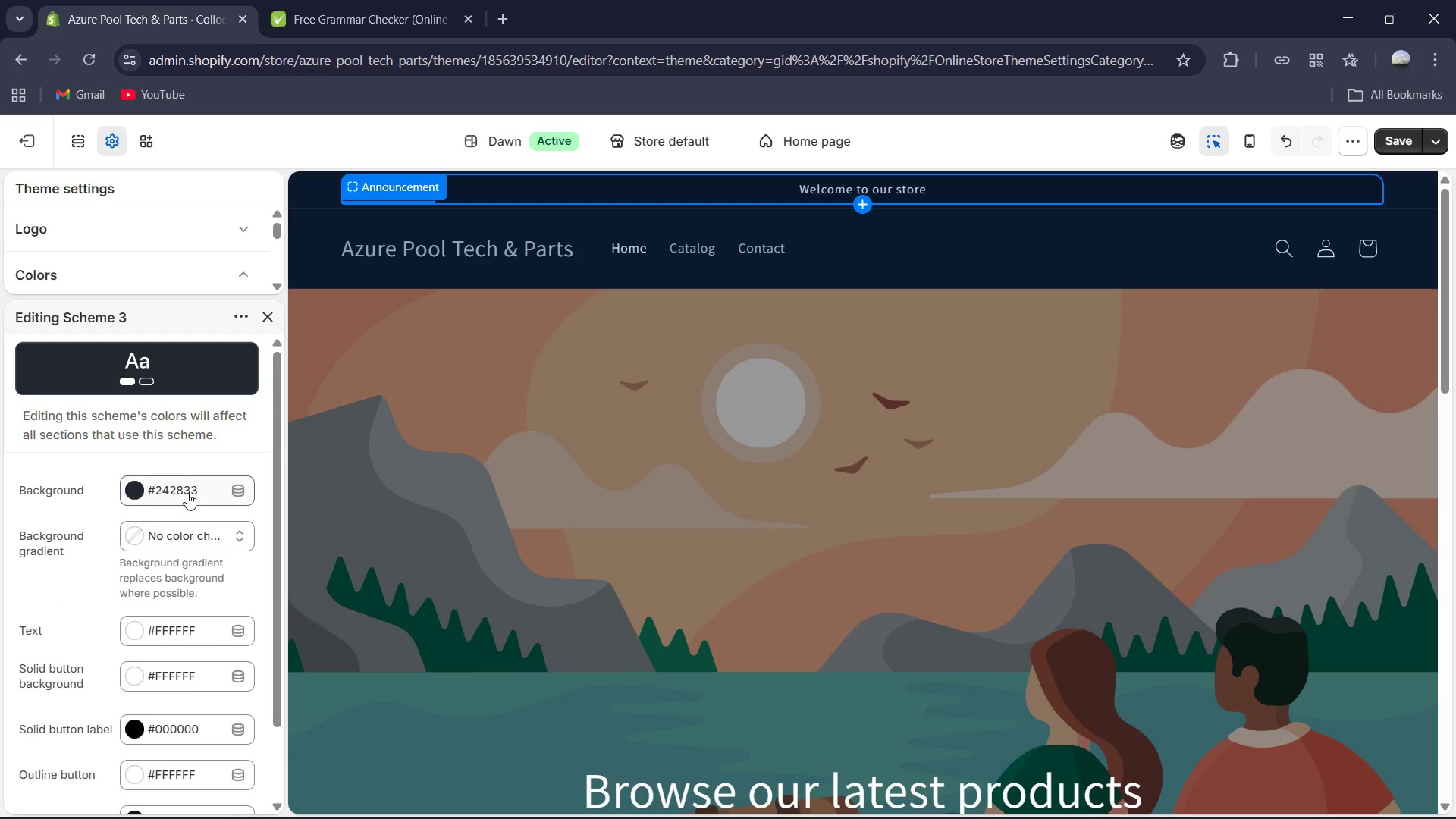 
scroll: coordinate [173, 509], scroll_direction: down, amount: 2.0
 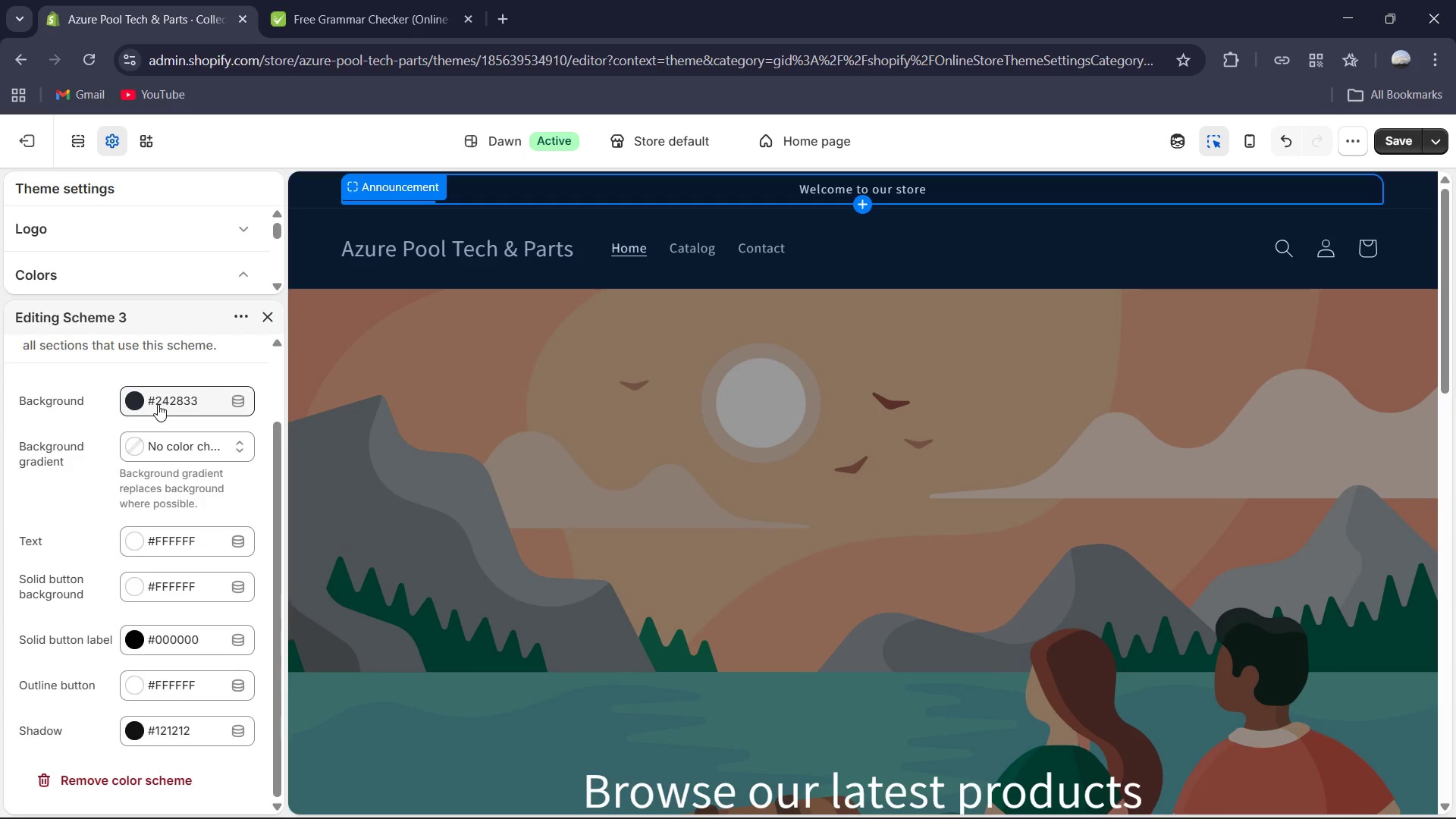 
hold_key(key=ControlLeft, duration=0.97)
 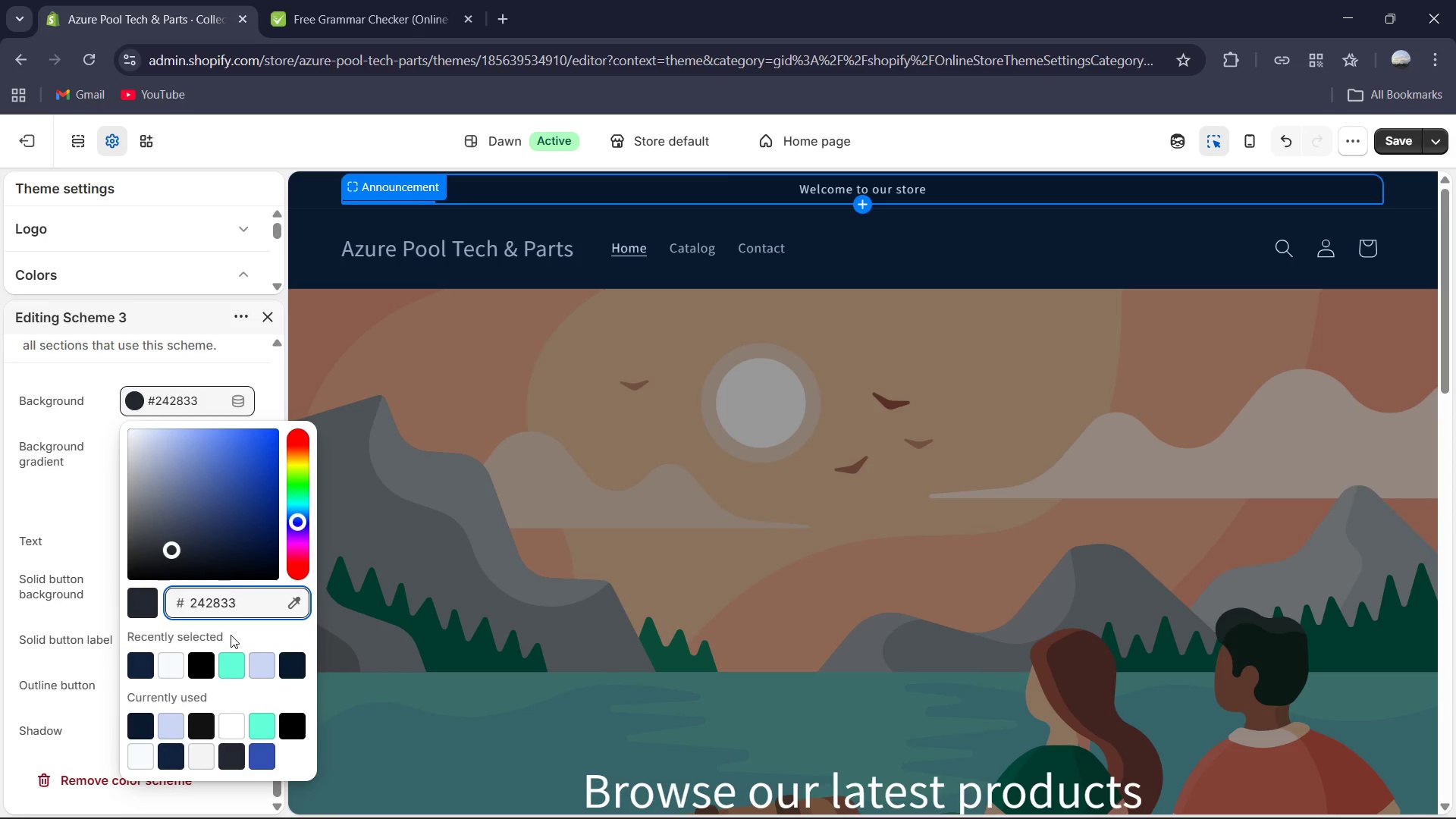 
key(Control+ControlLeft)
 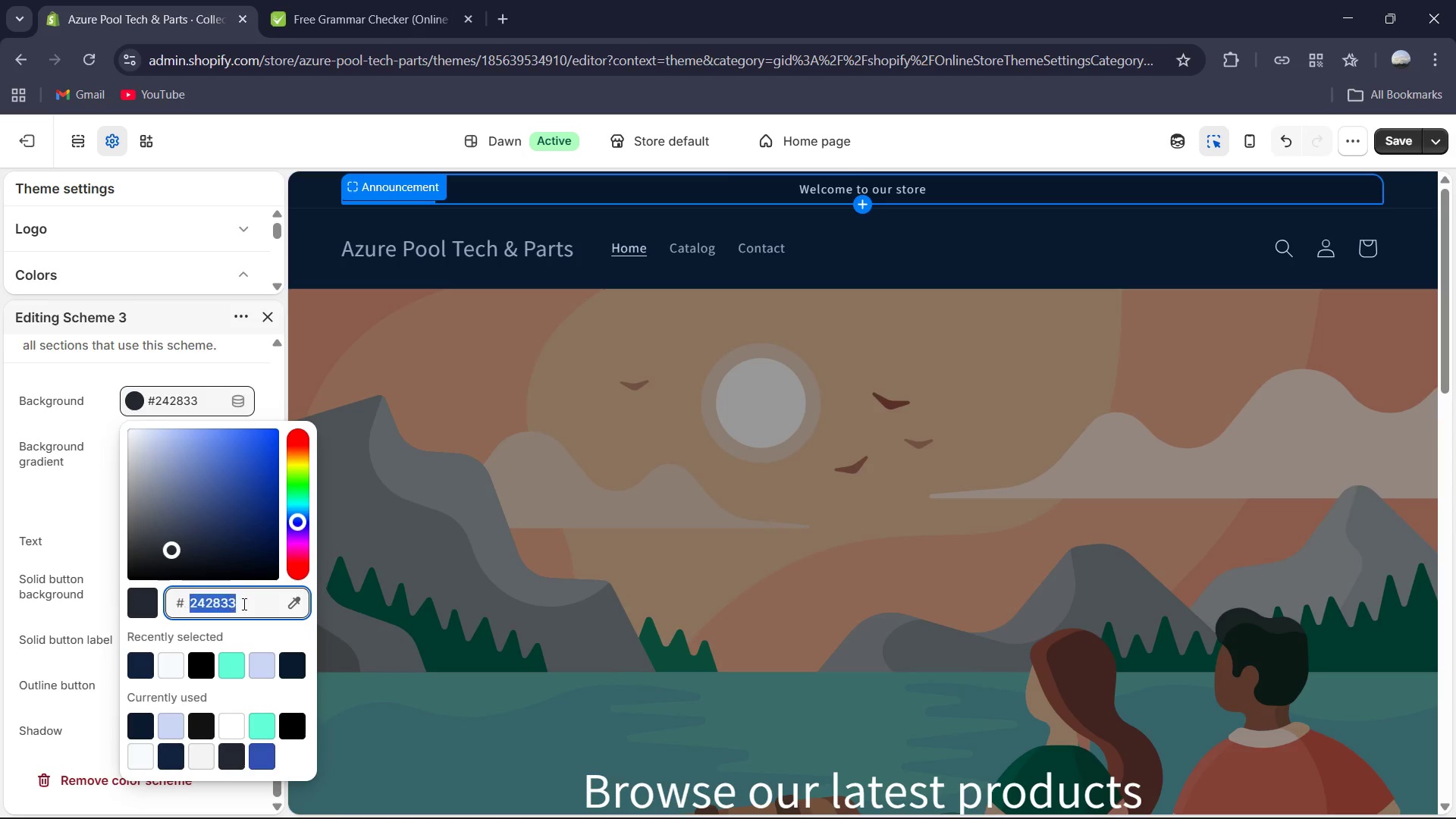 
key(Control+A)
 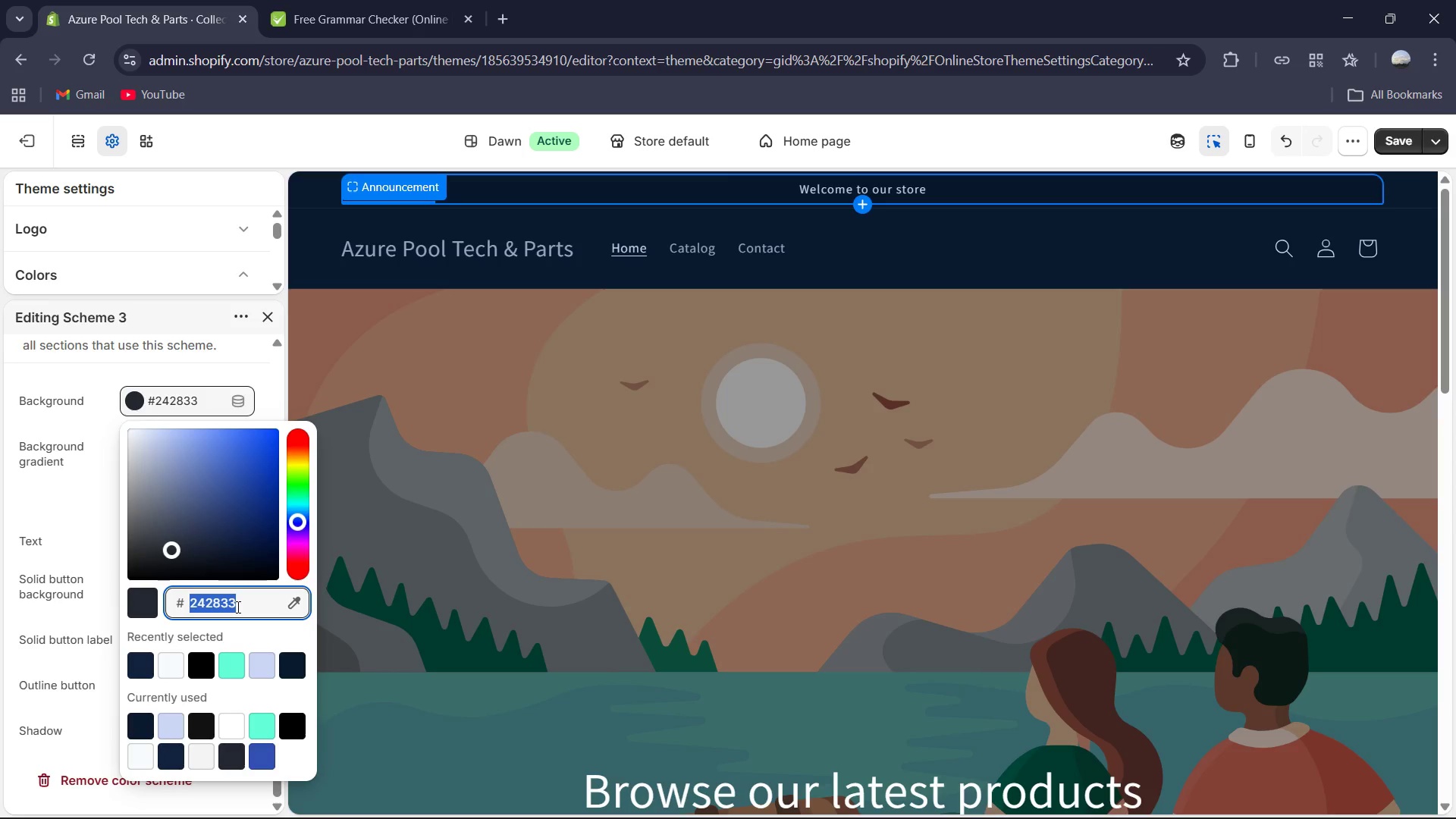 
key(Numpad1)
 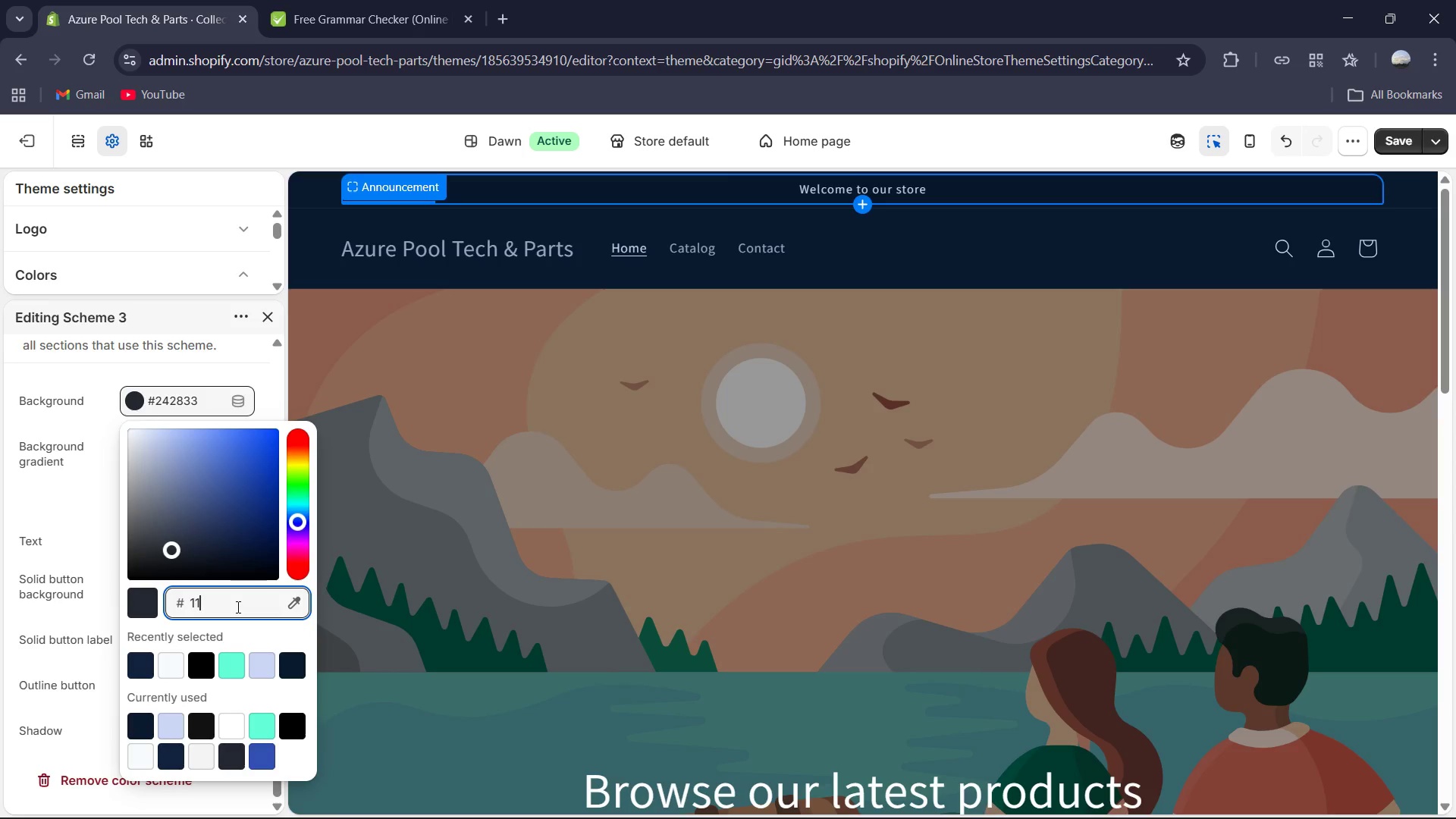 
key(Numpad1)
 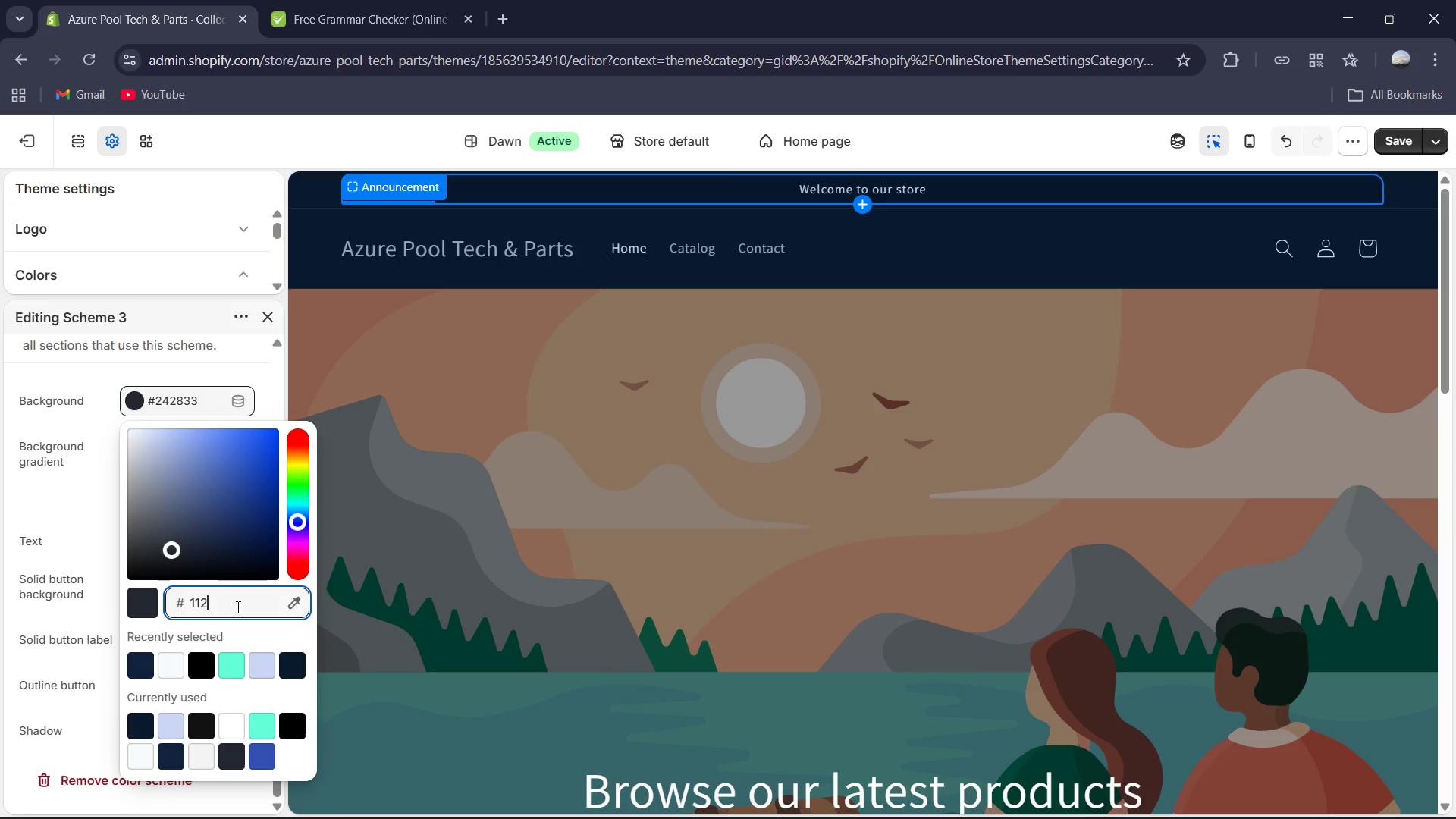 
key(Numpad2)
 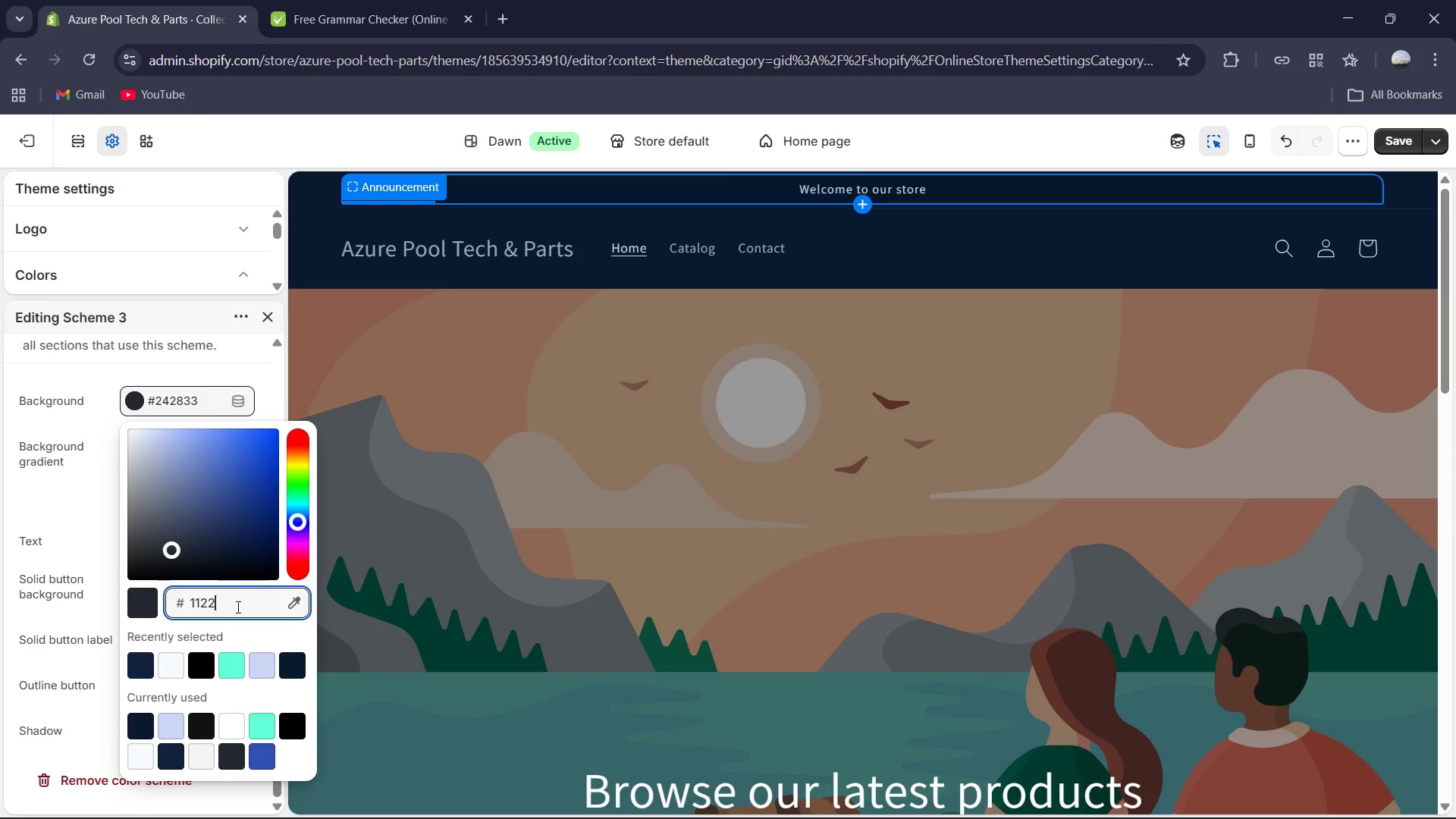 
key(Numpad2)
 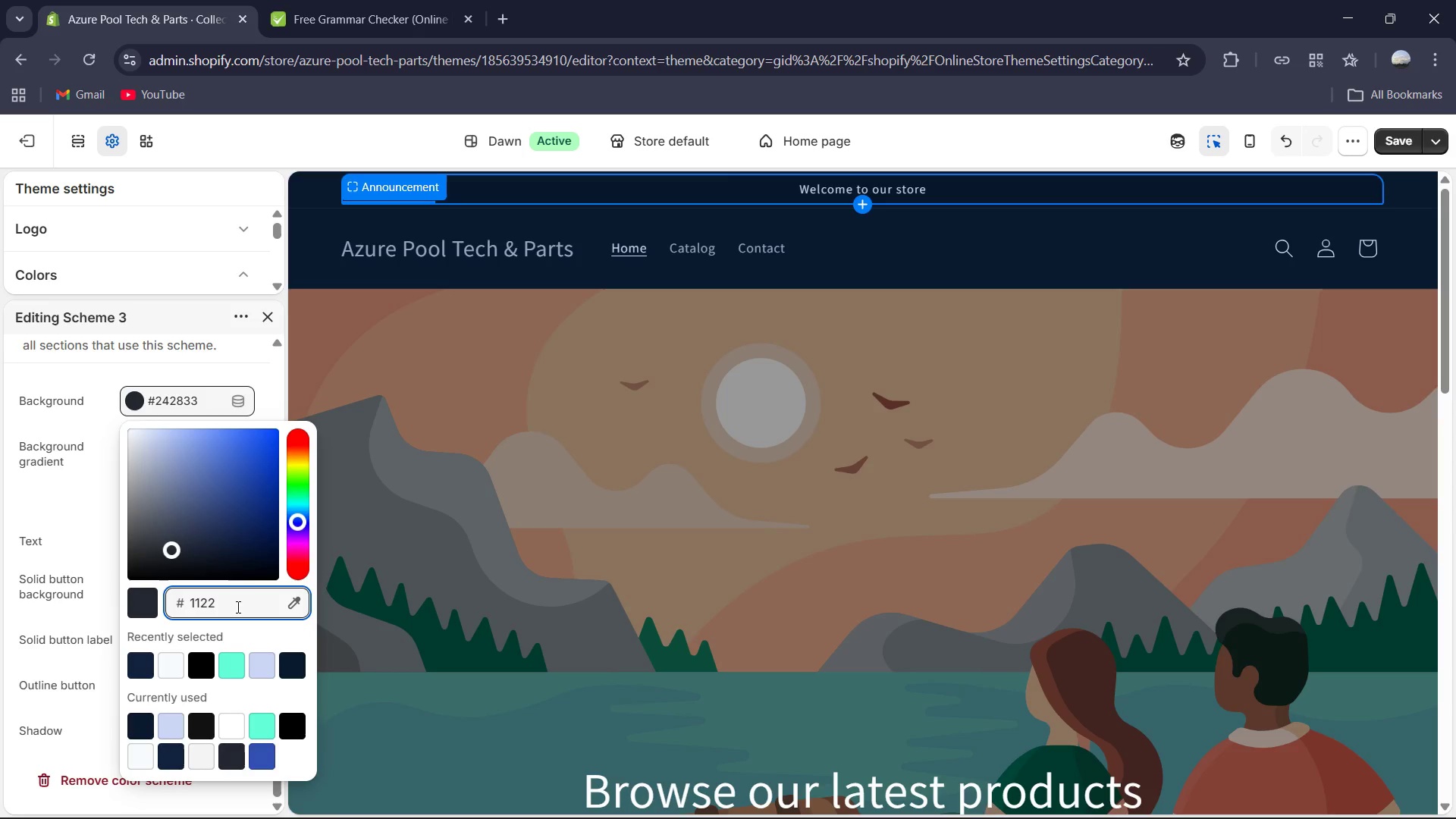 
key(Numpad4)
 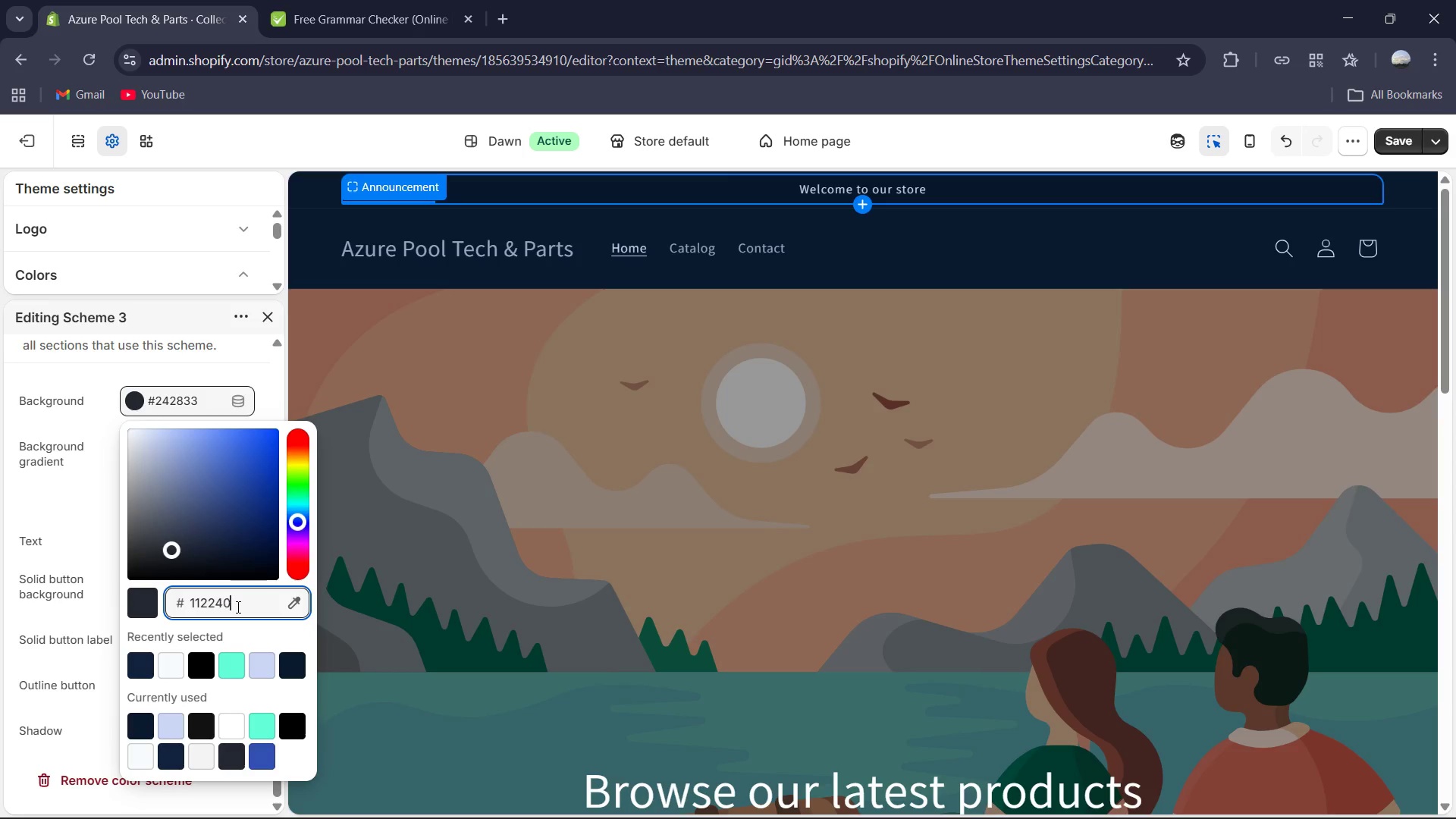 
key(Numpad0)
 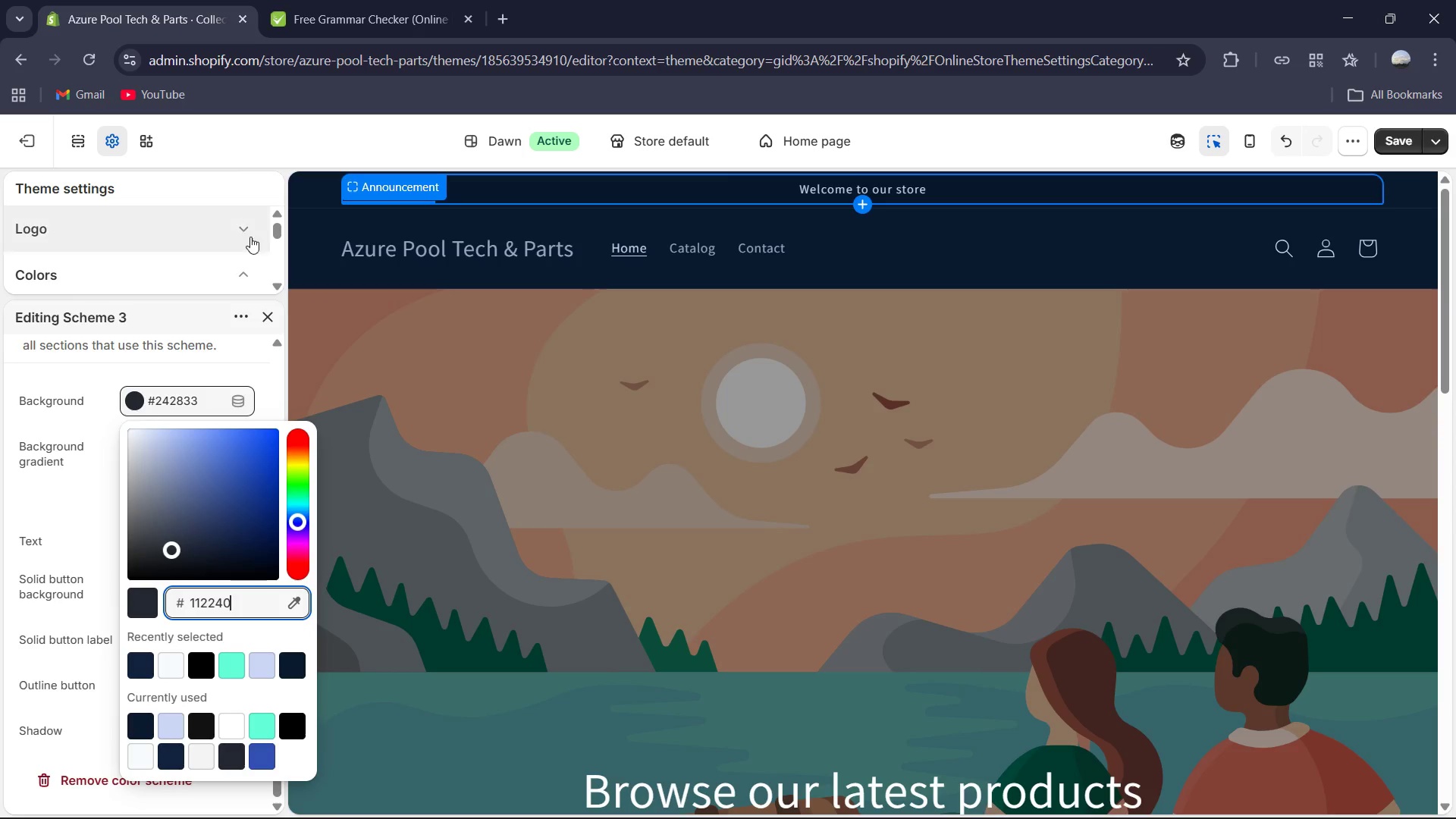 
left_click([259, 117])
 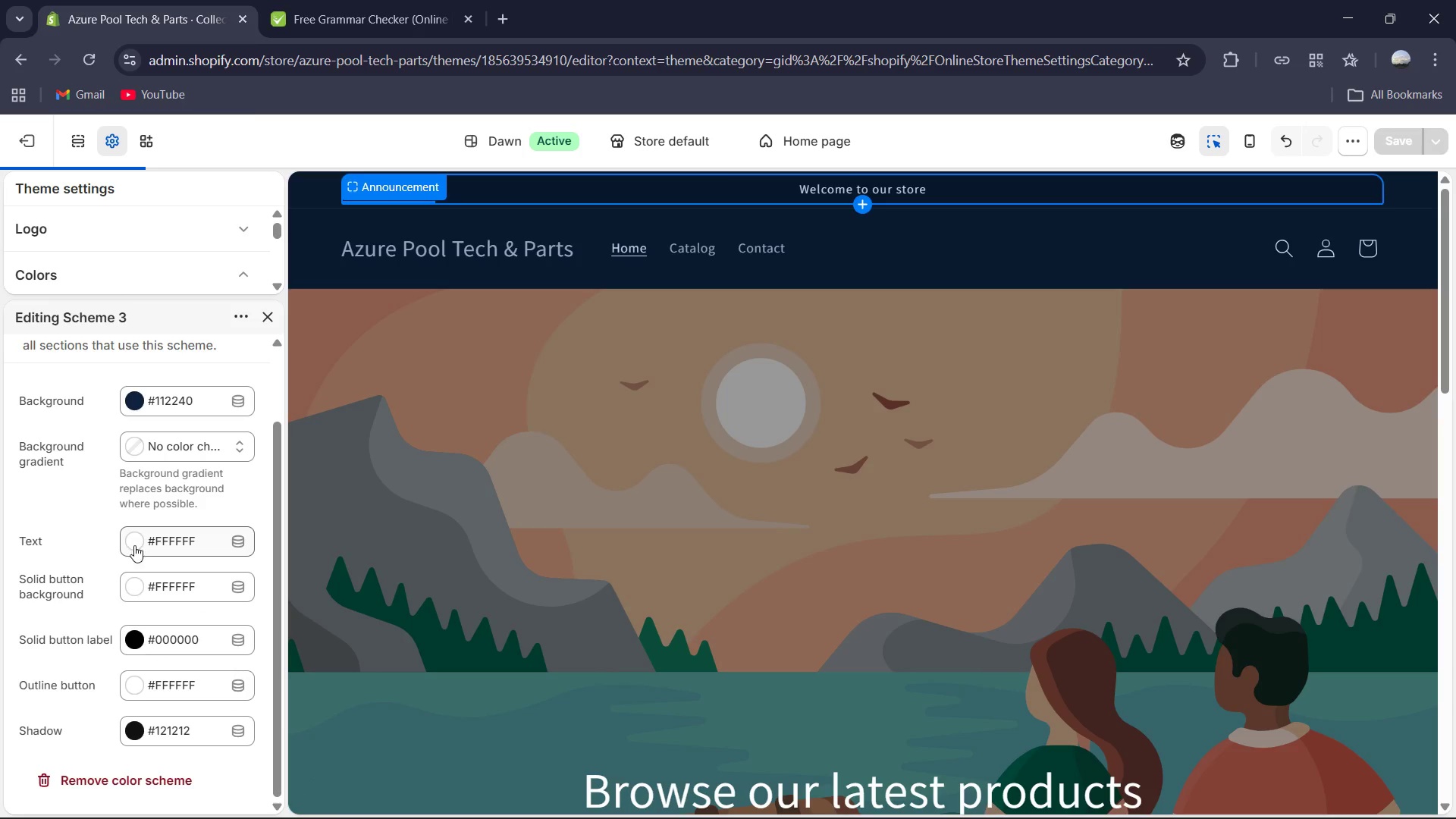 
left_click([135, 539])
 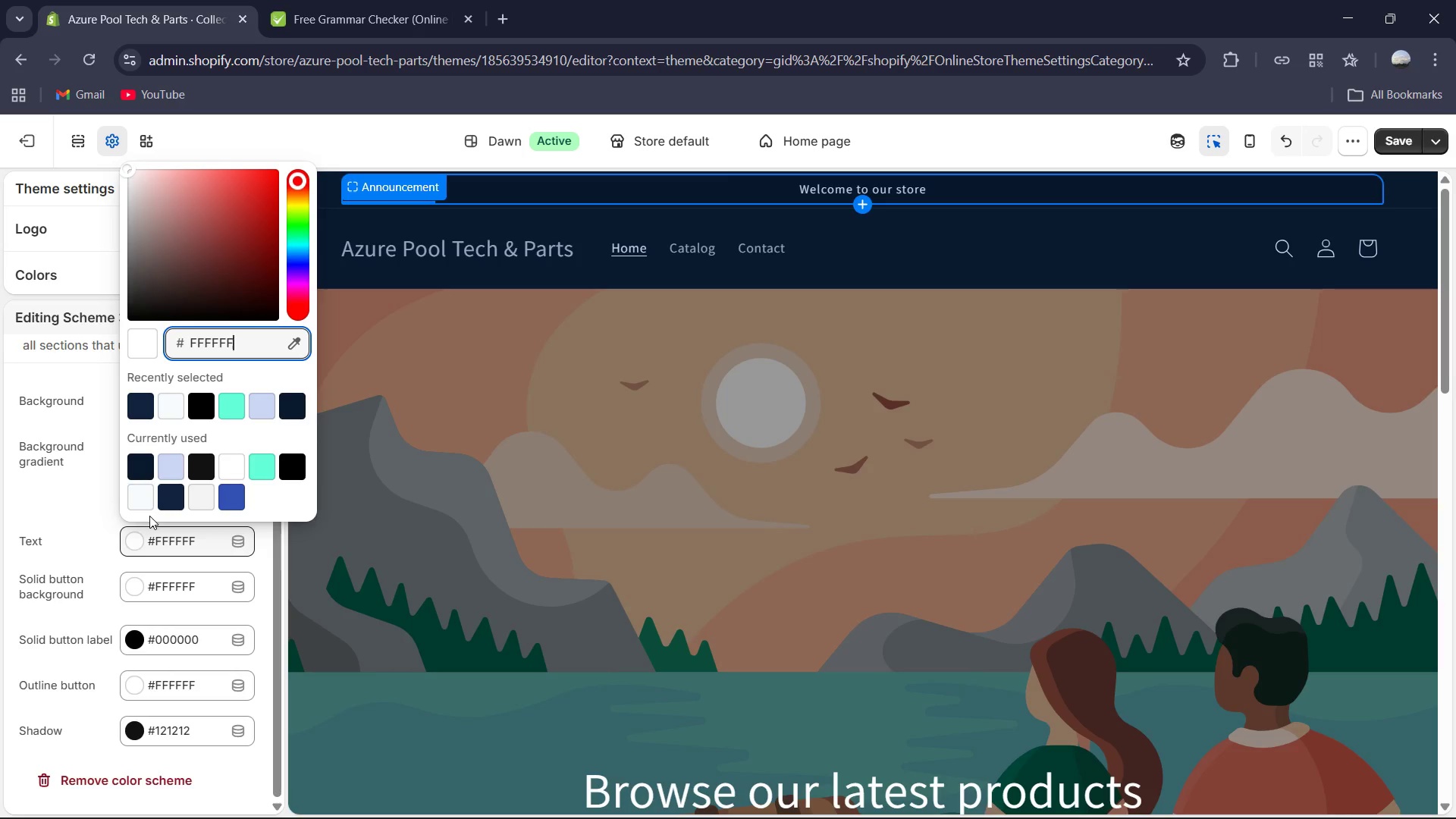 
hold_key(key=ControlLeft, duration=0.94)
 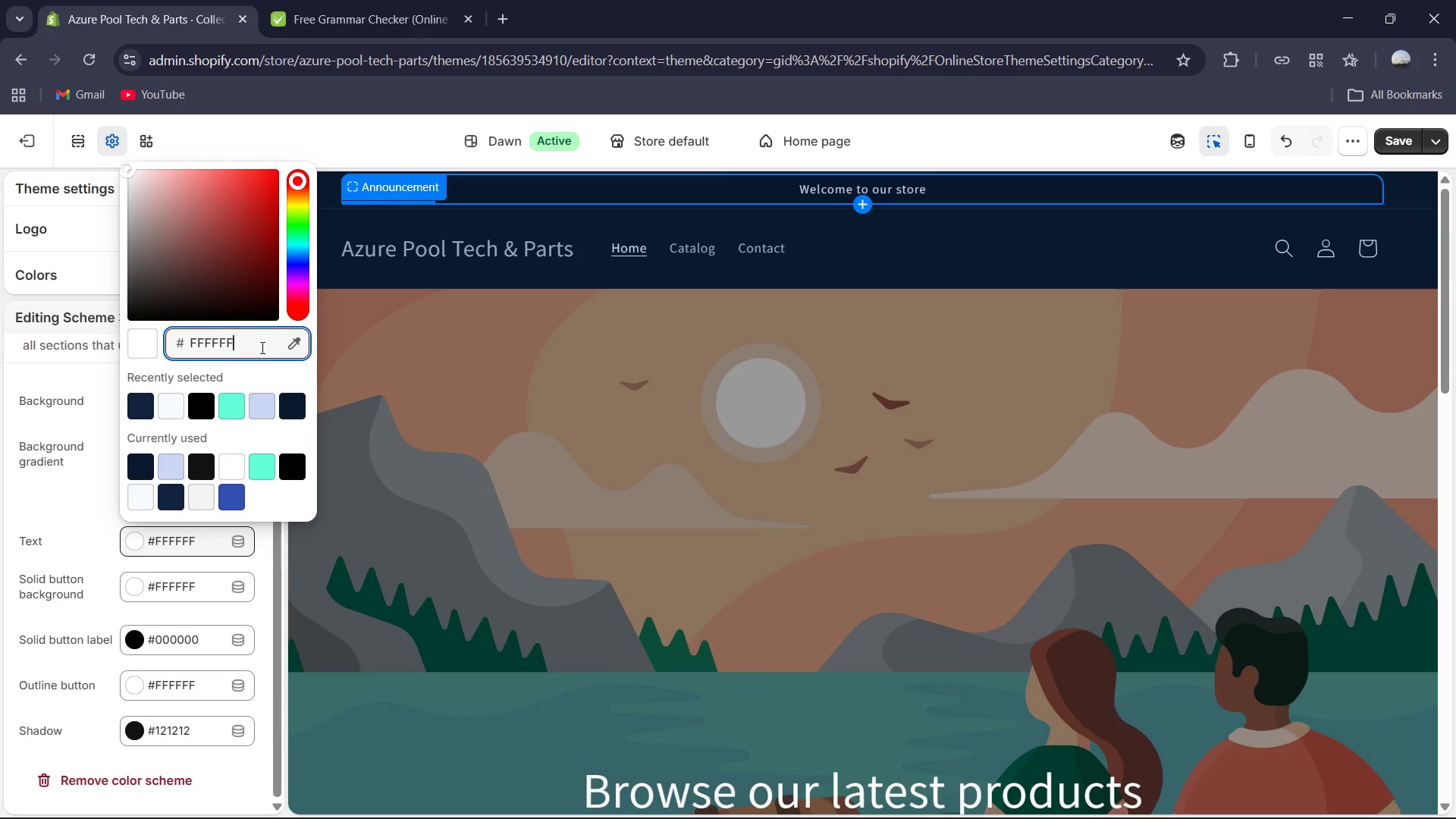 
key(Control+ControlLeft)
 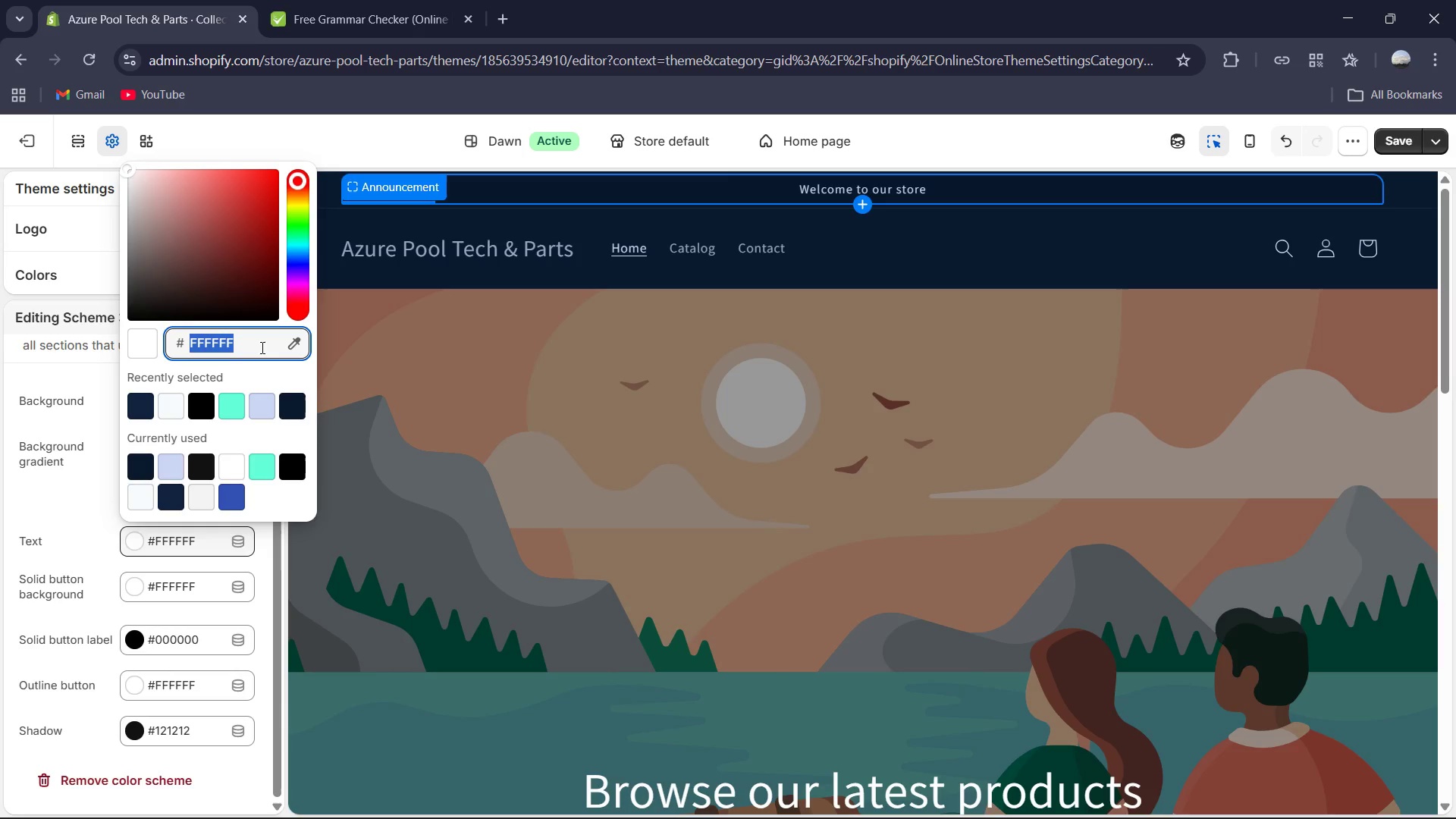 
key(Control+A)
 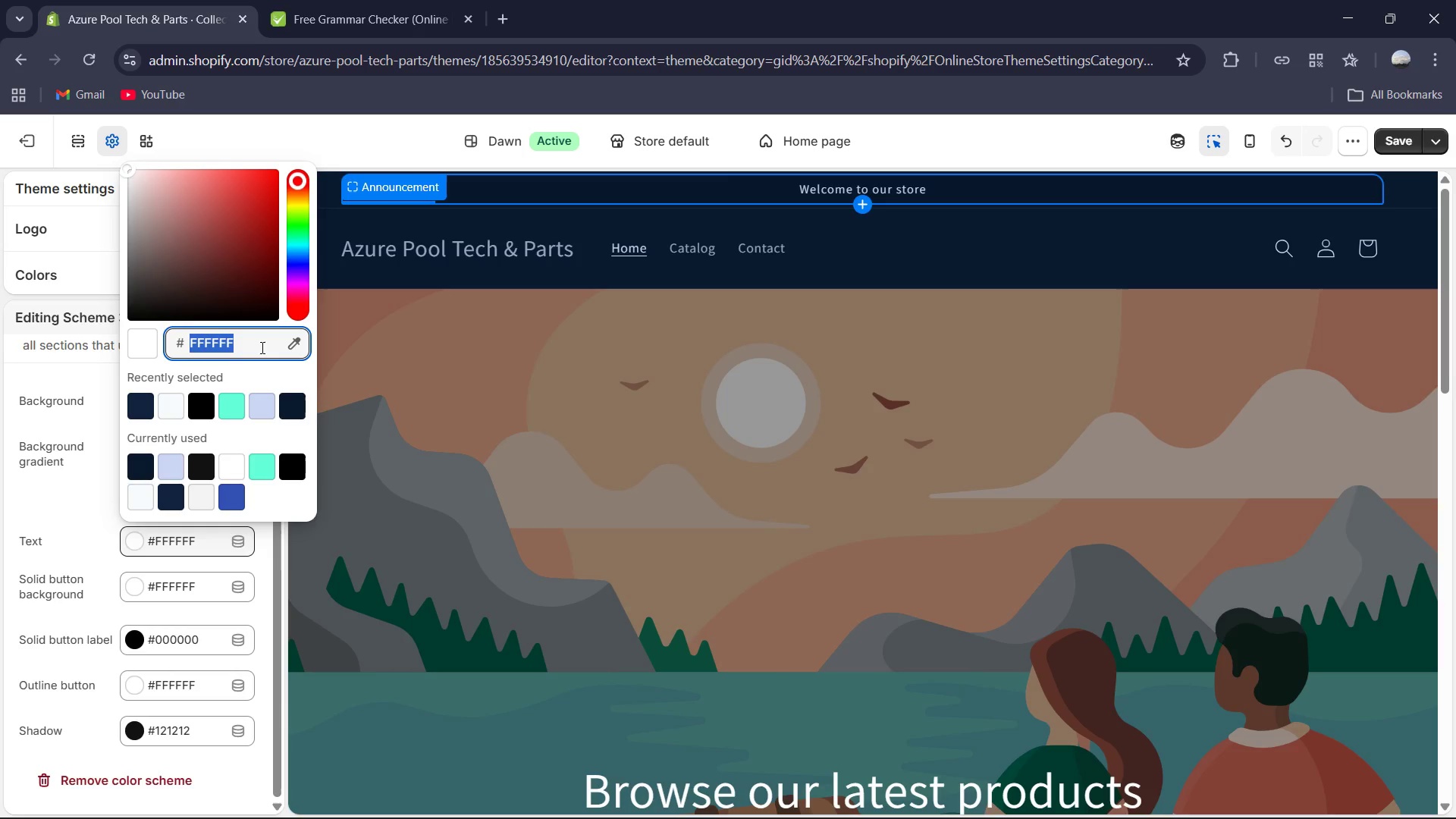 
type(64ffda)
 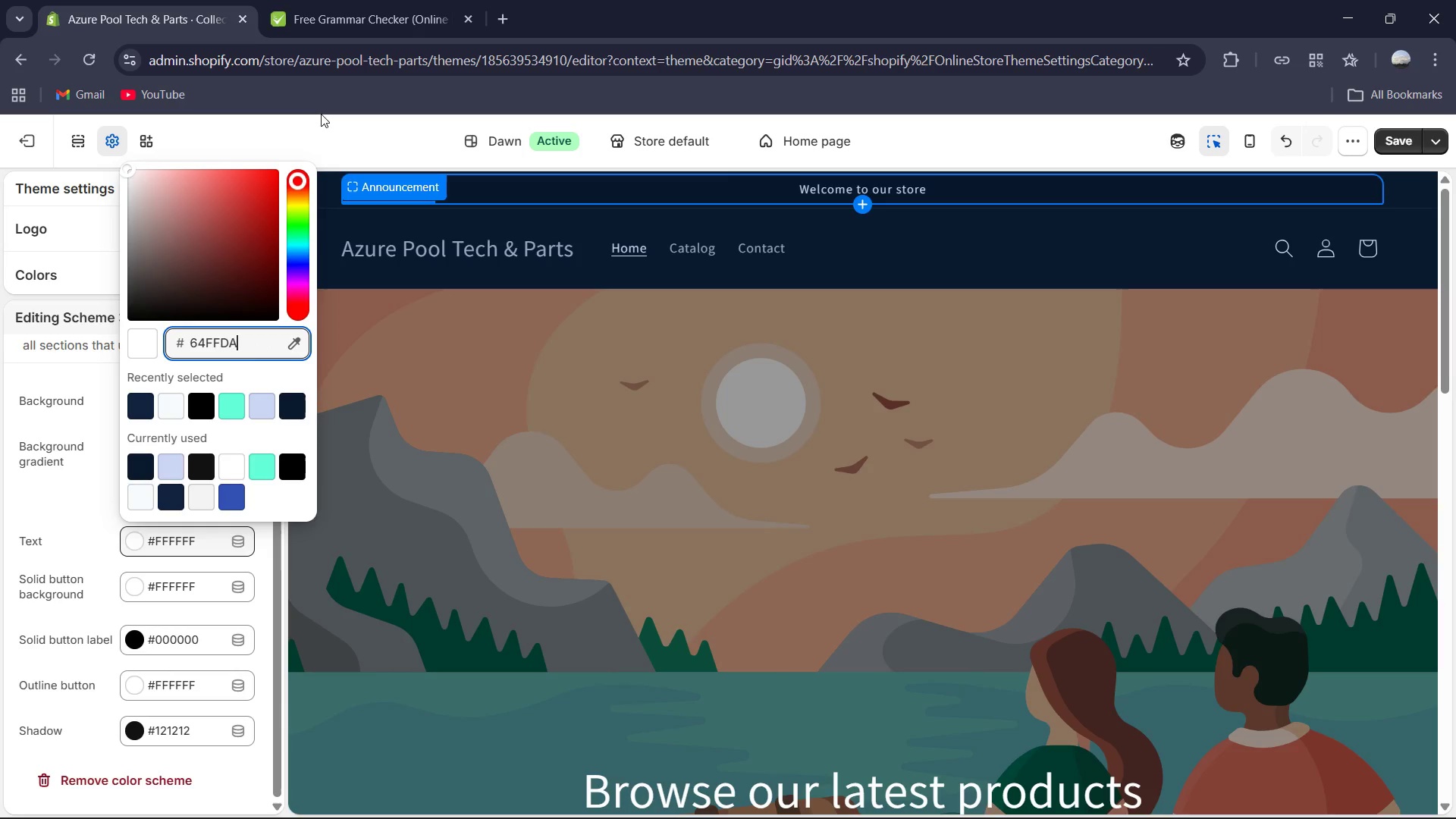 
left_click([321, 126])
 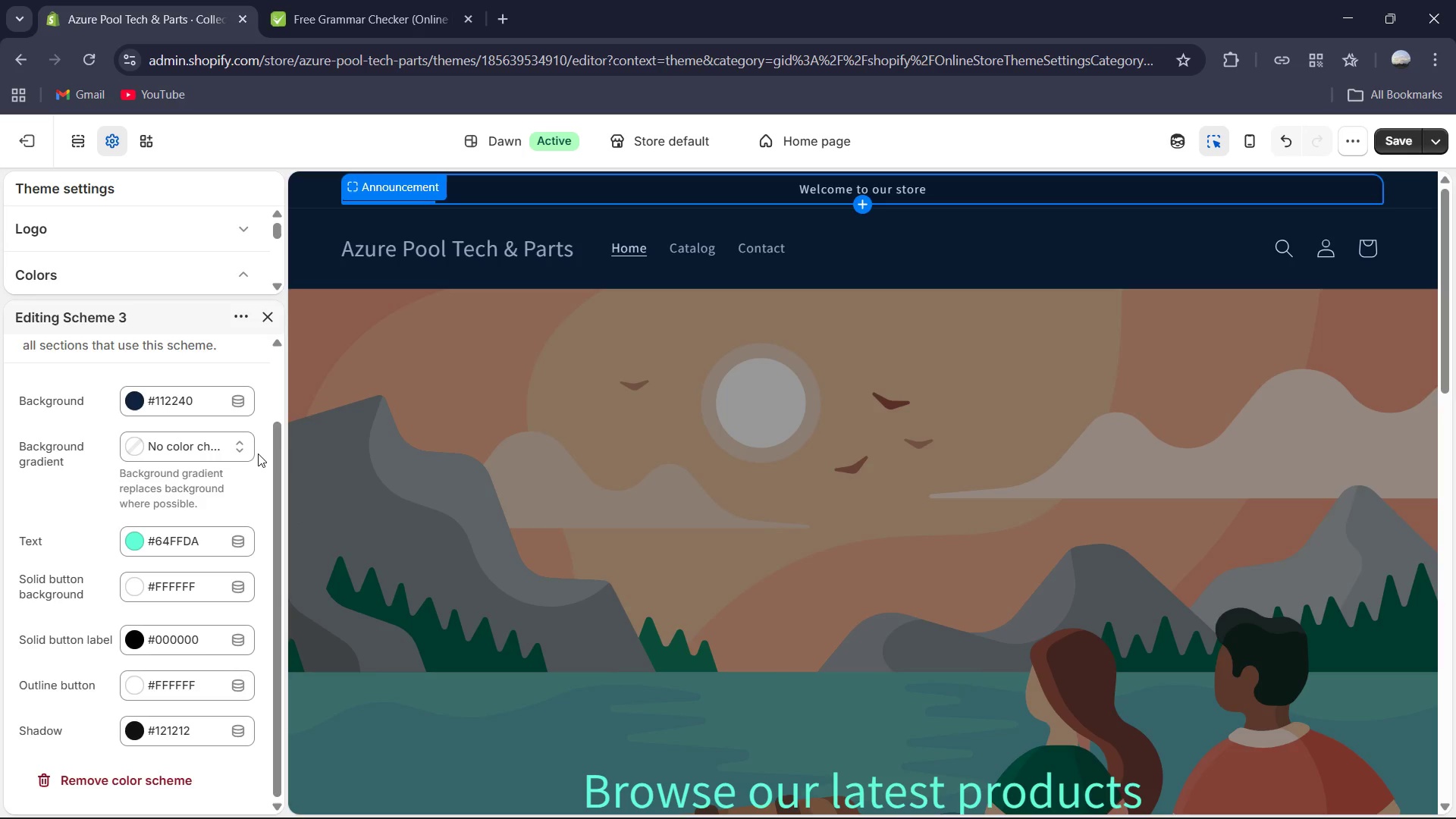 
key(Mute)
 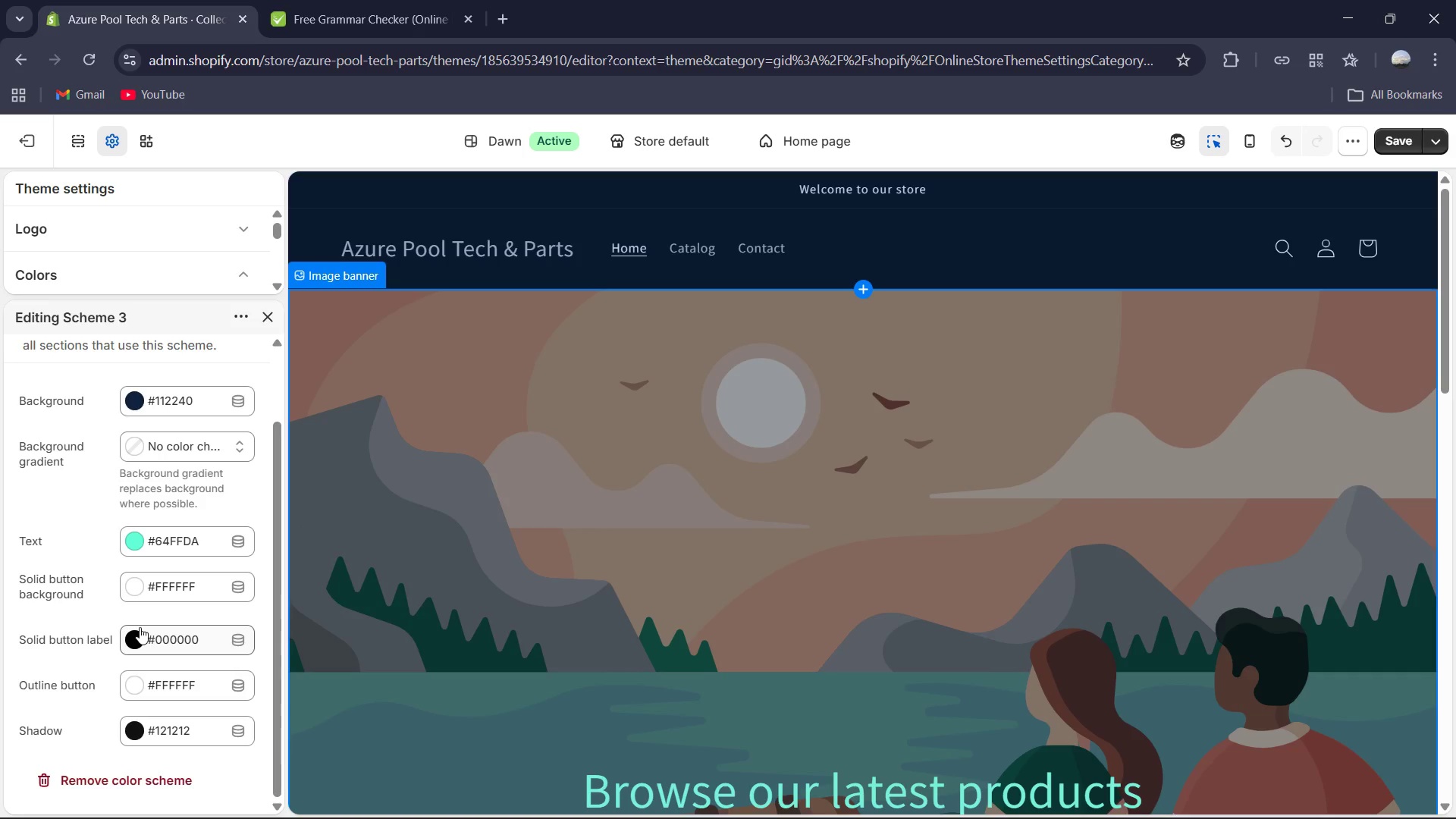 
wait(32.91)
 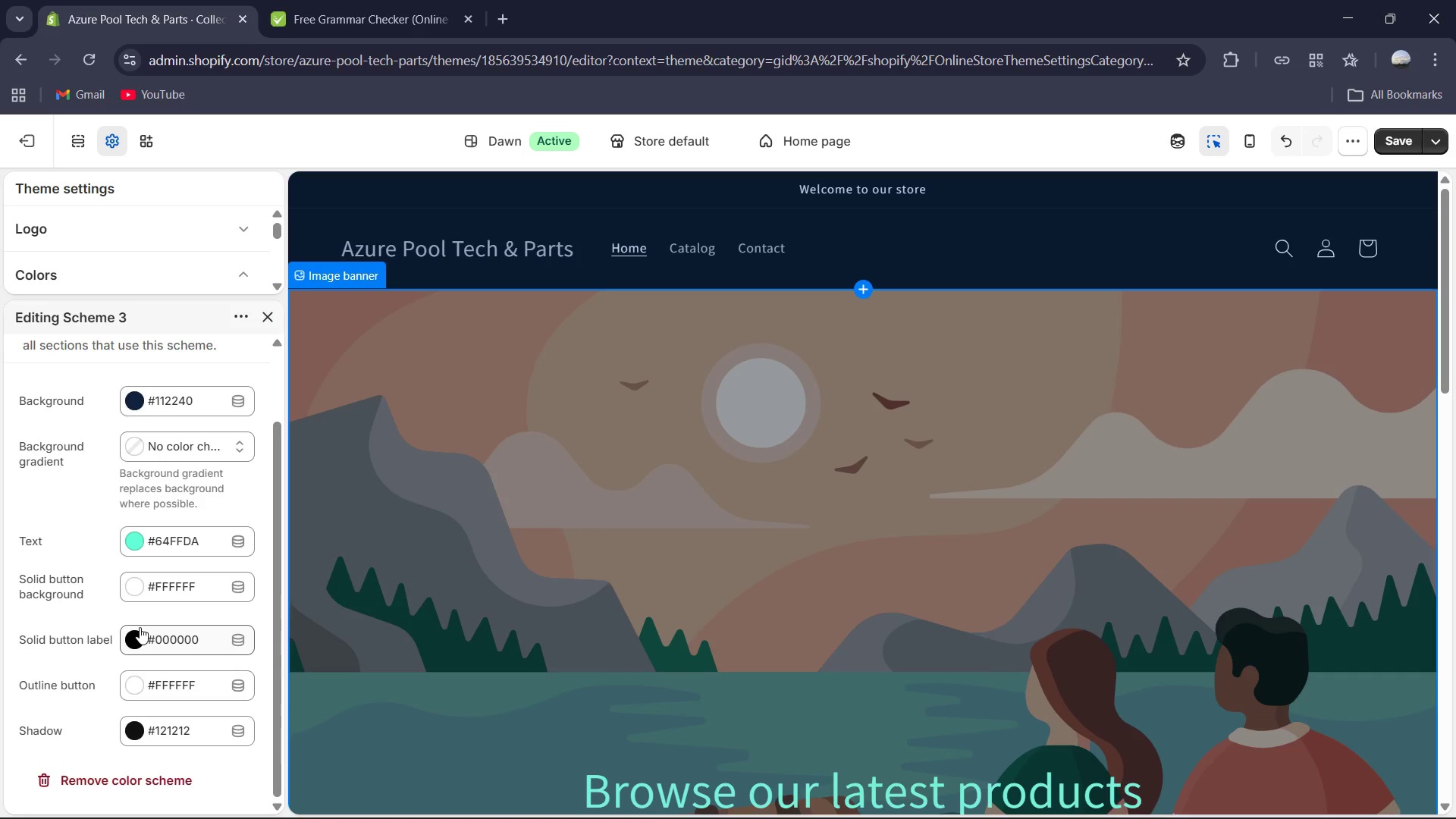 
left_click([128, 635])
 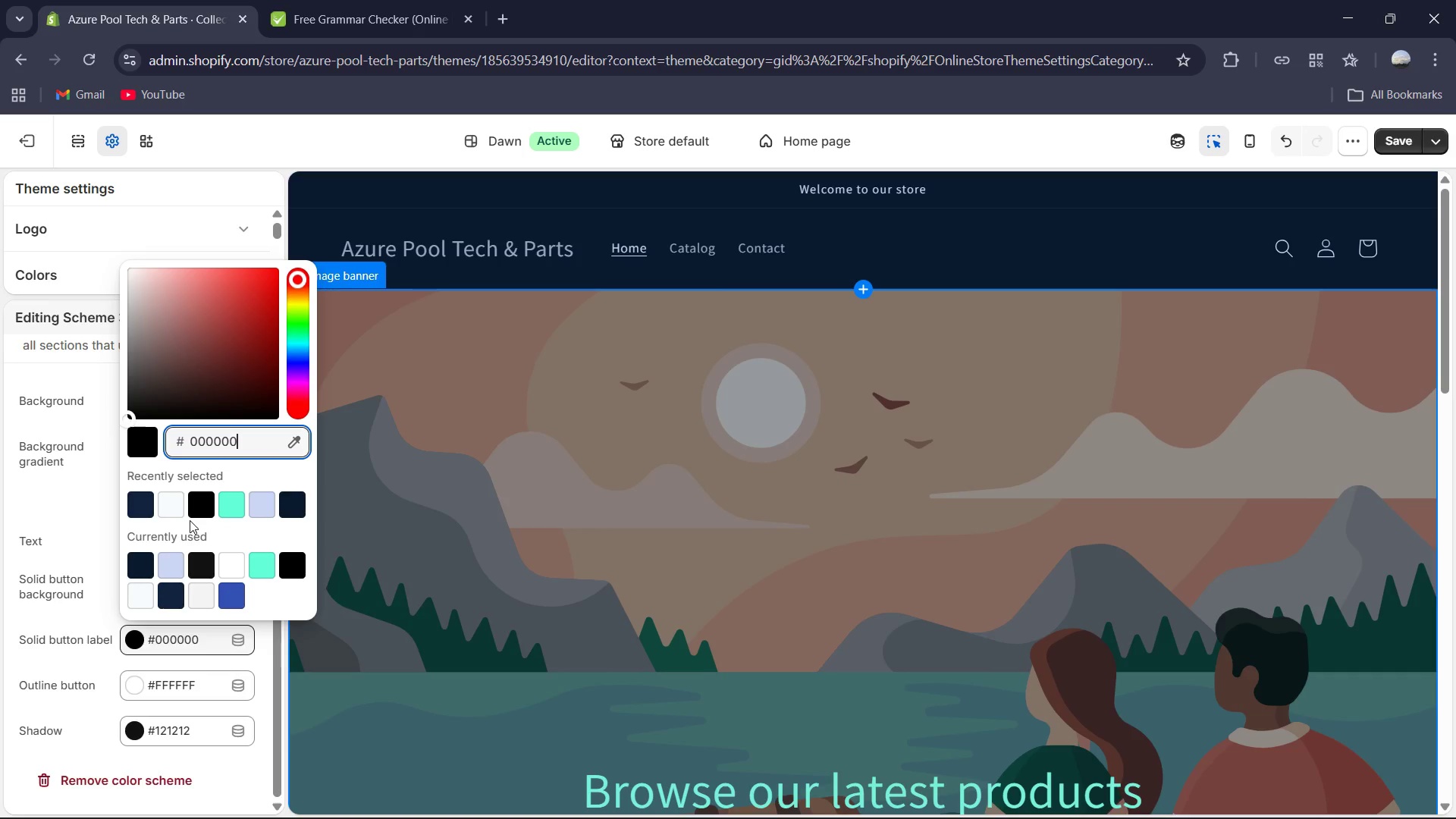 
key(Control+A)
 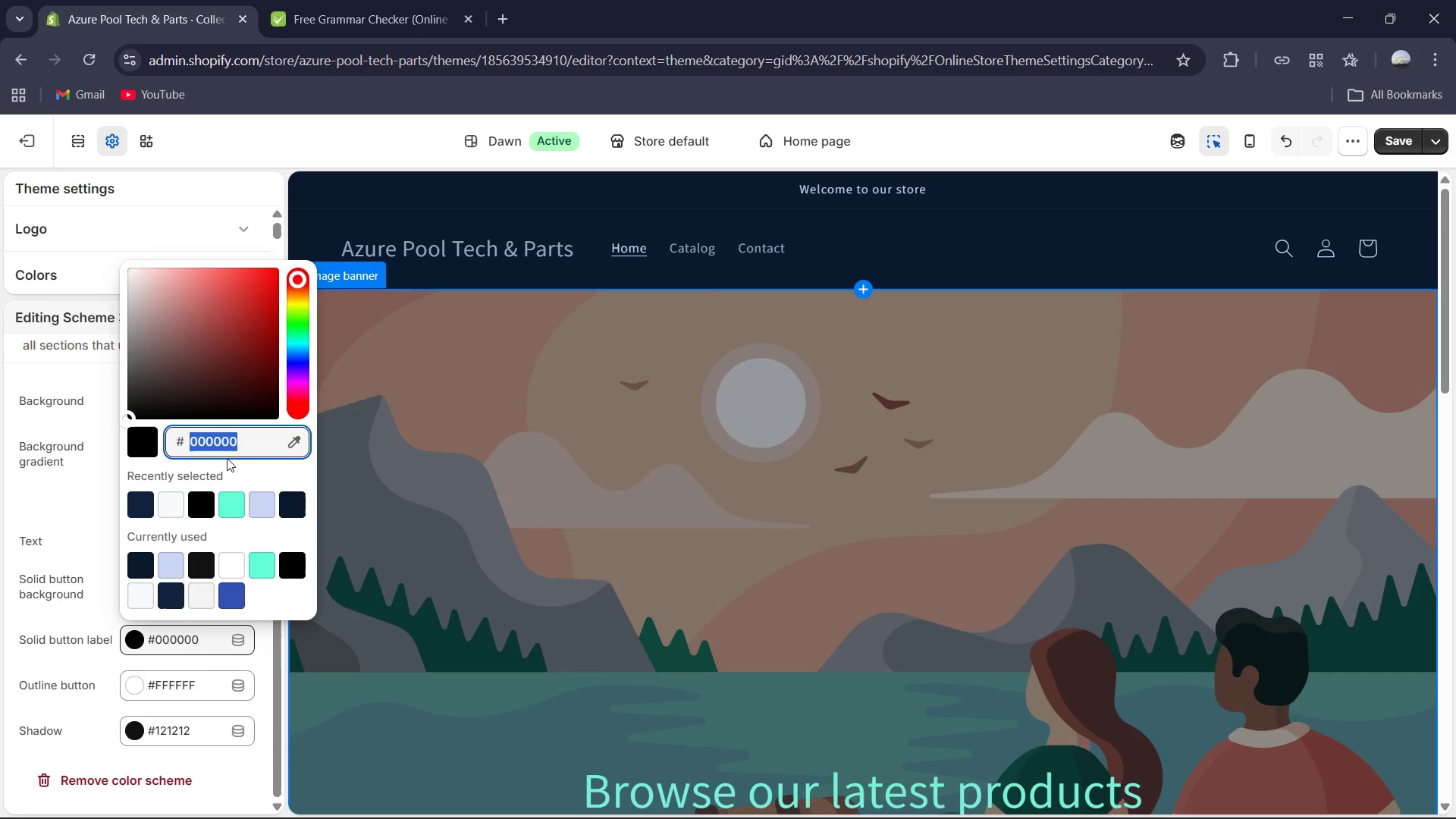 
wait(15.25)
 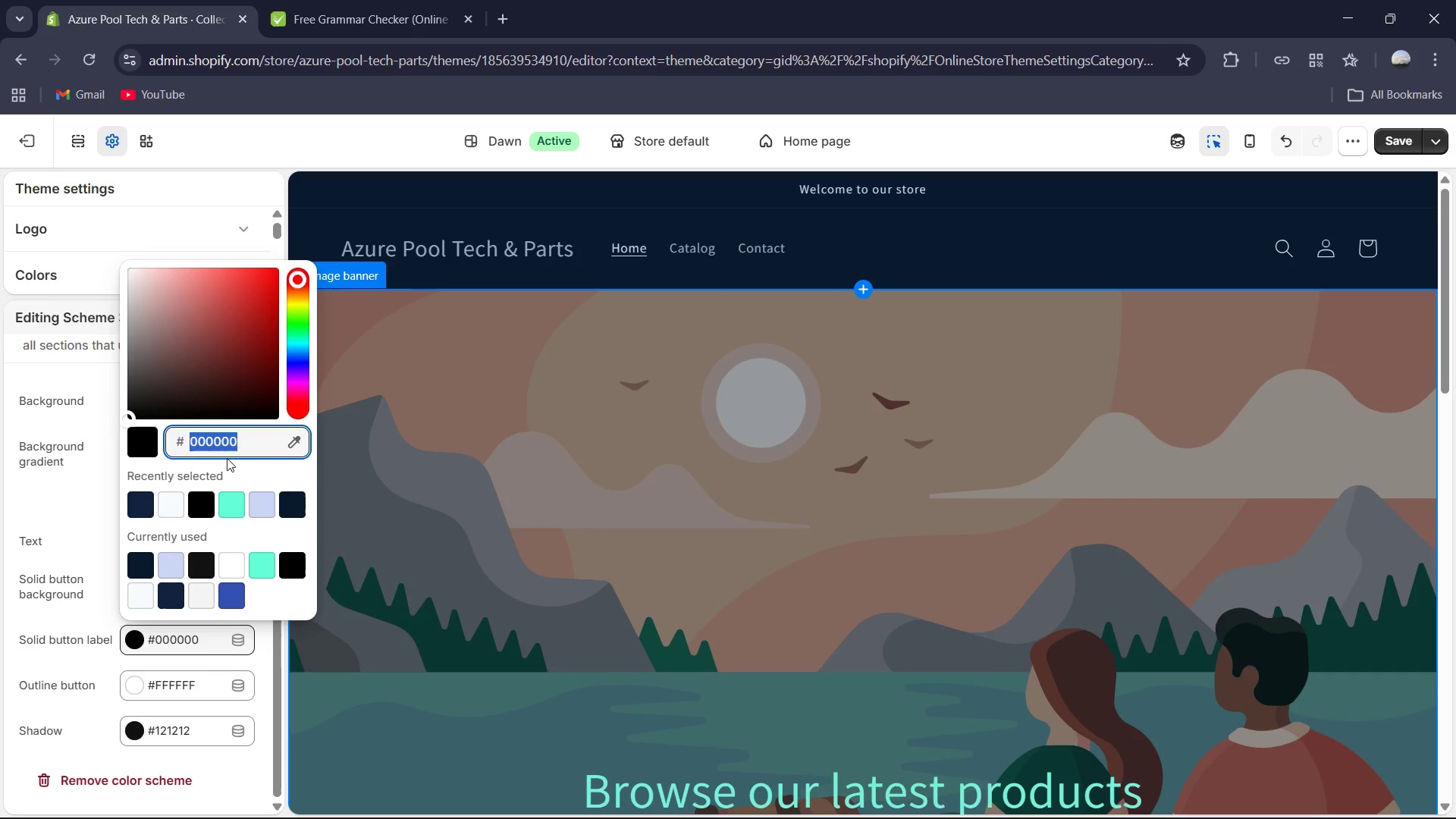 
type(64ffda)
 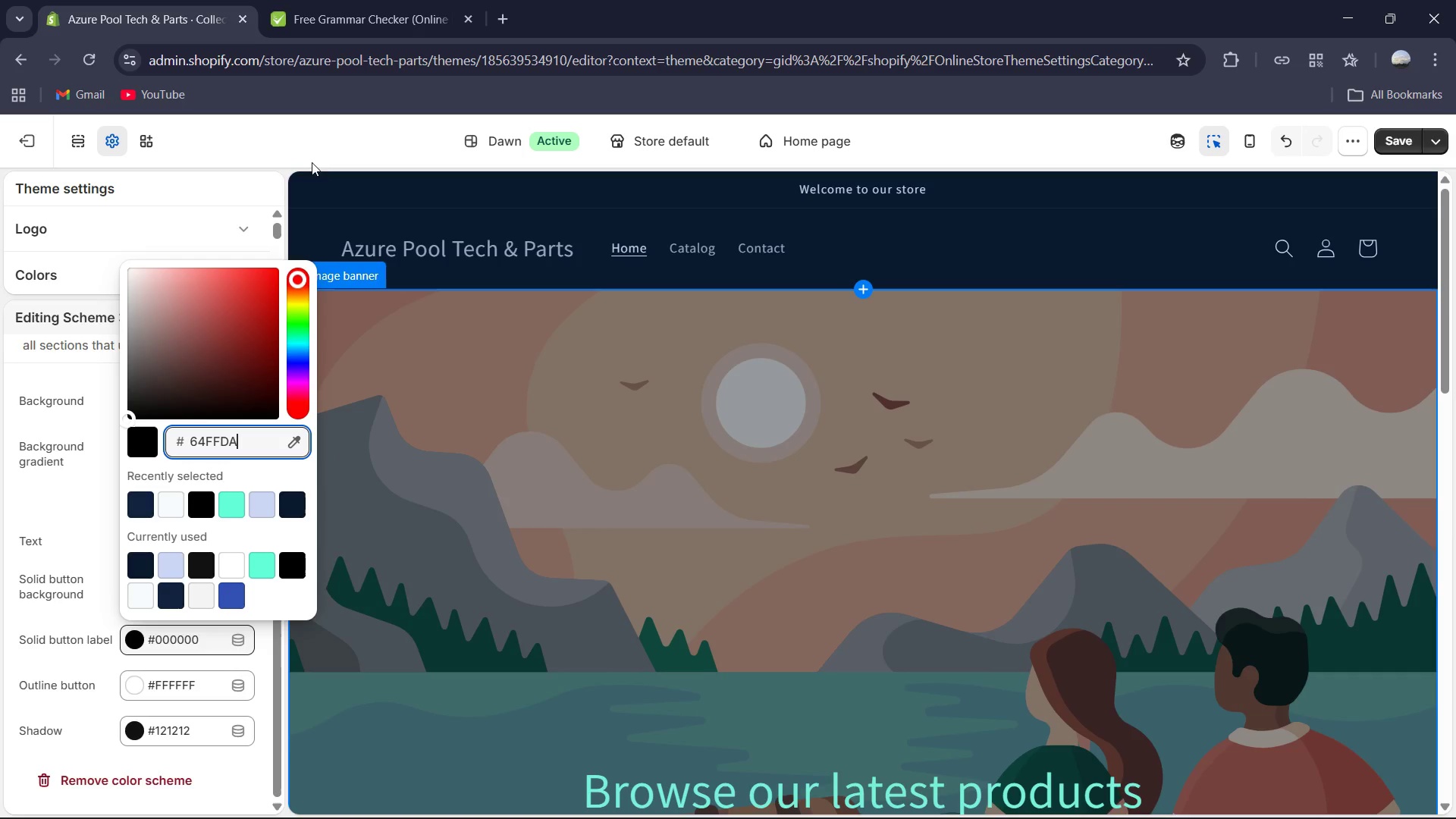 
left_click([300, 140])
 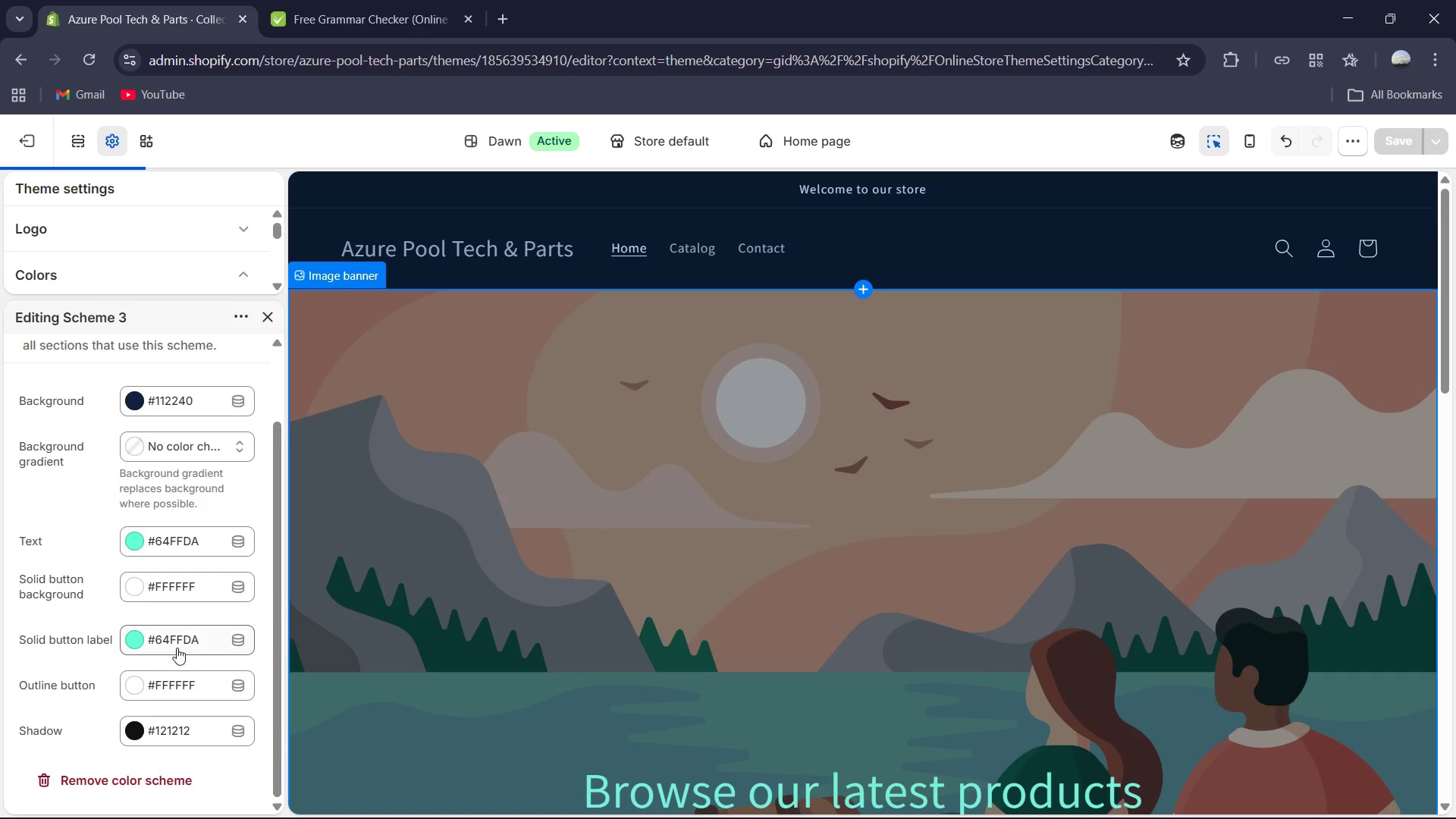 
scroll: coordinate [177, 648], scroll_direction: down, amount: 1.0
 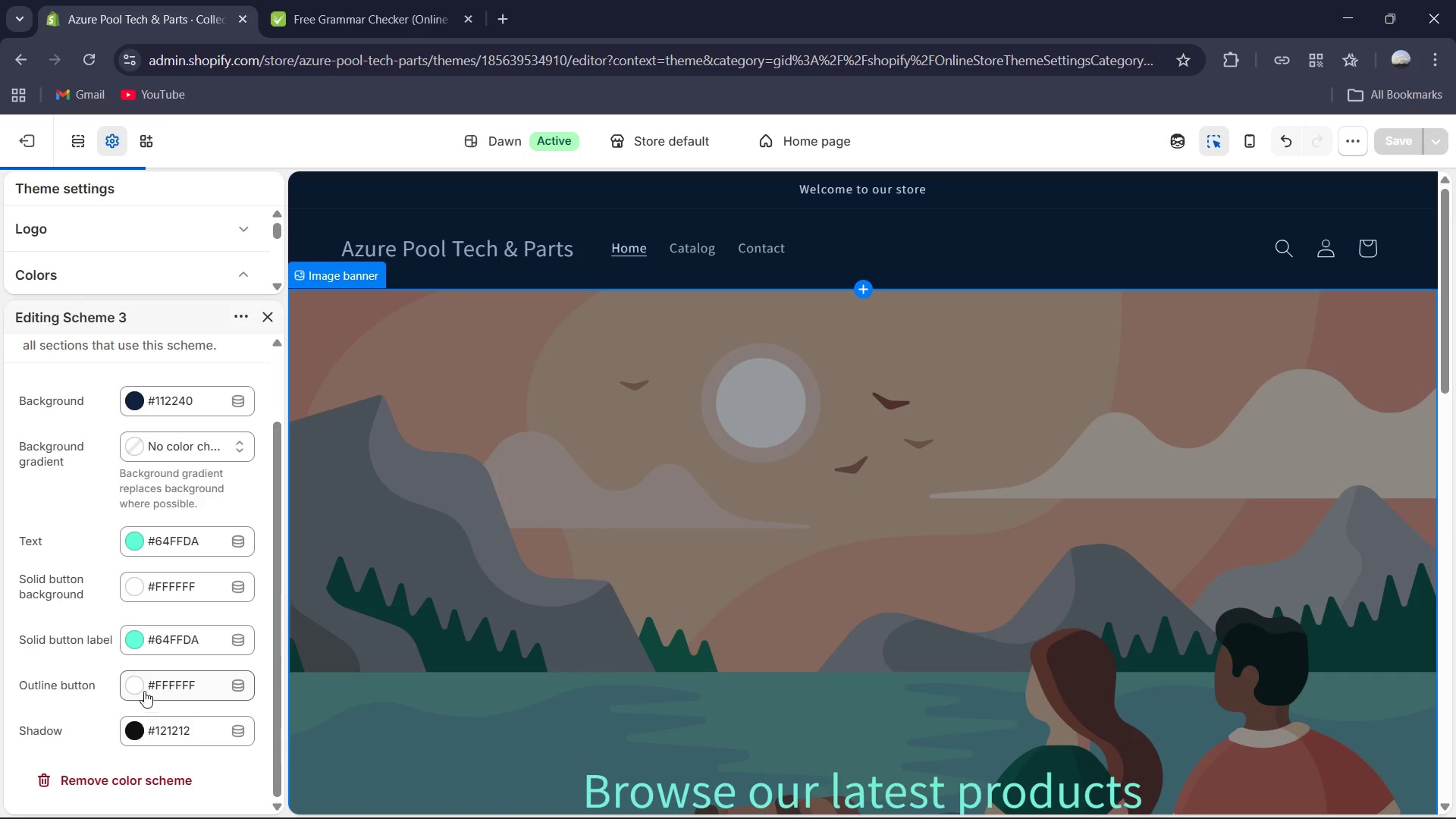 
left_click([131, 684])
 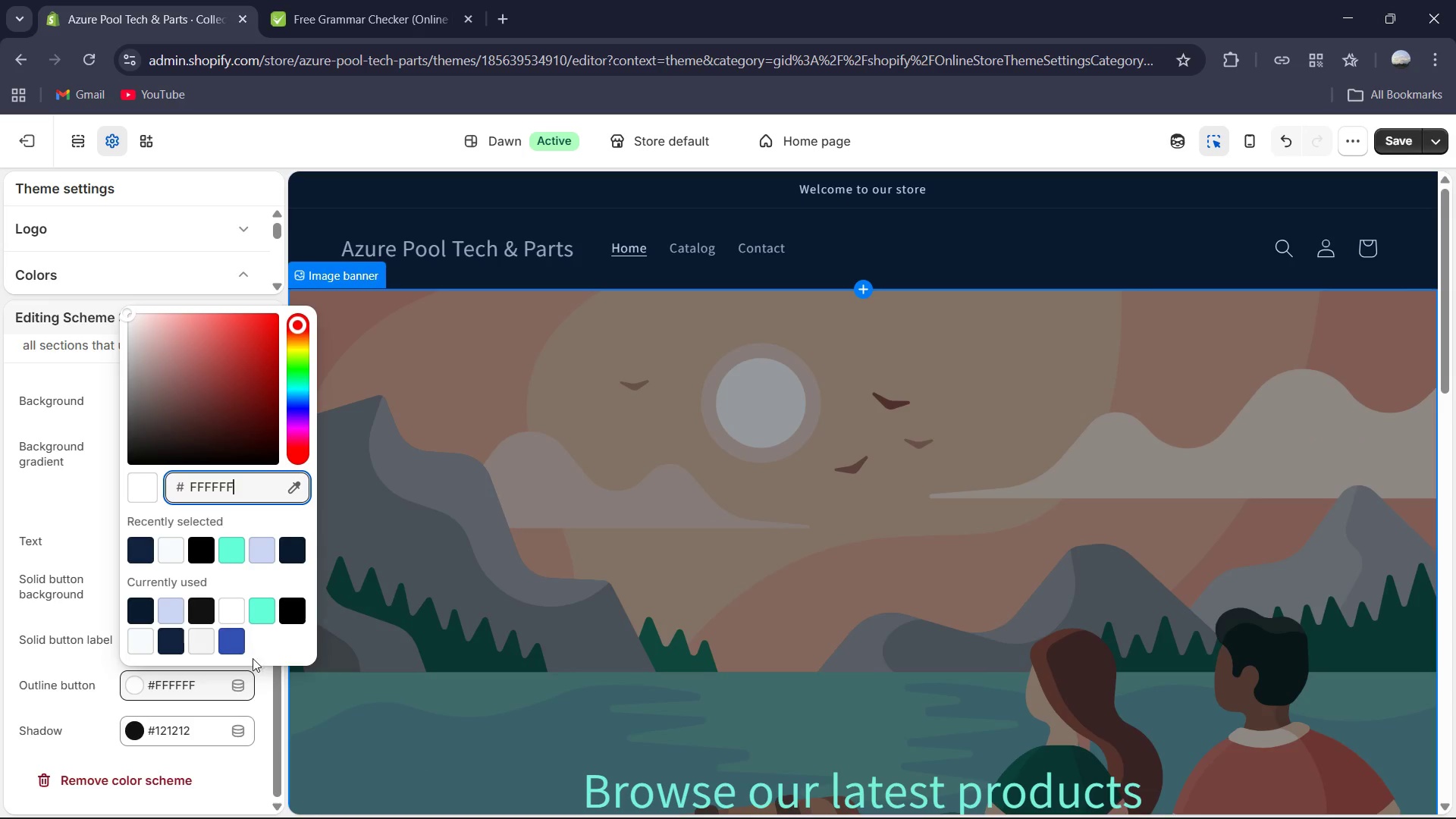 
left_click([132, 734])
 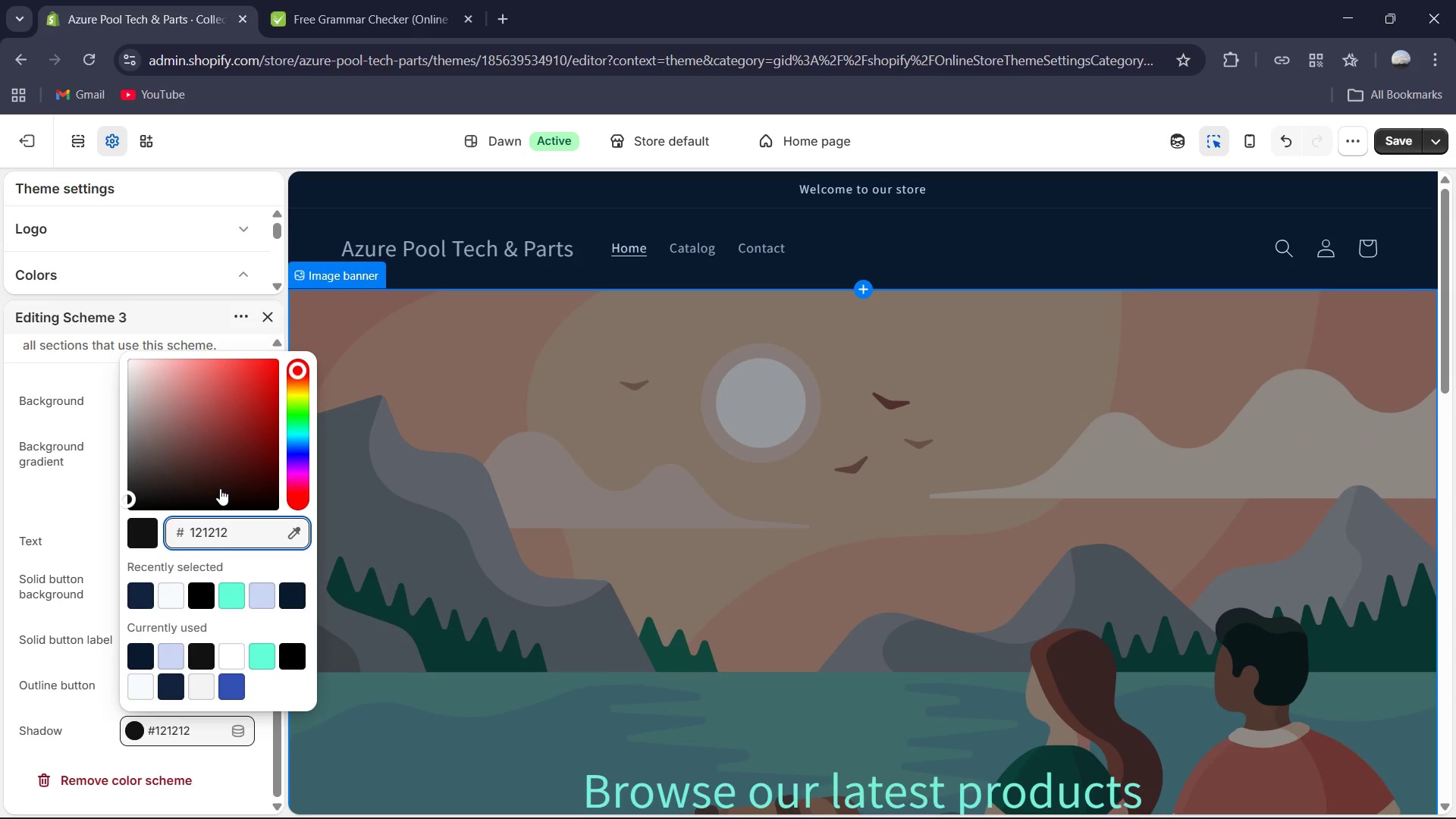 
key(Control+ControlLeft)
 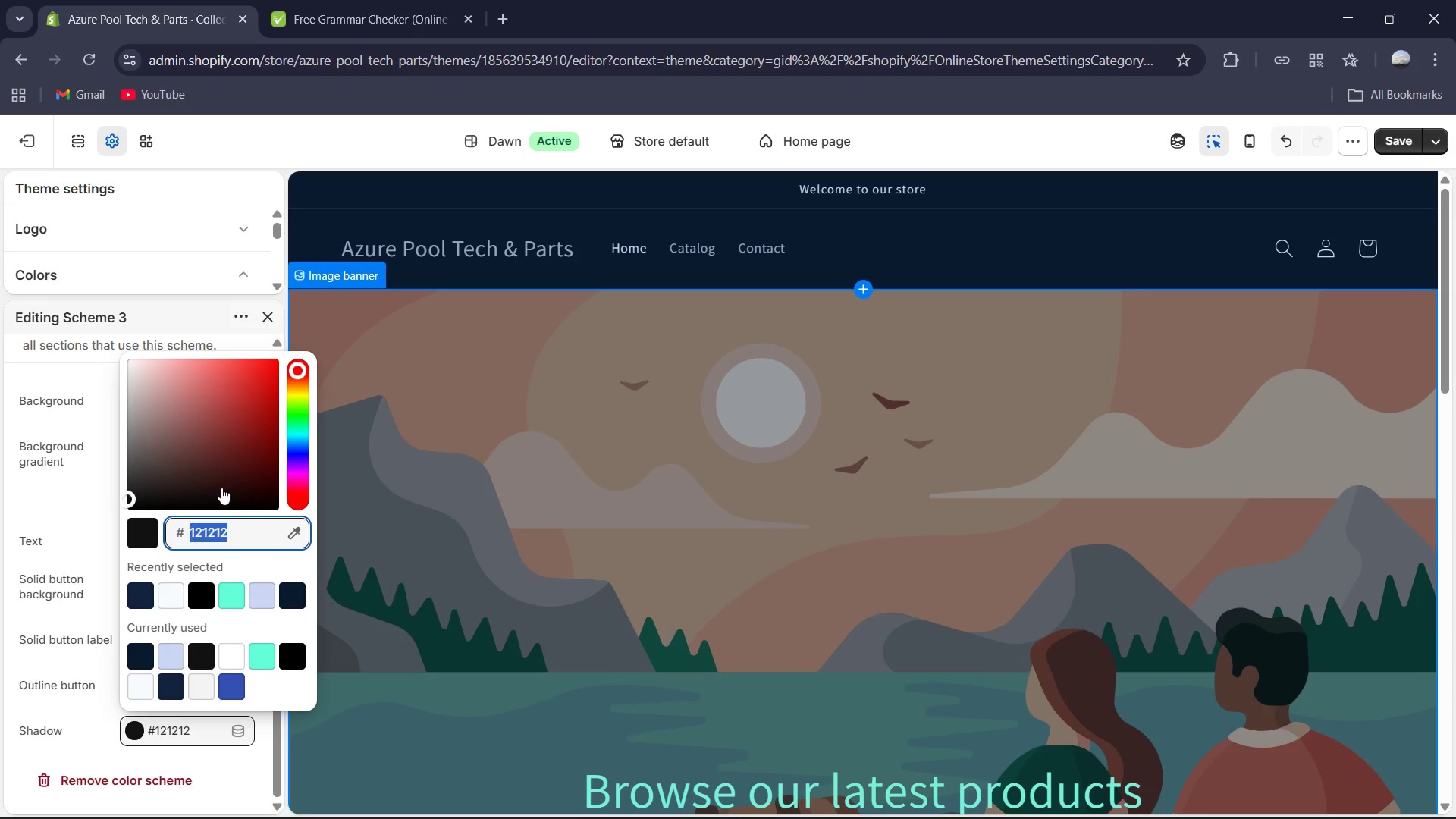 
key(Control+A)
 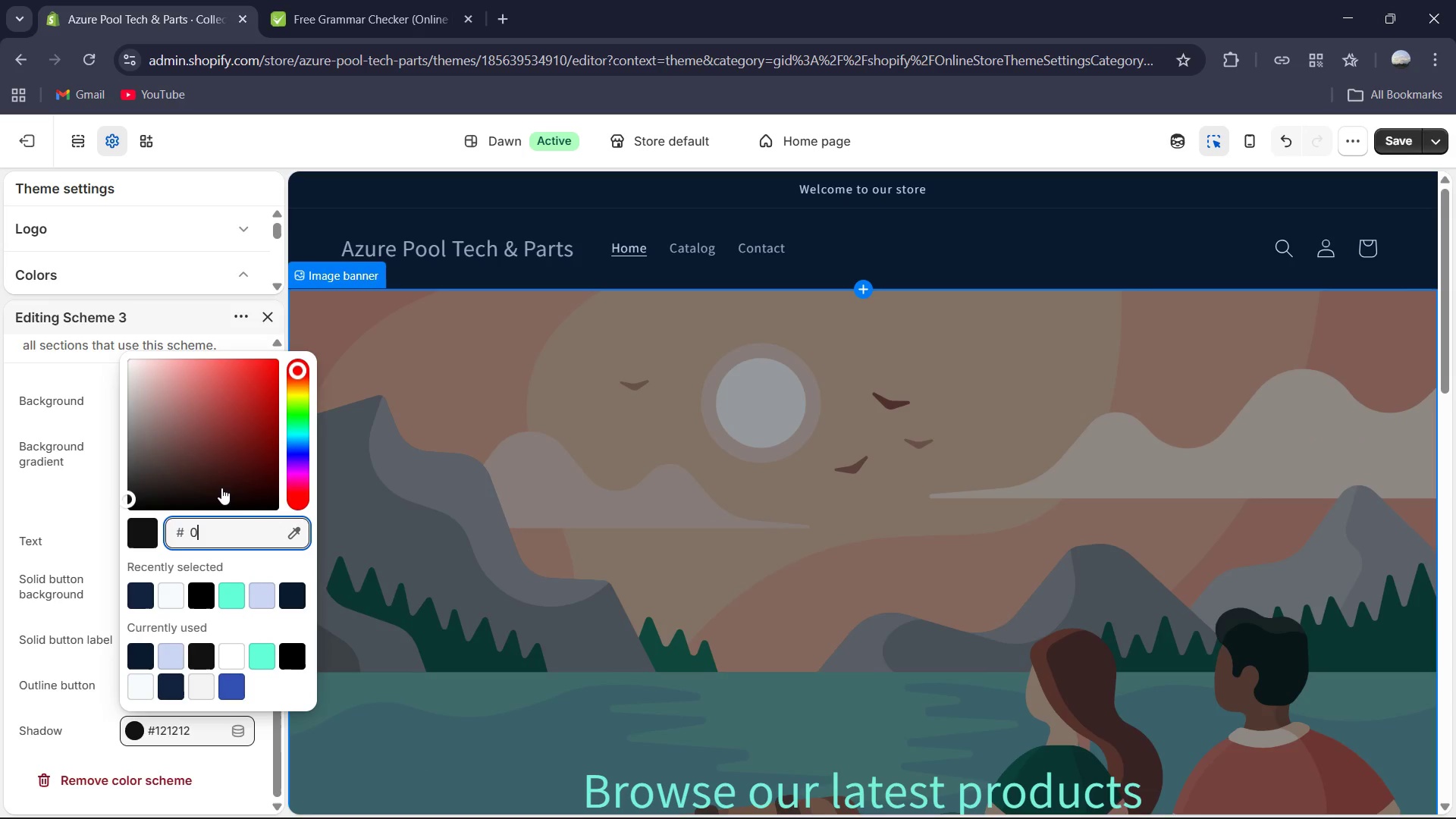 
key(Numpad0)
 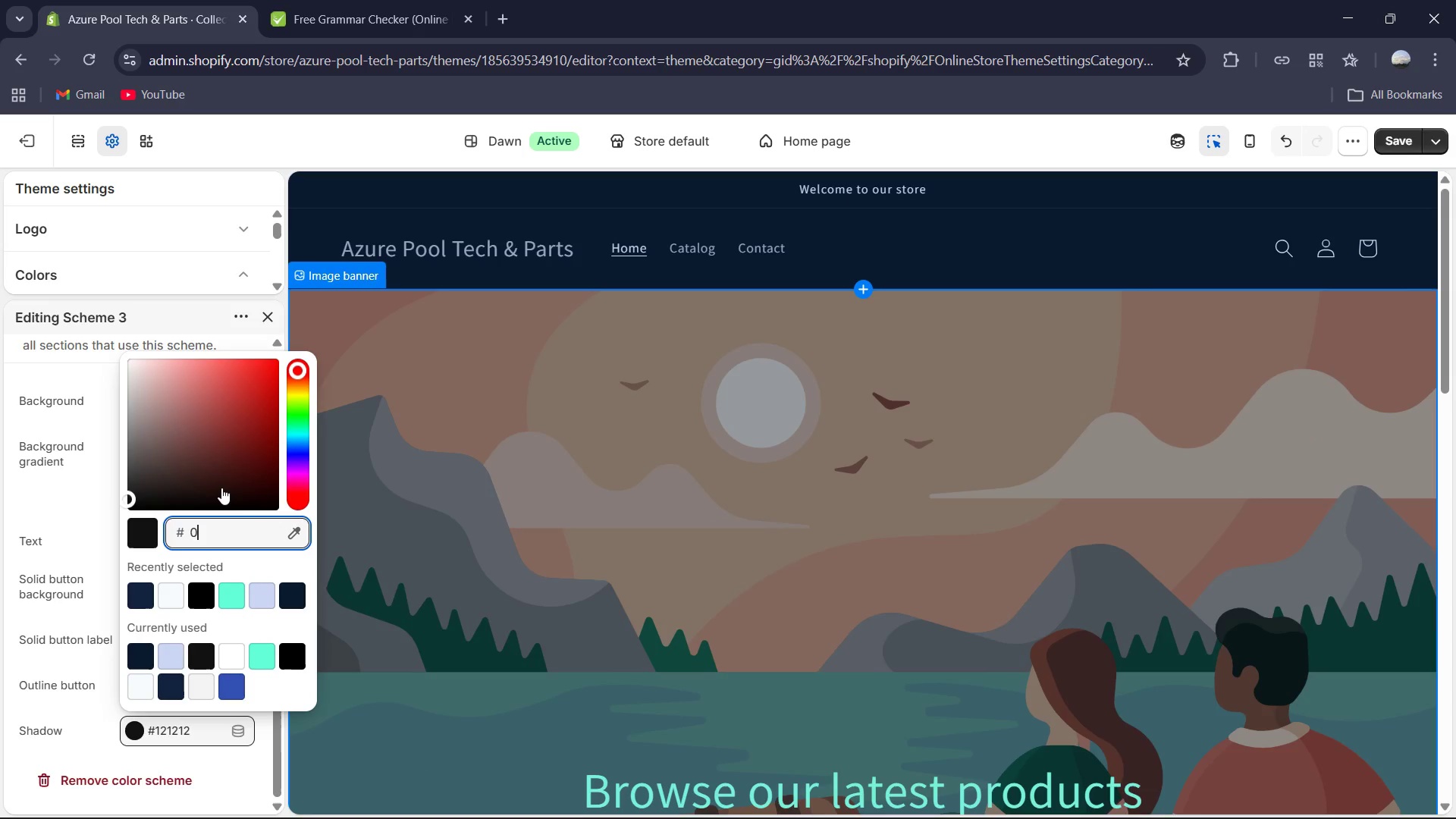 
key(Numpad0)
 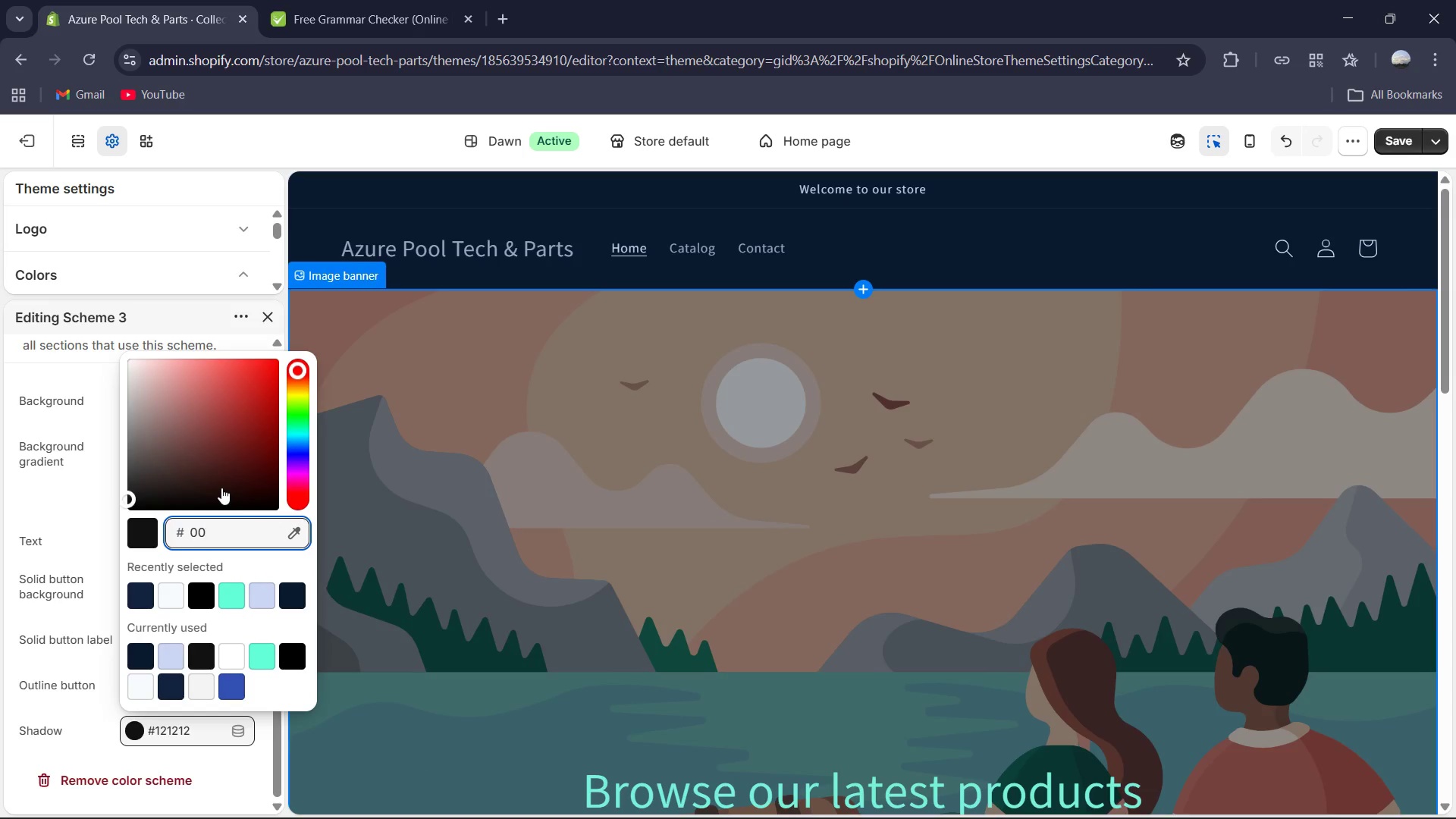 
key(Numpad0)
 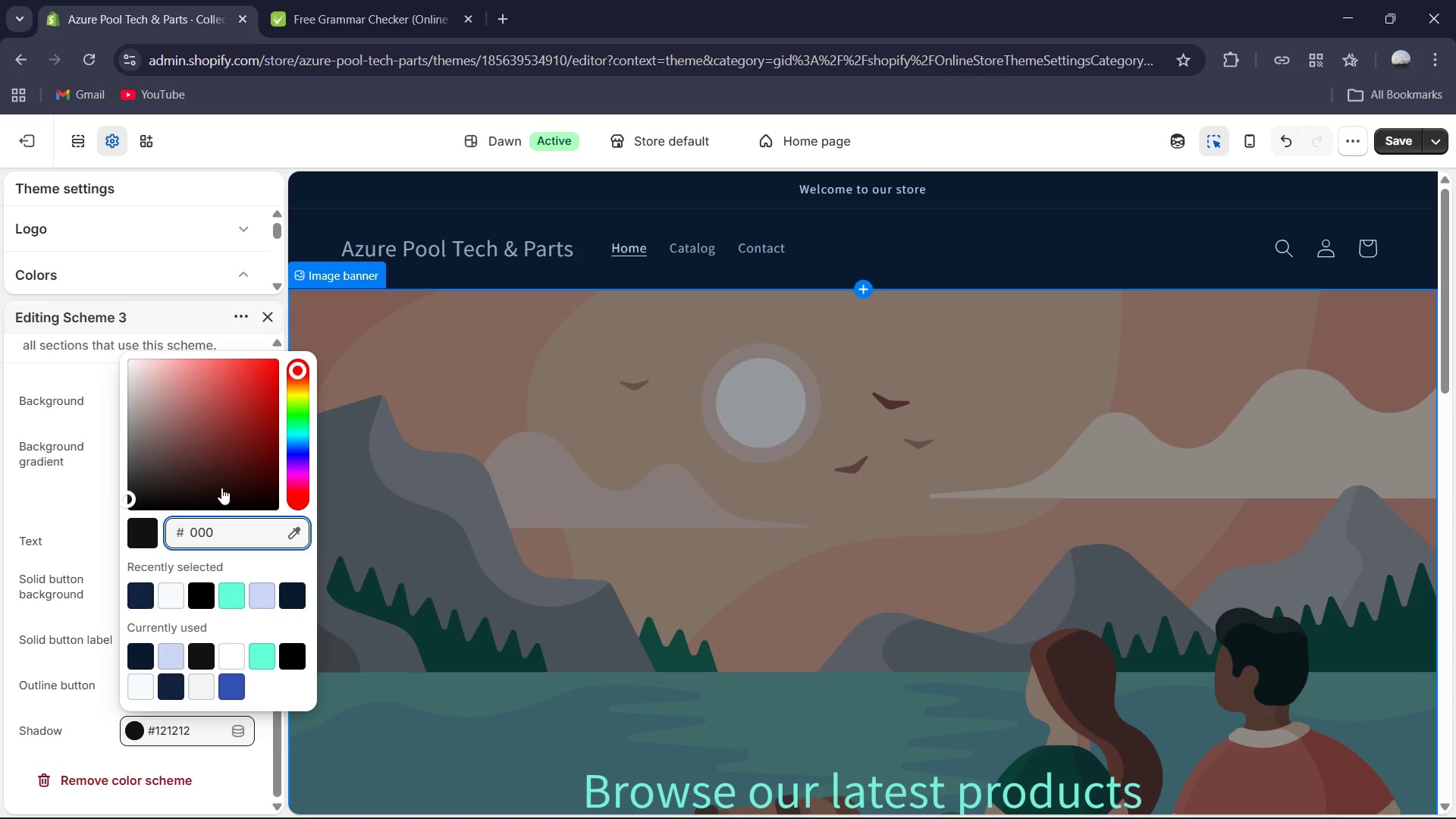 
key(Numpad0)
 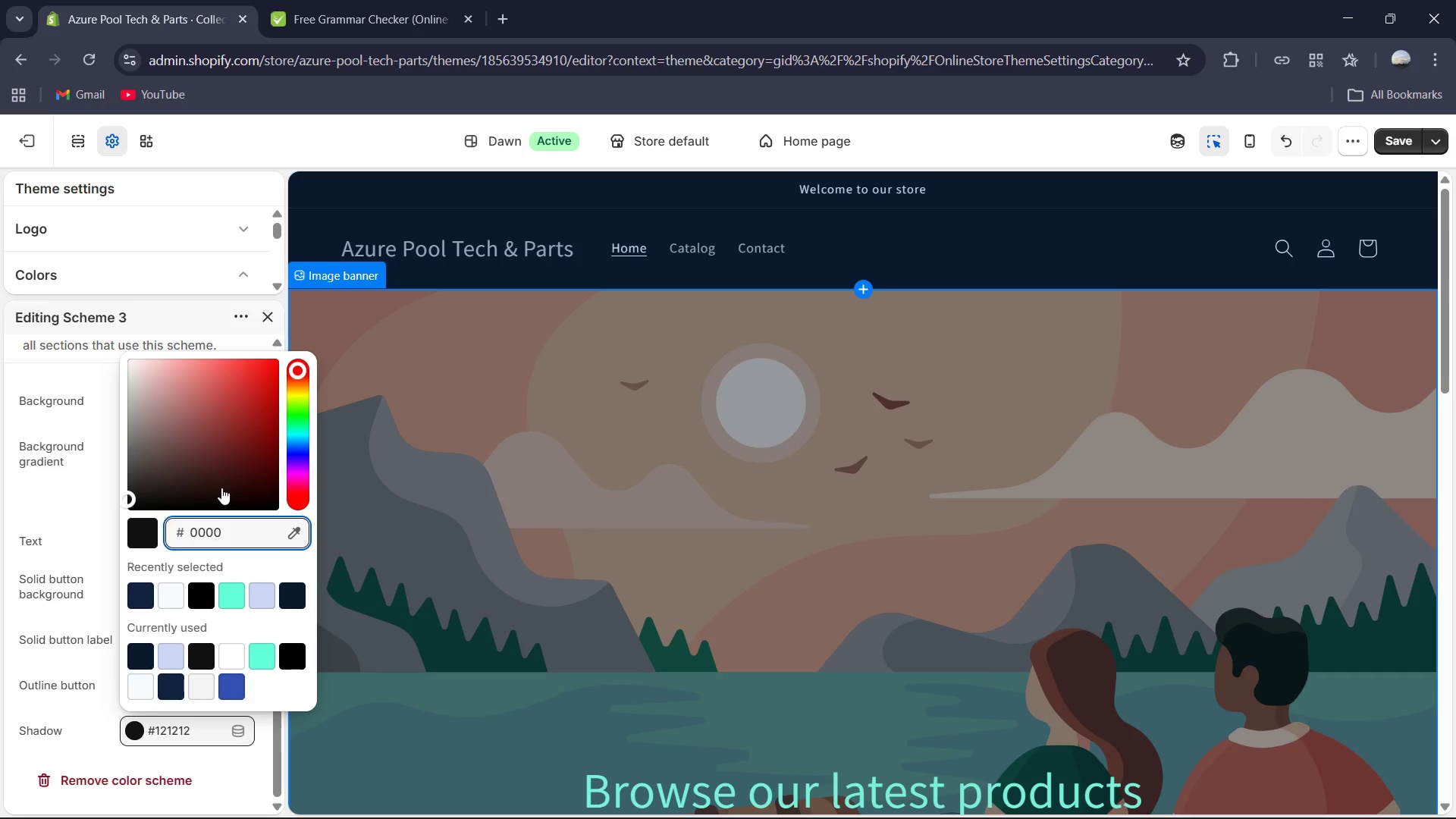 
wait(12.89)
 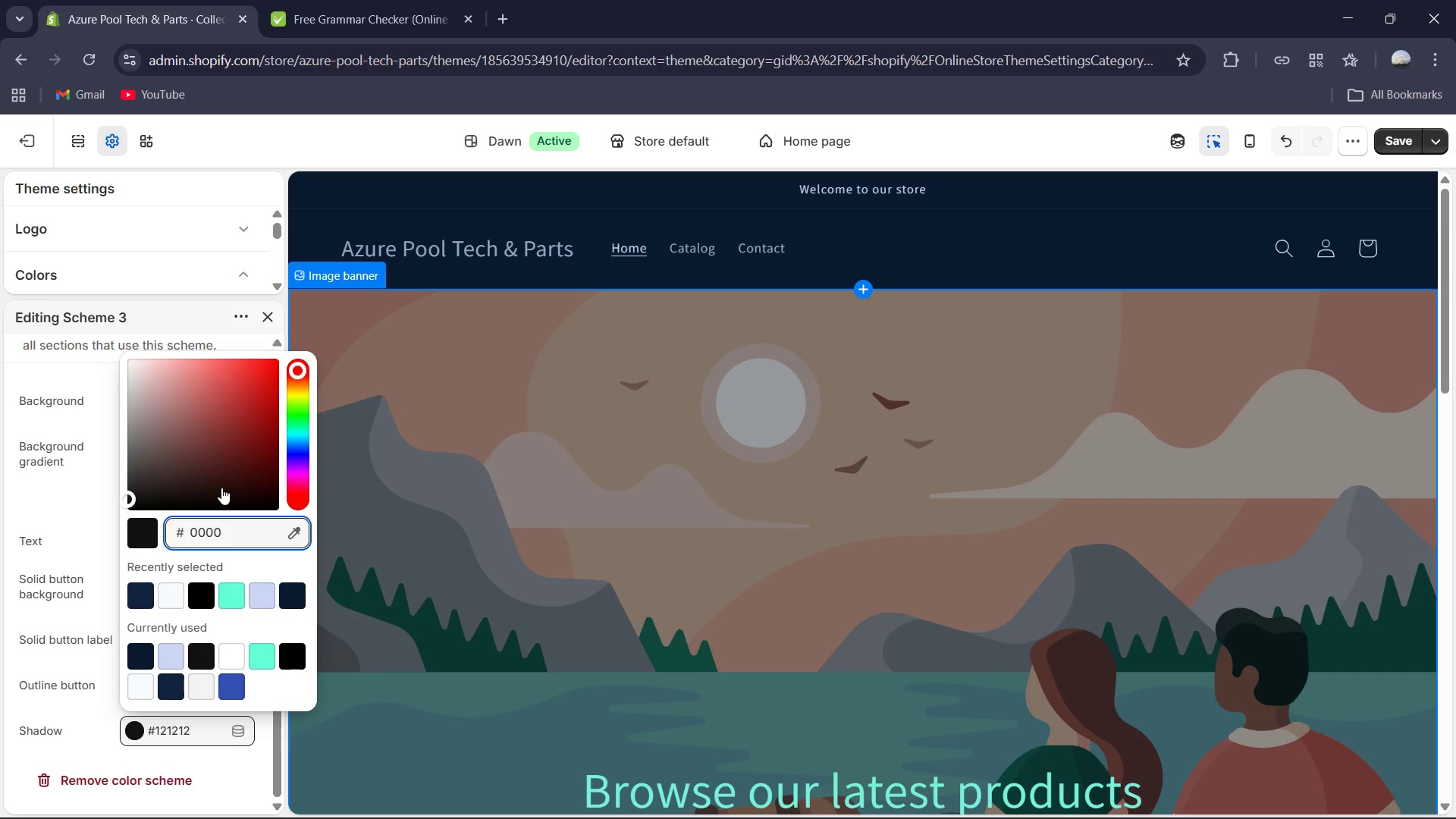 
key(Numpad0)
 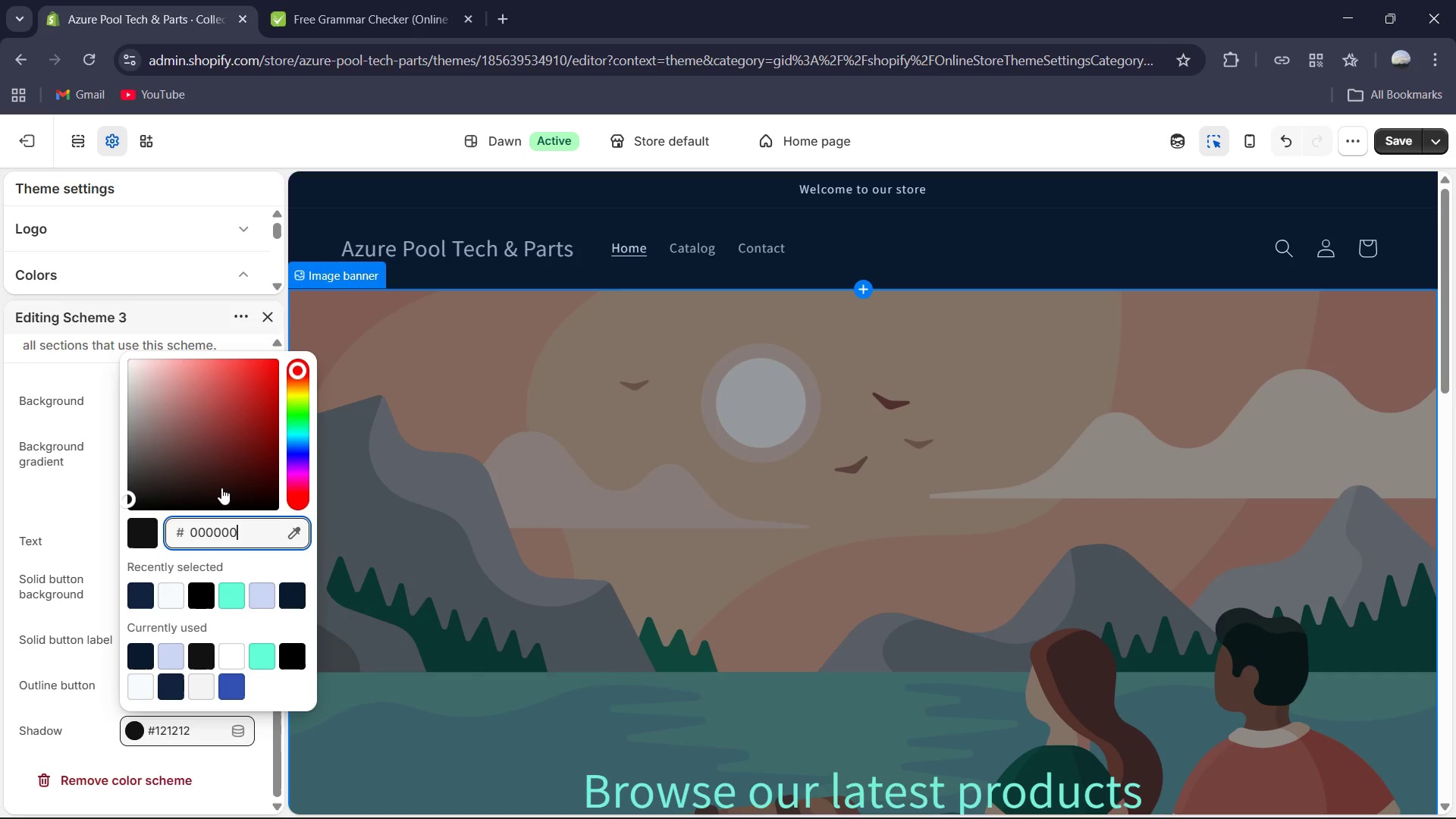 
key(Numpad0)
 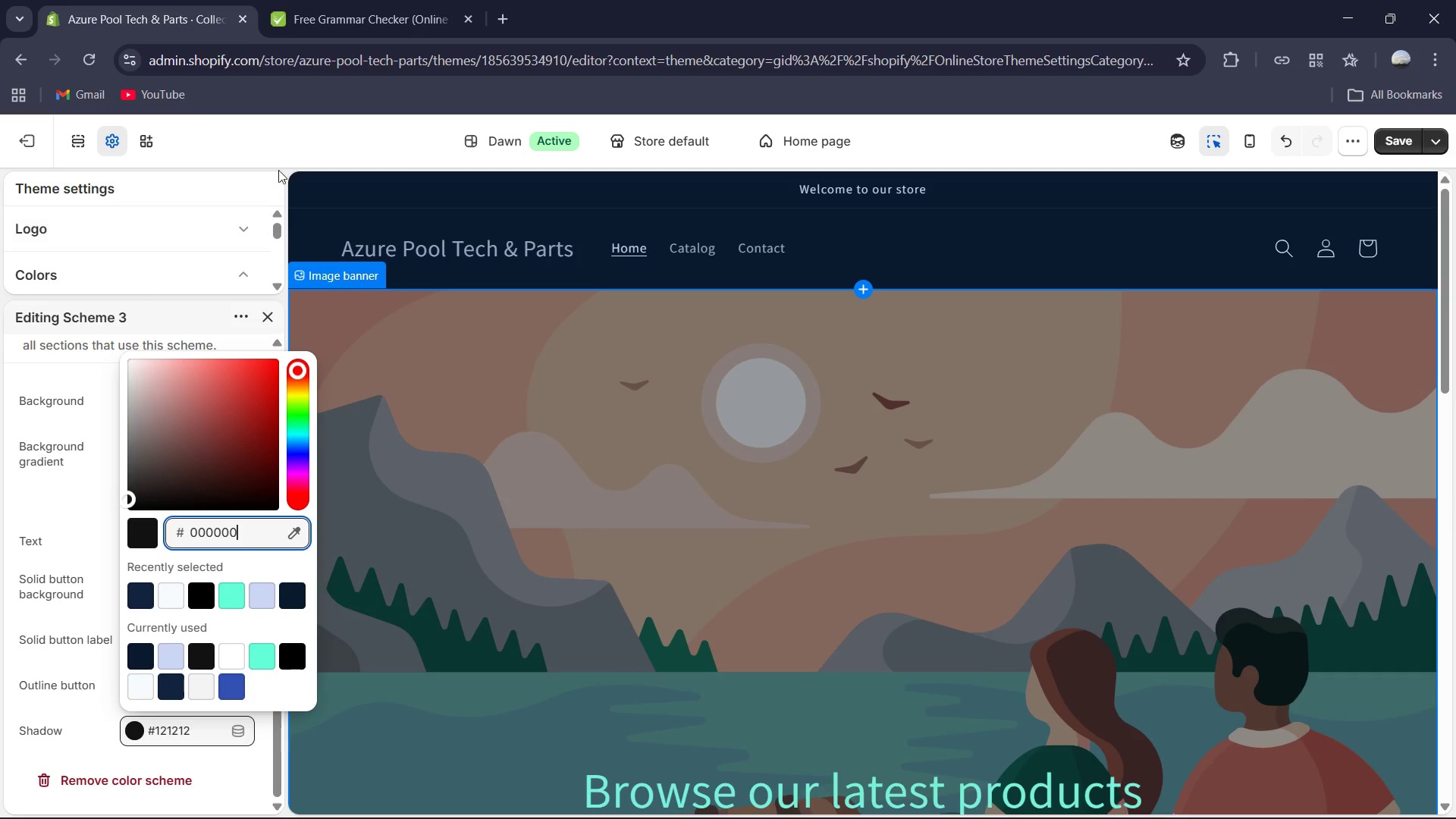 
left_click([287, 135])
 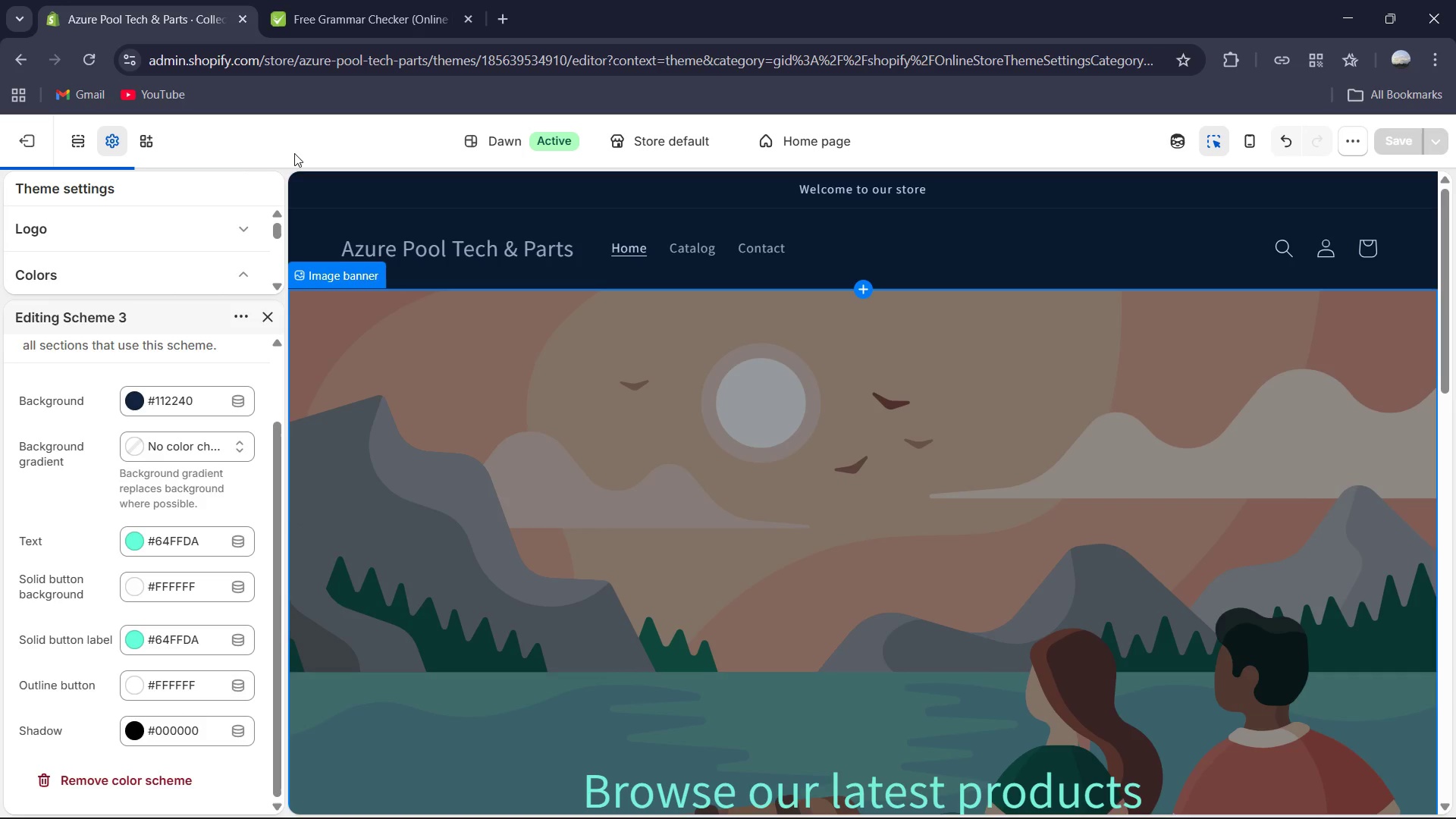 
mouse_move([290, 189])
 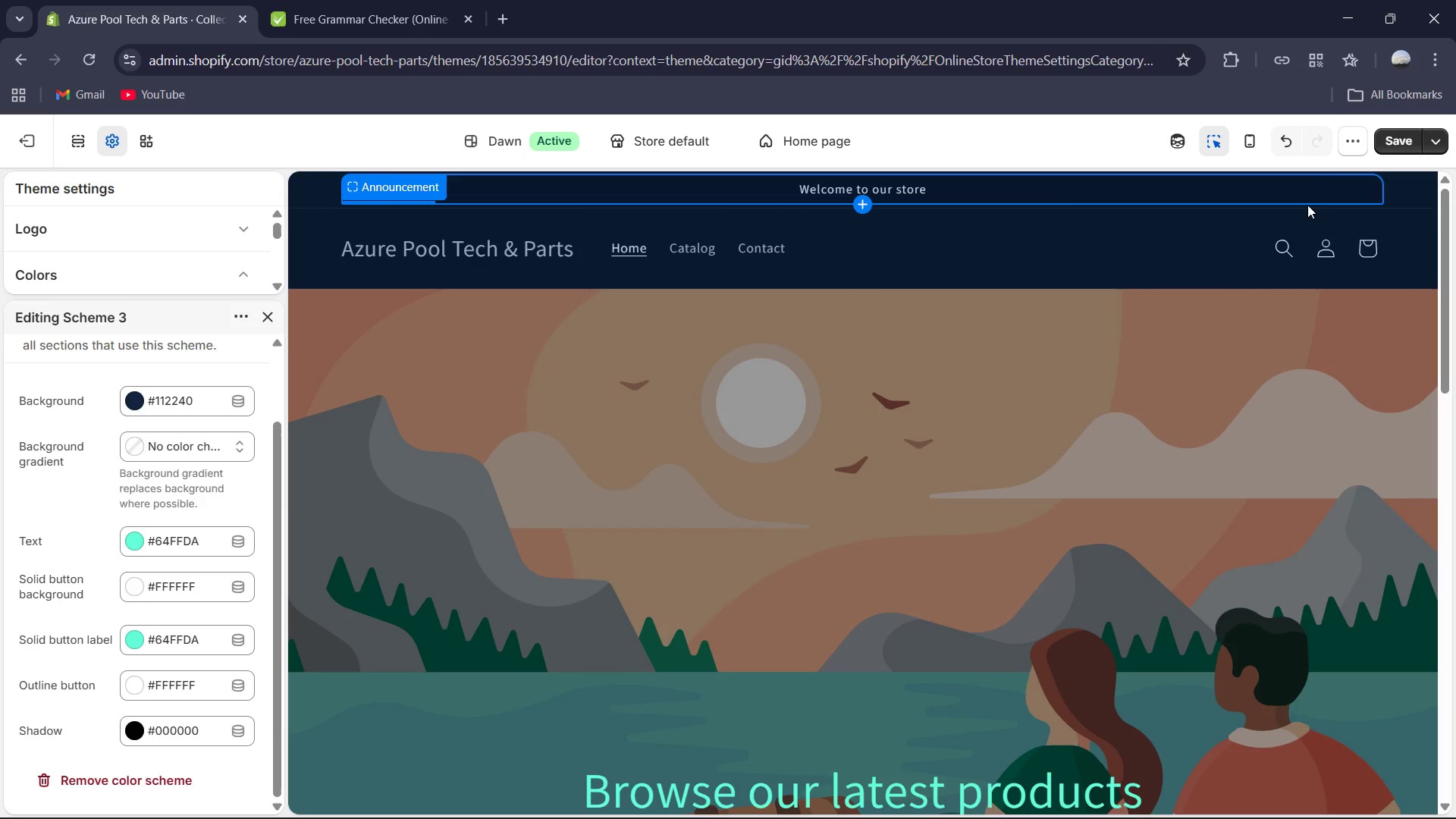 
wait(12.17)
 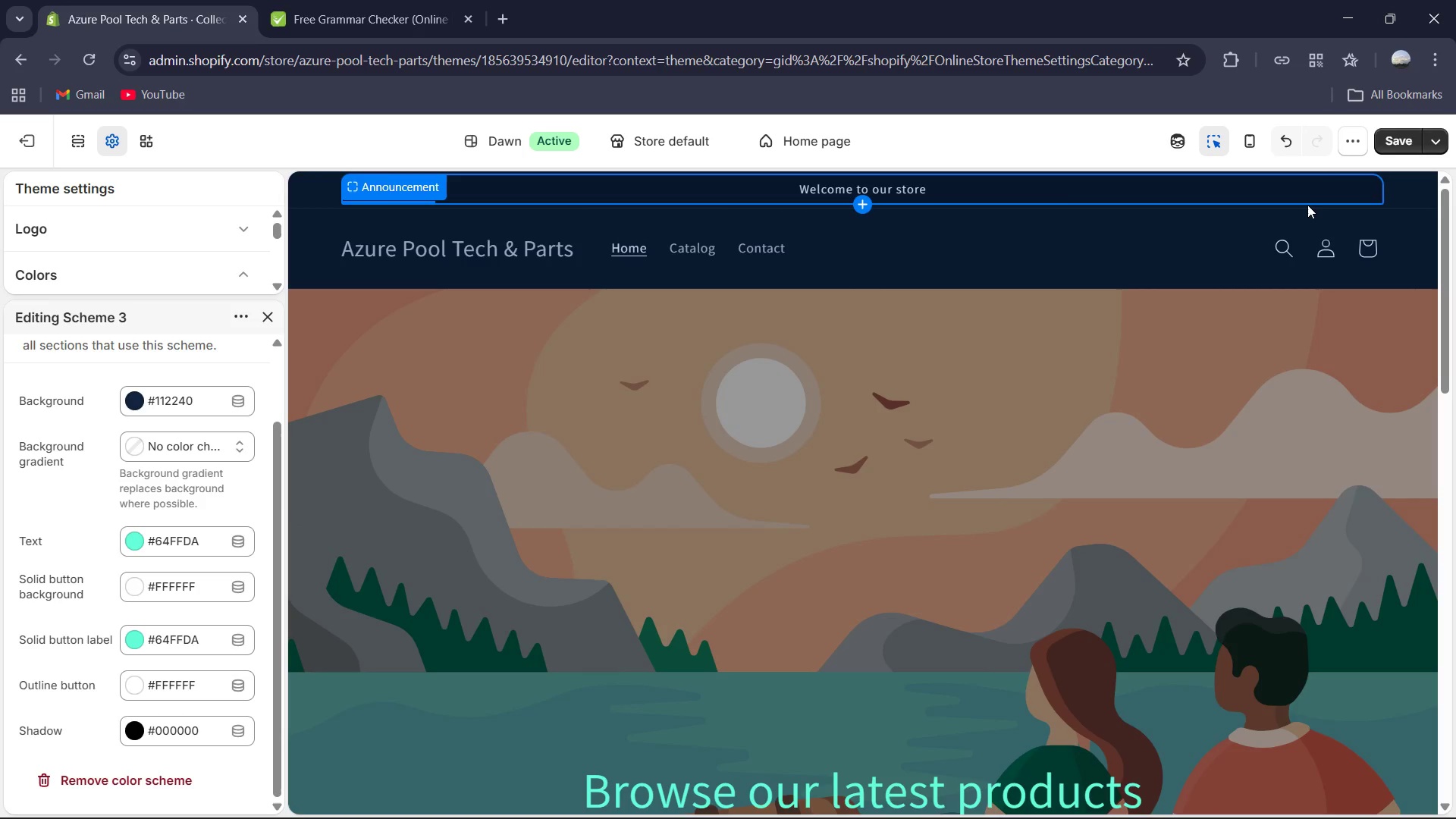 
left_click([264, 315])
 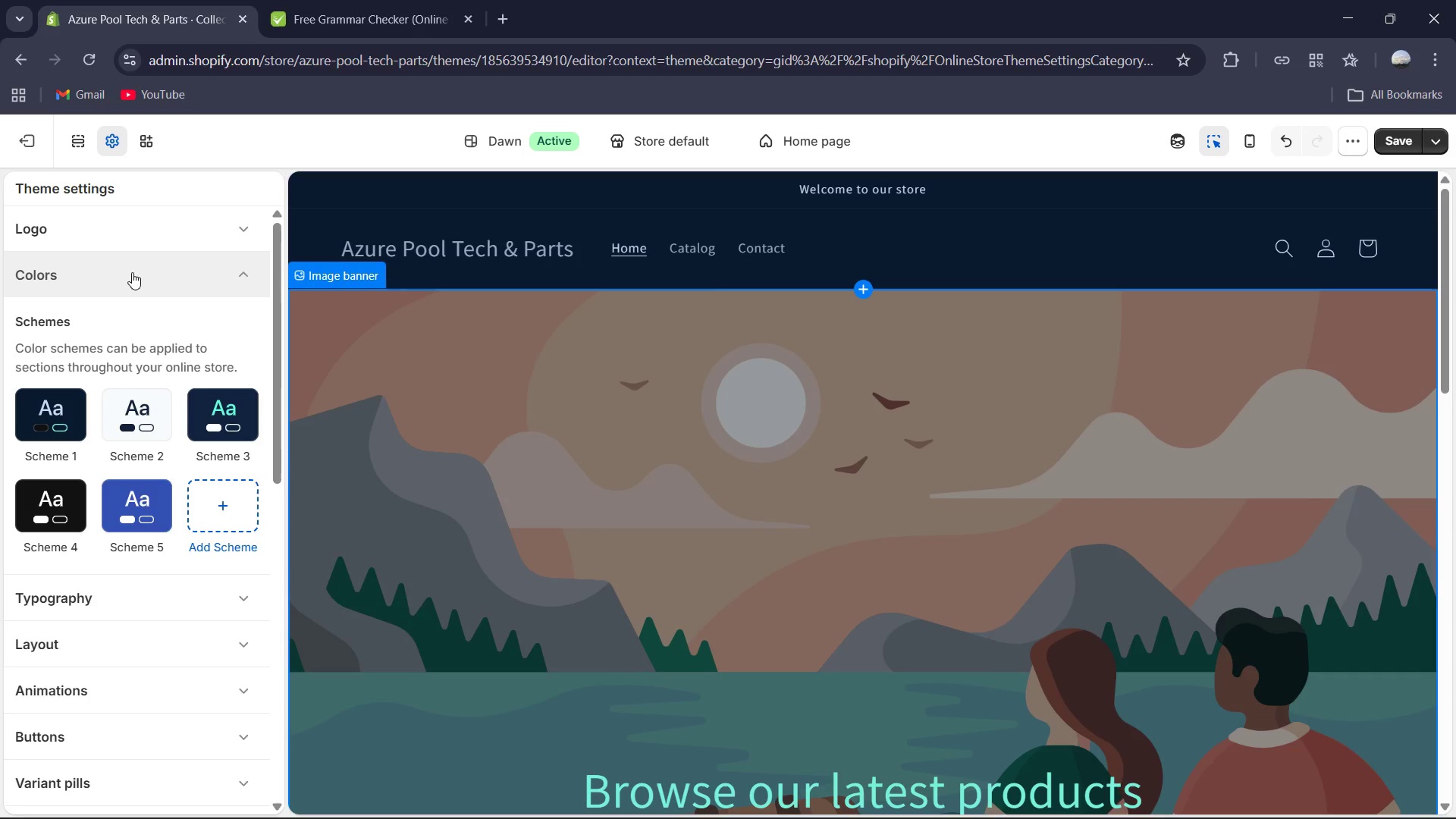 
wait(15.17)
 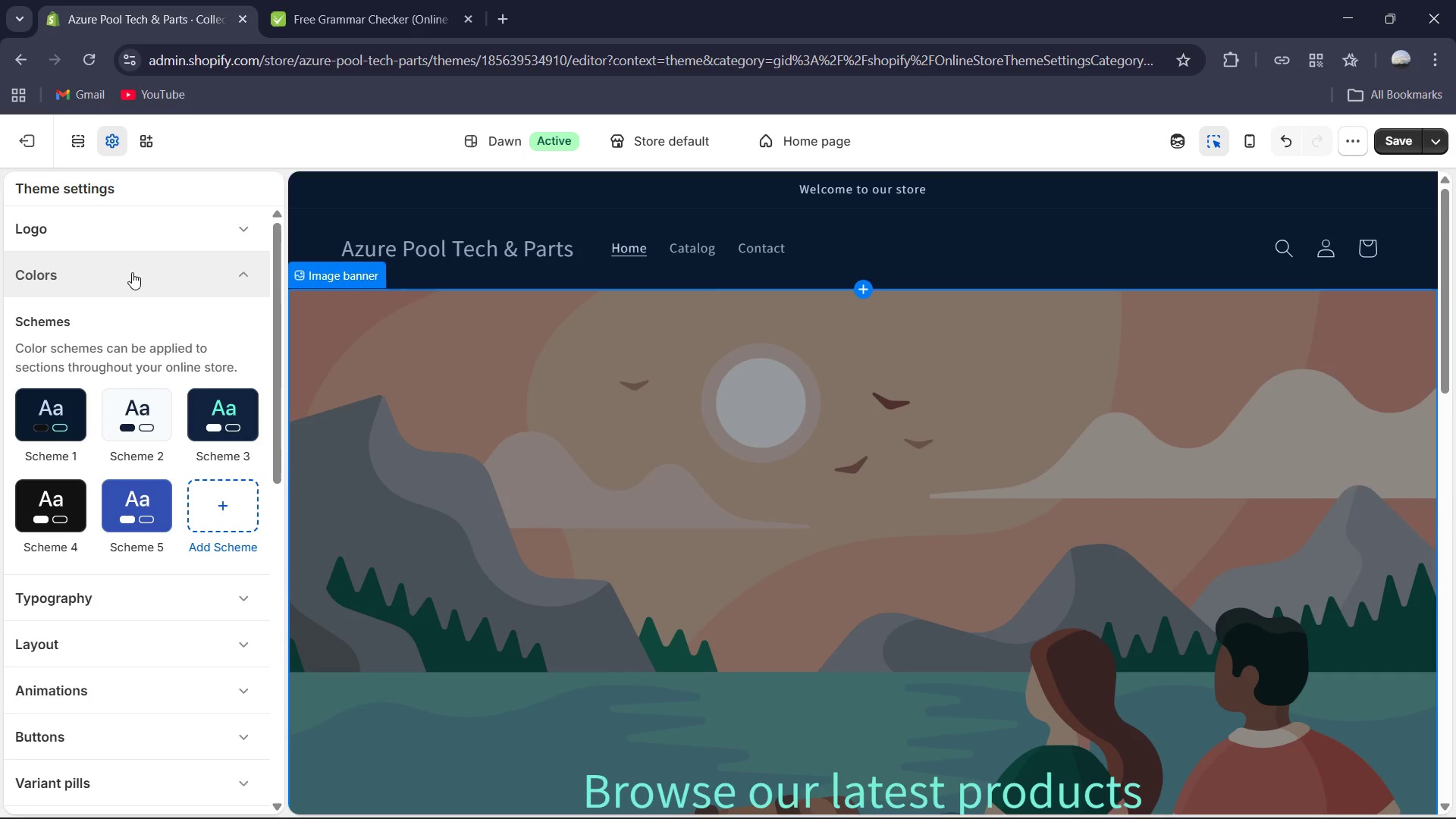 
left_click([90, 140])
 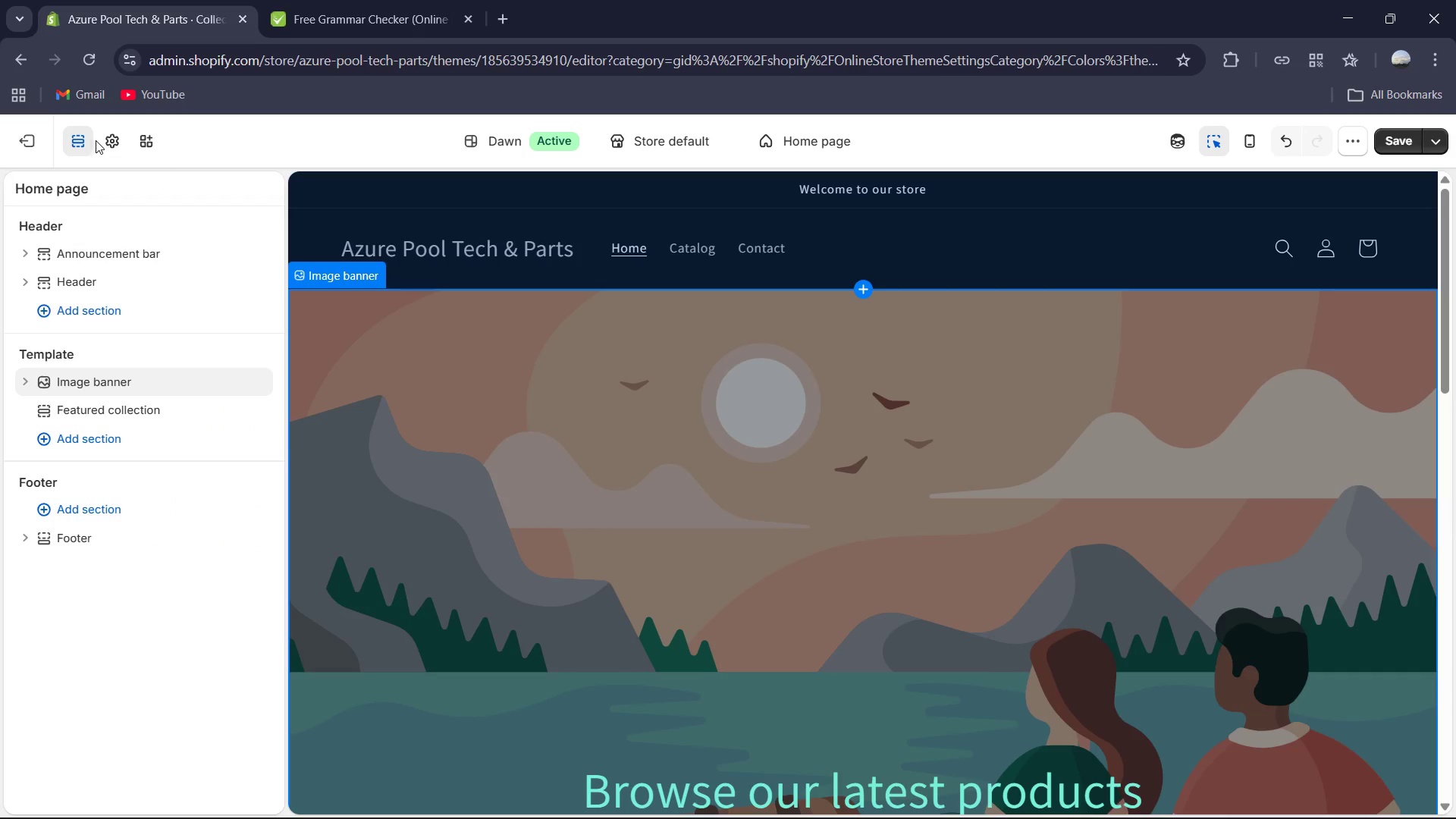 
mouse_move([114, 255])
 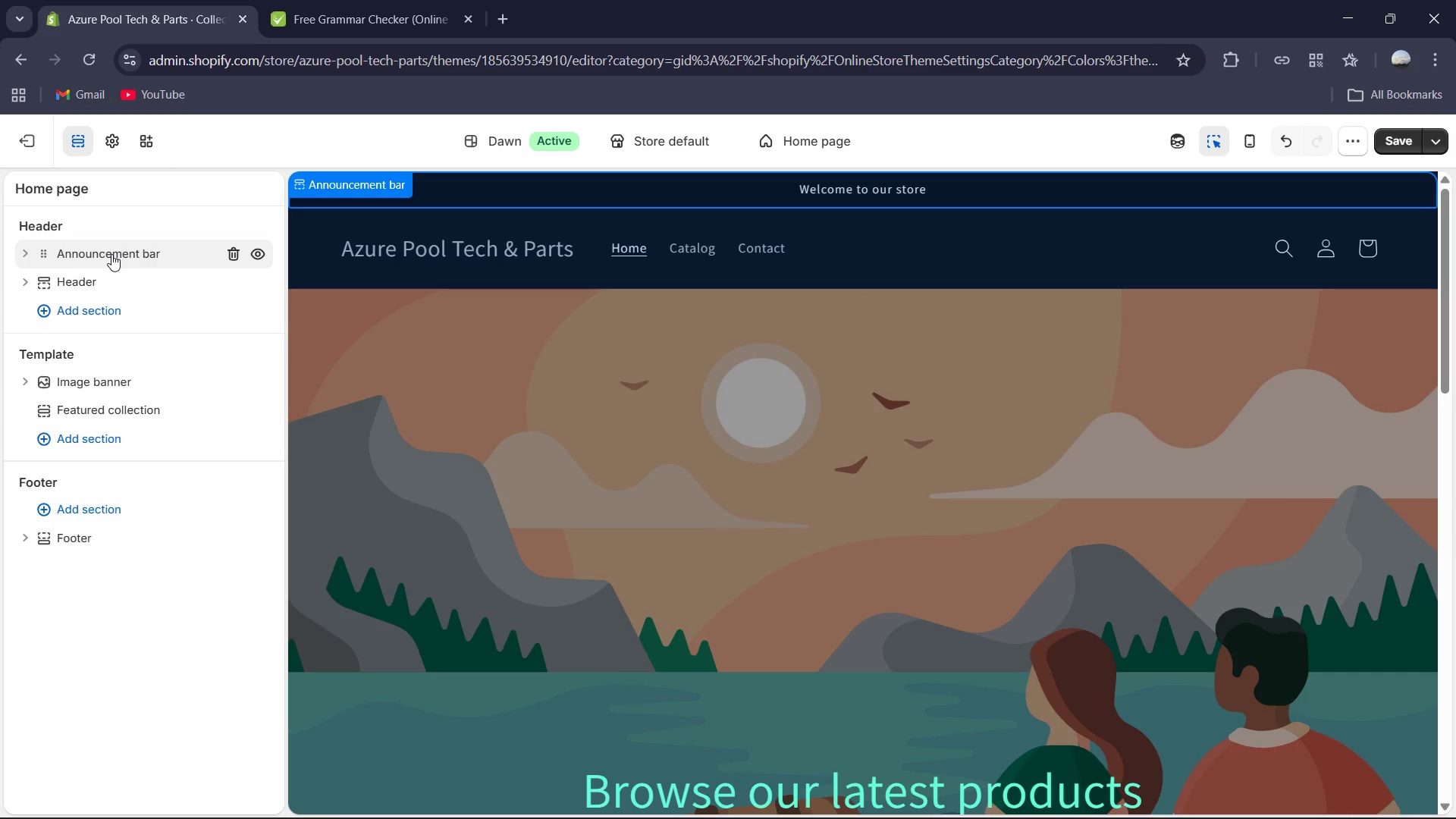 
wait(11.18)
 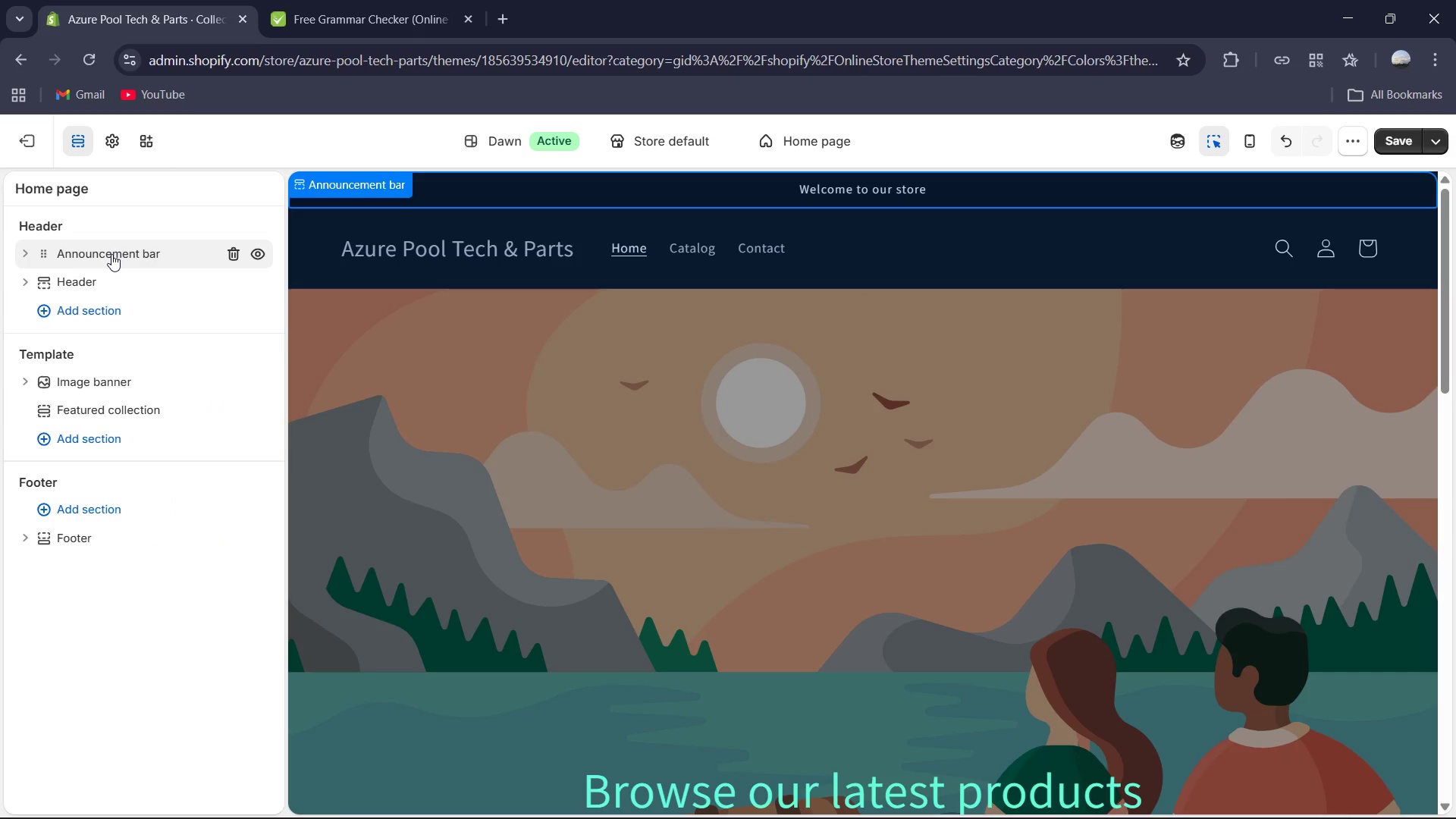 
mouse_move([117, 270])
 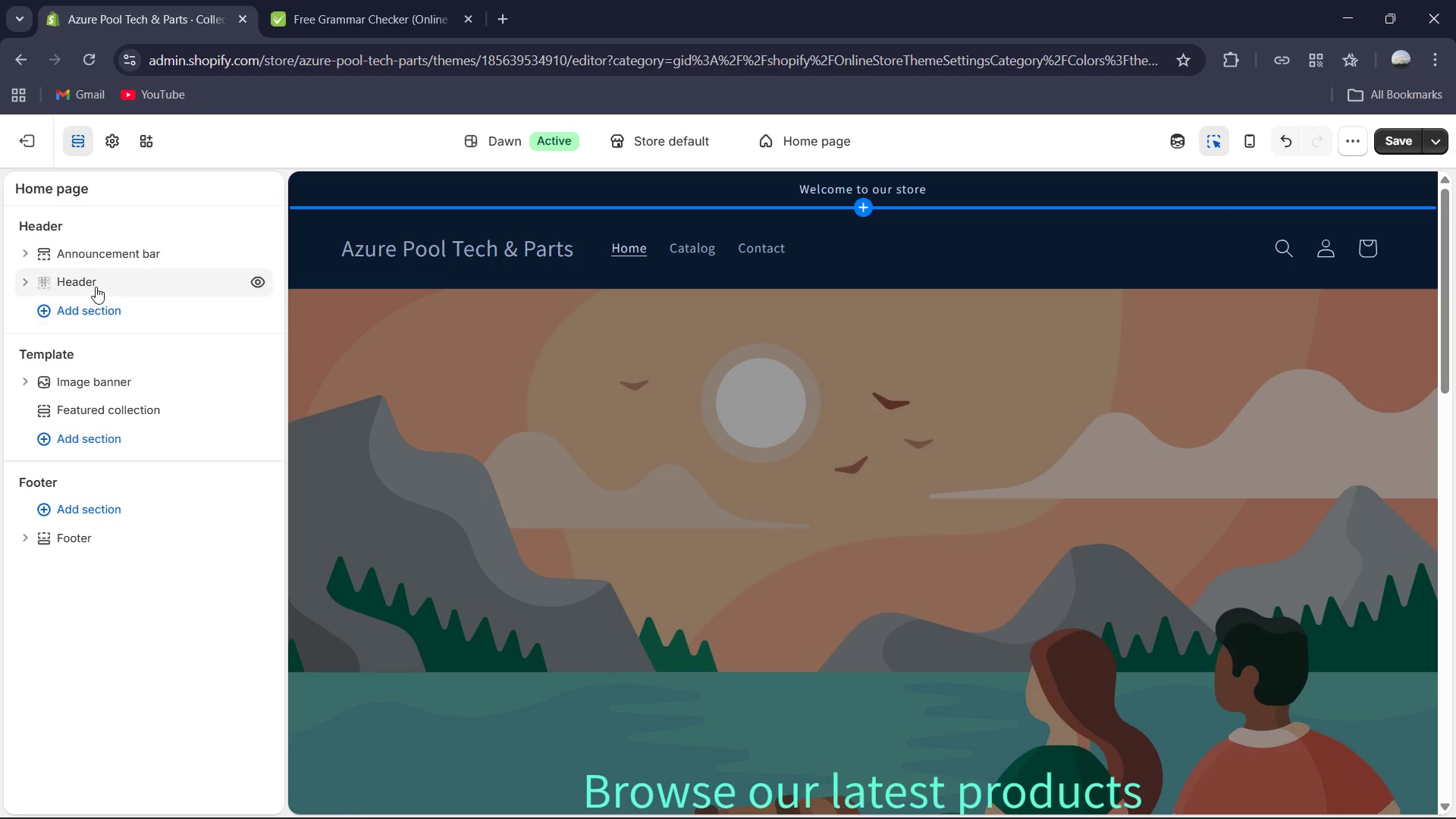 
left_click([96, 286])
 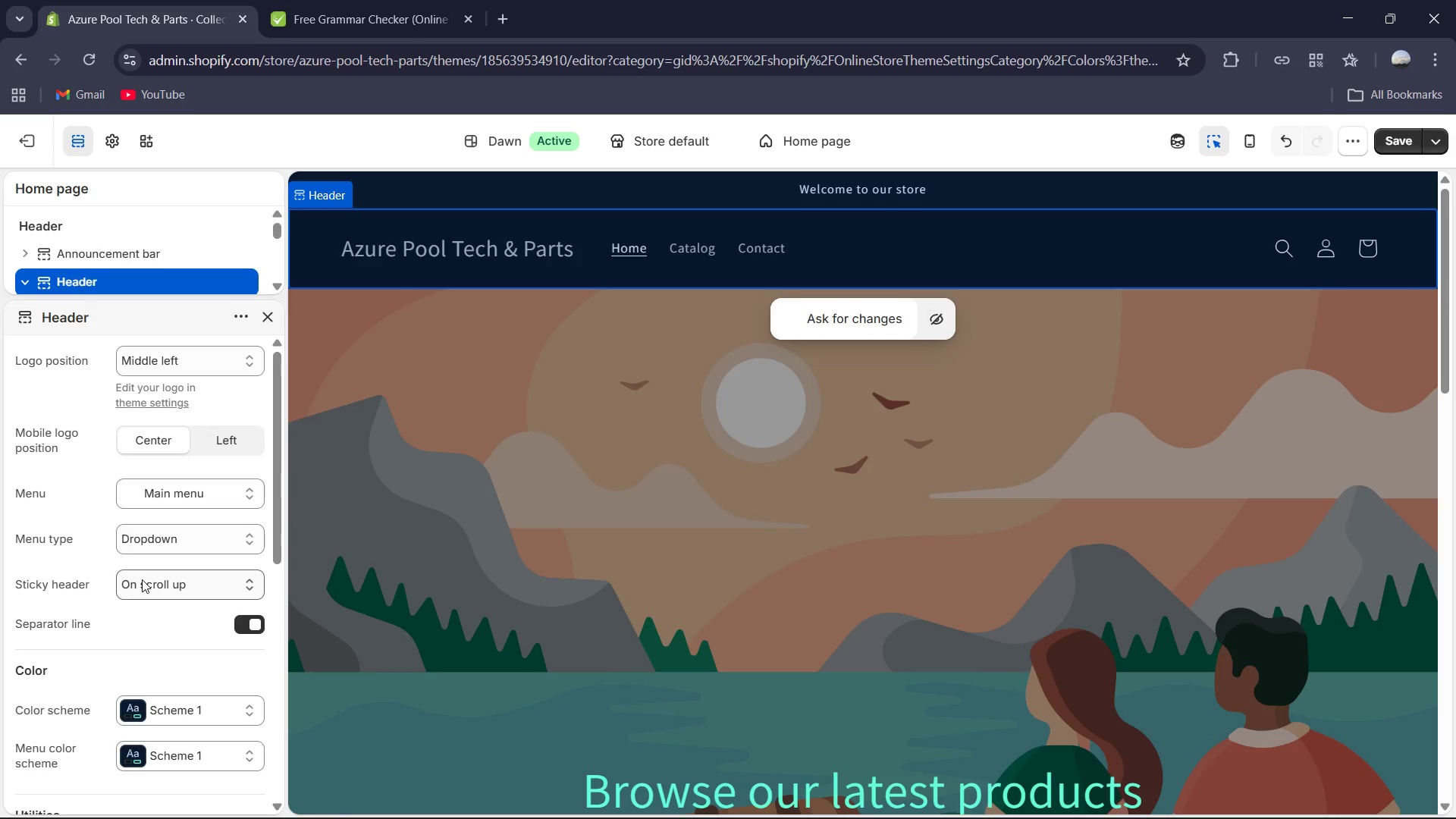 
scroll: coordinate [142, 579], scroll_direction: down, amount: 2.0
 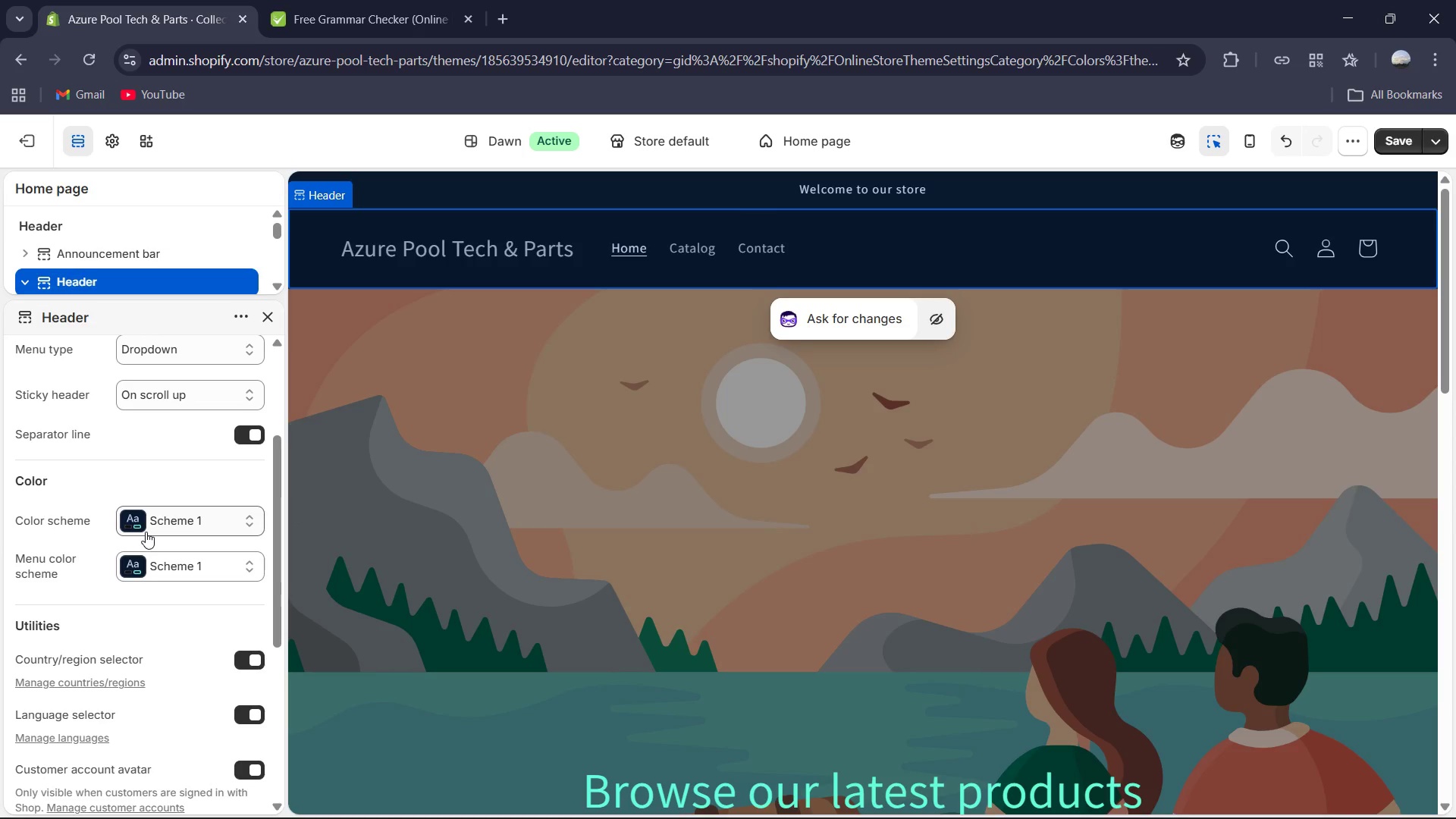 
wait(13.72)
 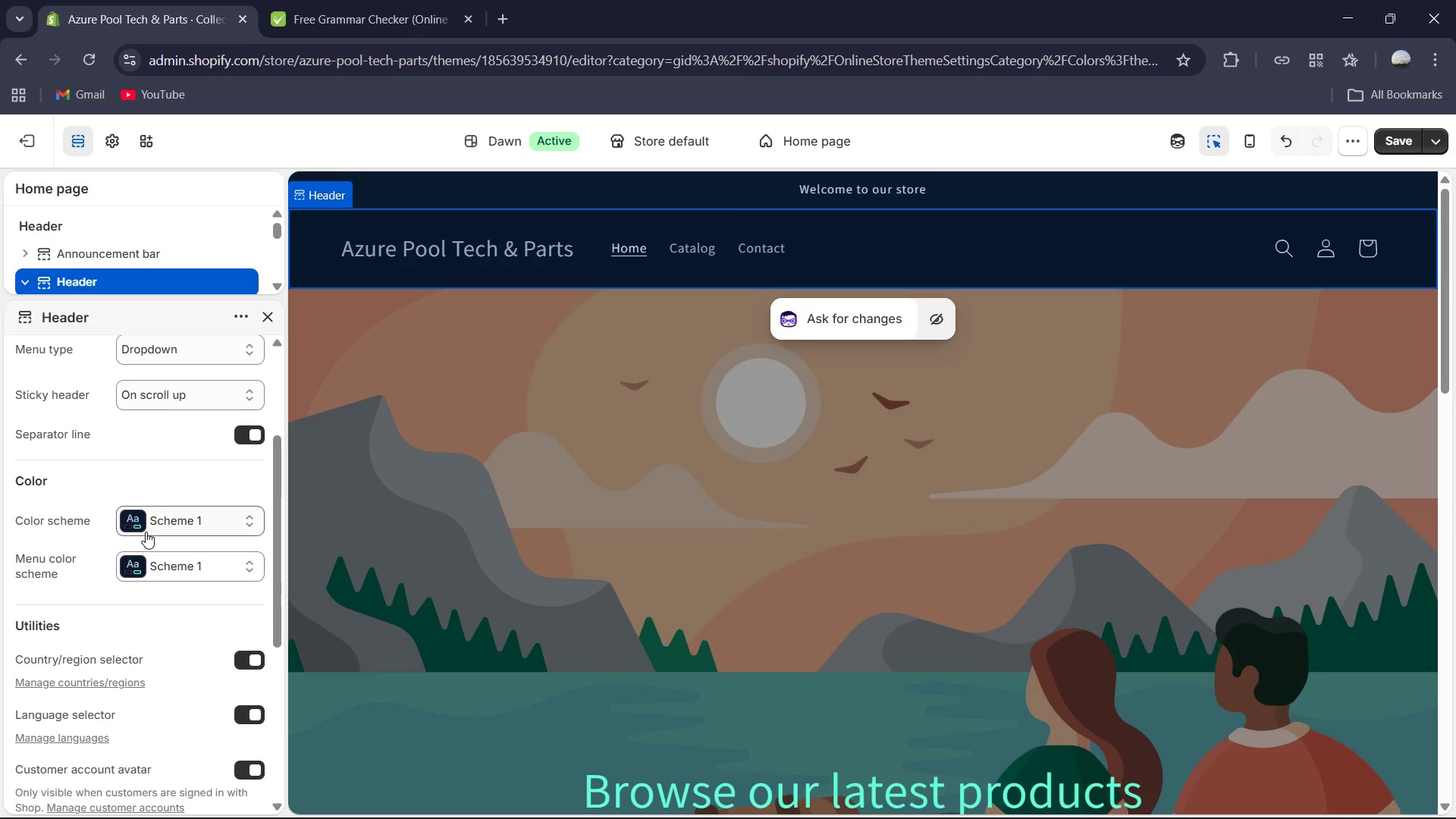 
scroll: coordinate [186, 519], scroll_direction: up, amount: 2.0
 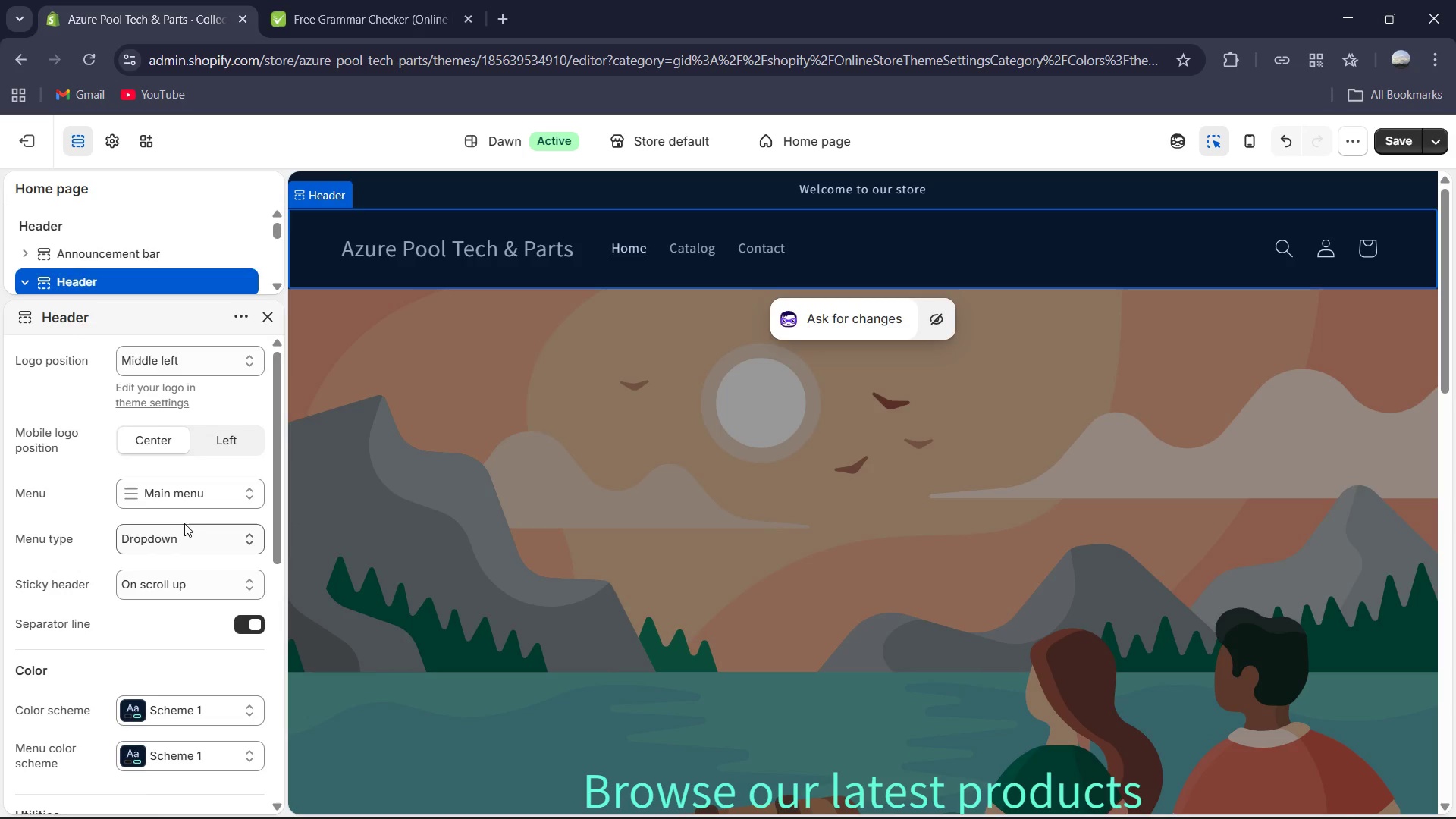 
scroll: coordinate [184, 523], scroll_direction: none, amount: 0.0
 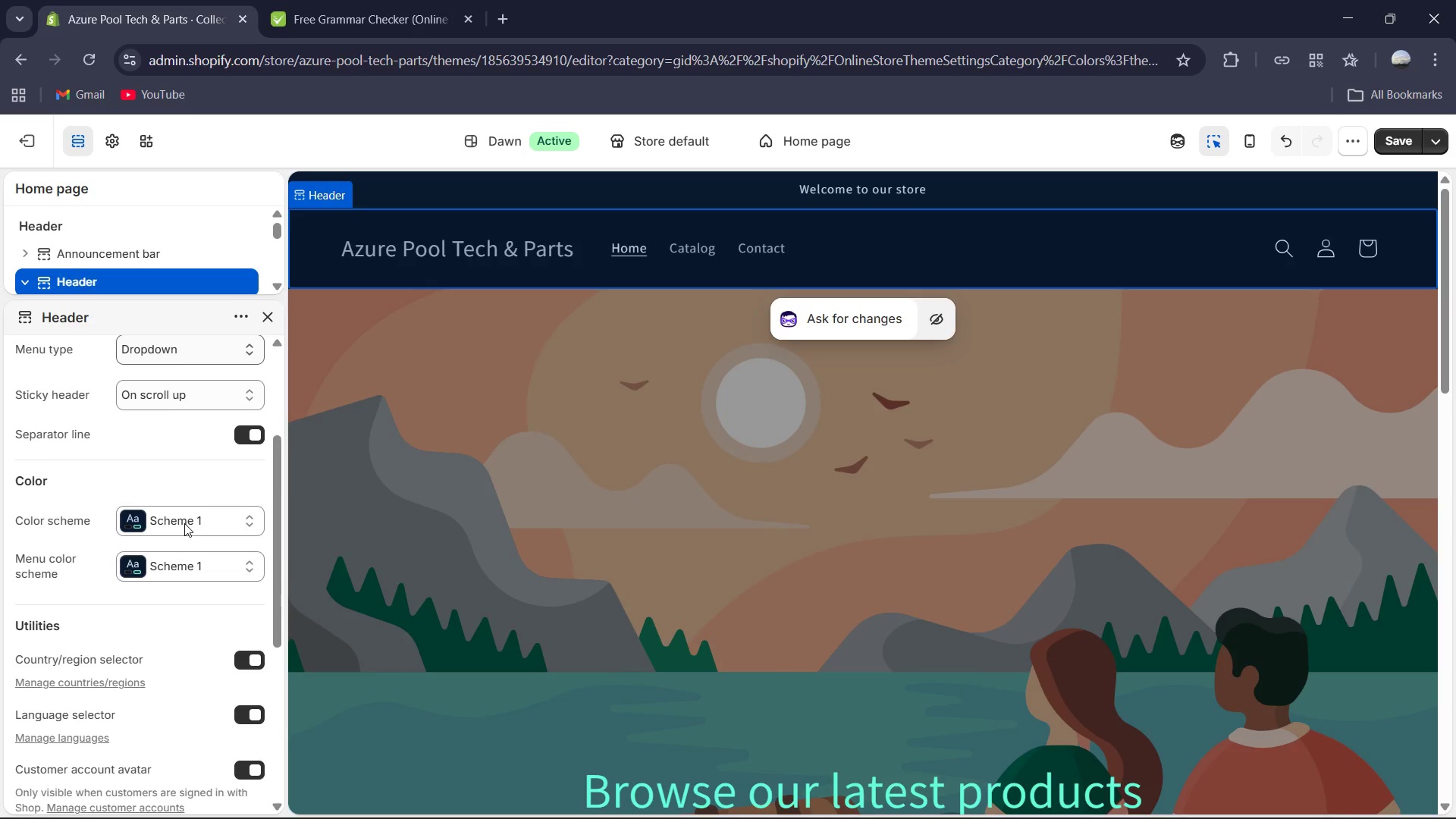 
wait(13.52)
 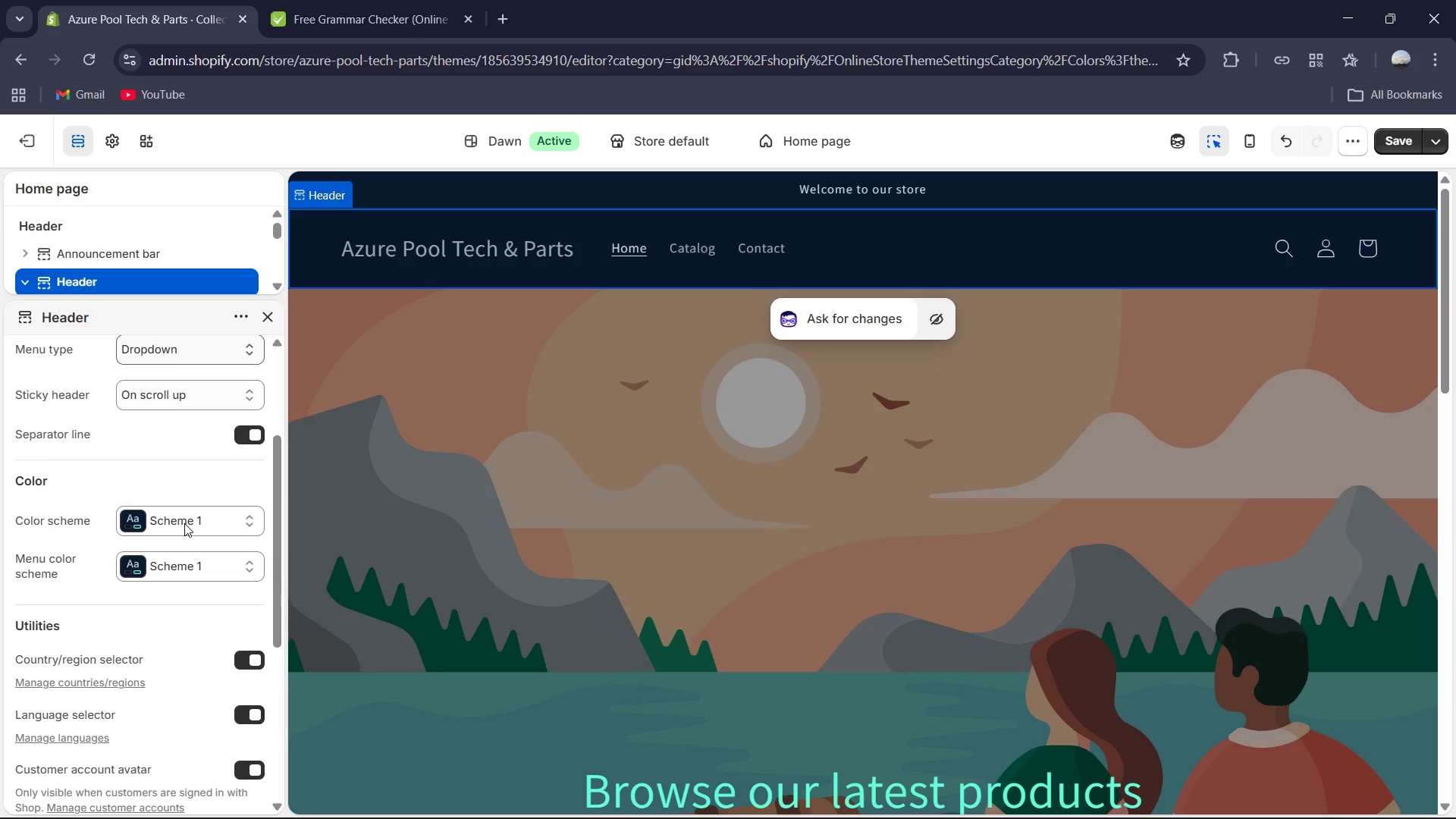 
left_click([270, 322])
 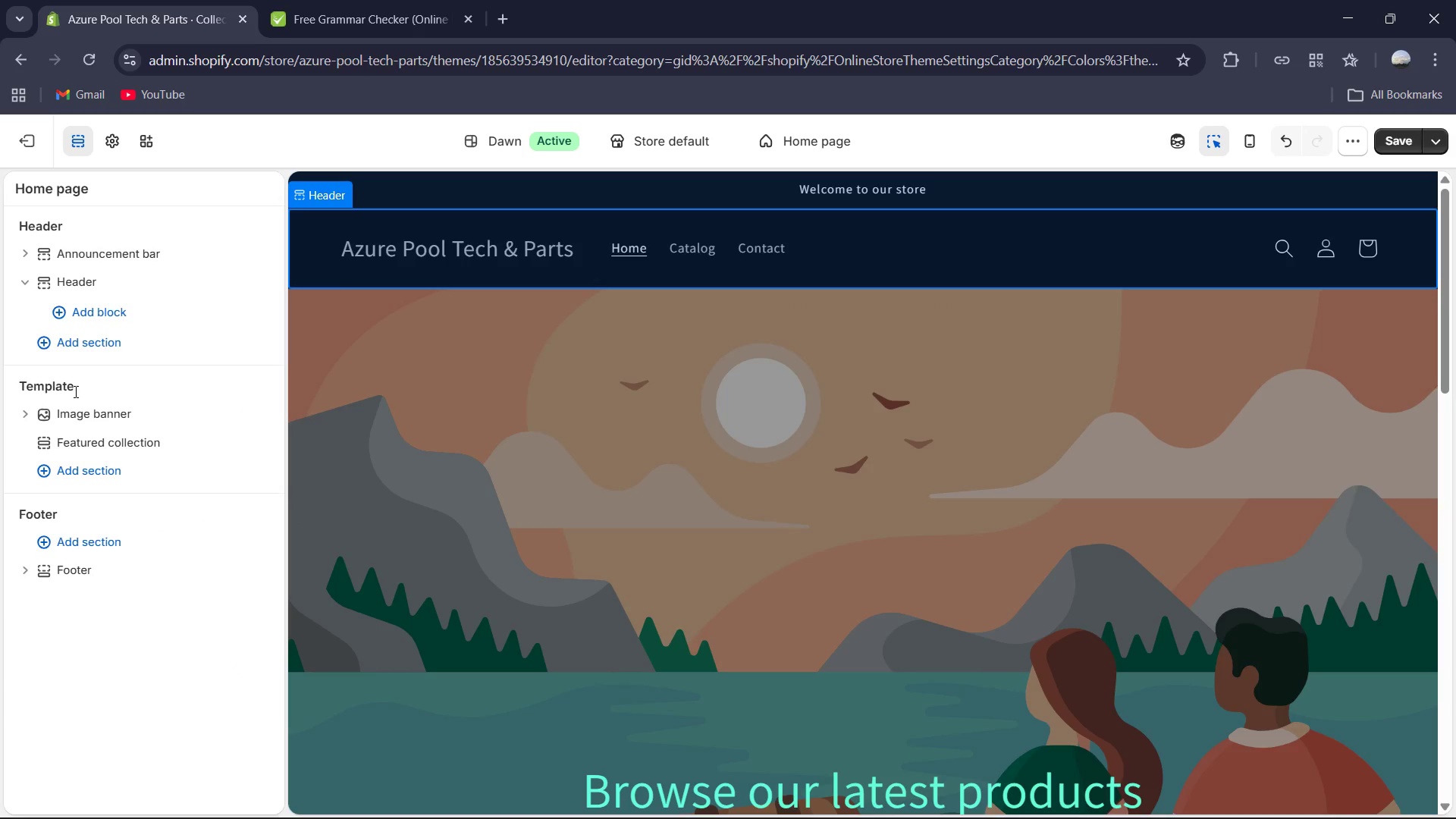 
mouse_move([104, 395])
 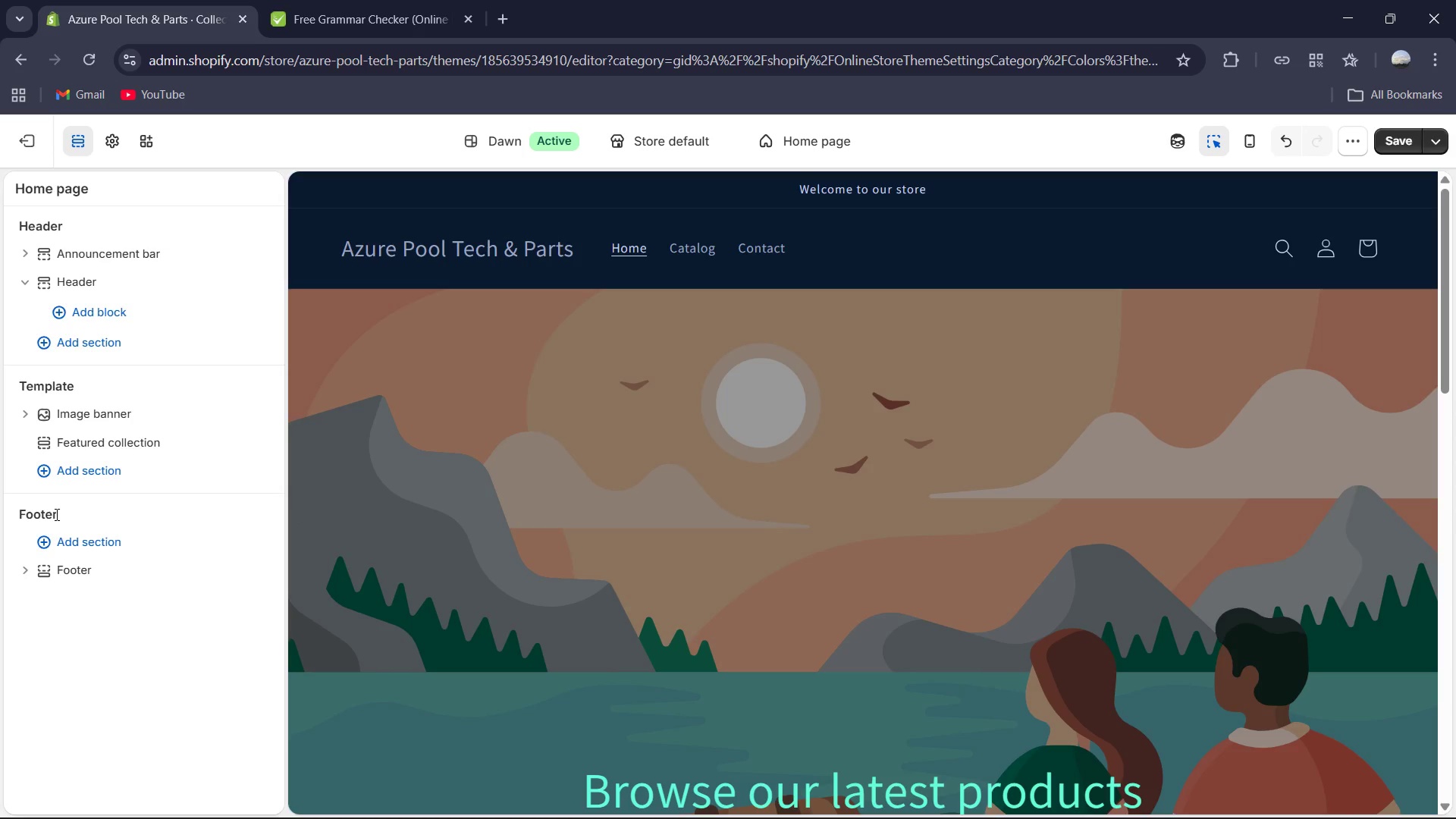 
key(Mute)
 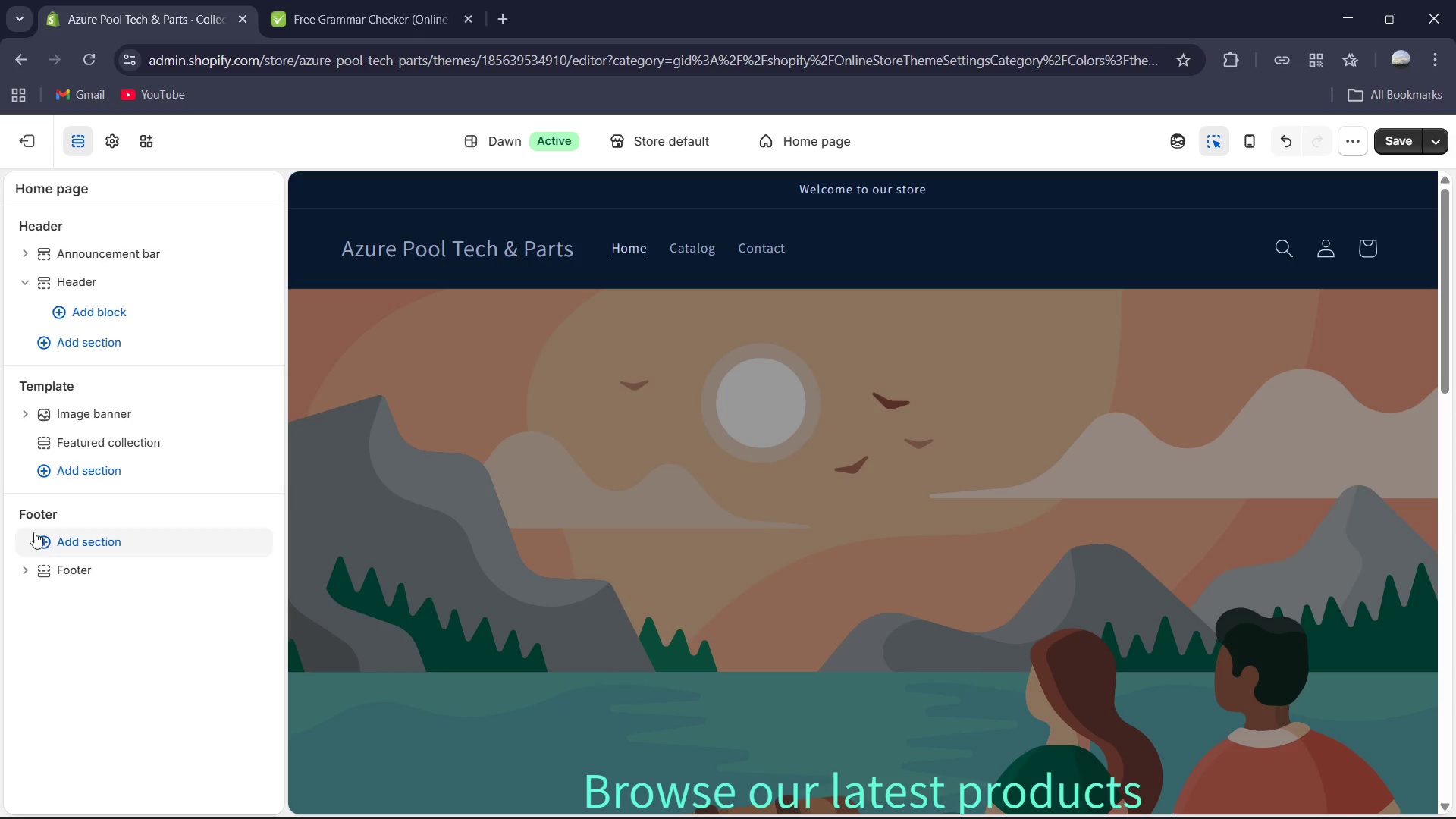 
left_click([67, 568])
 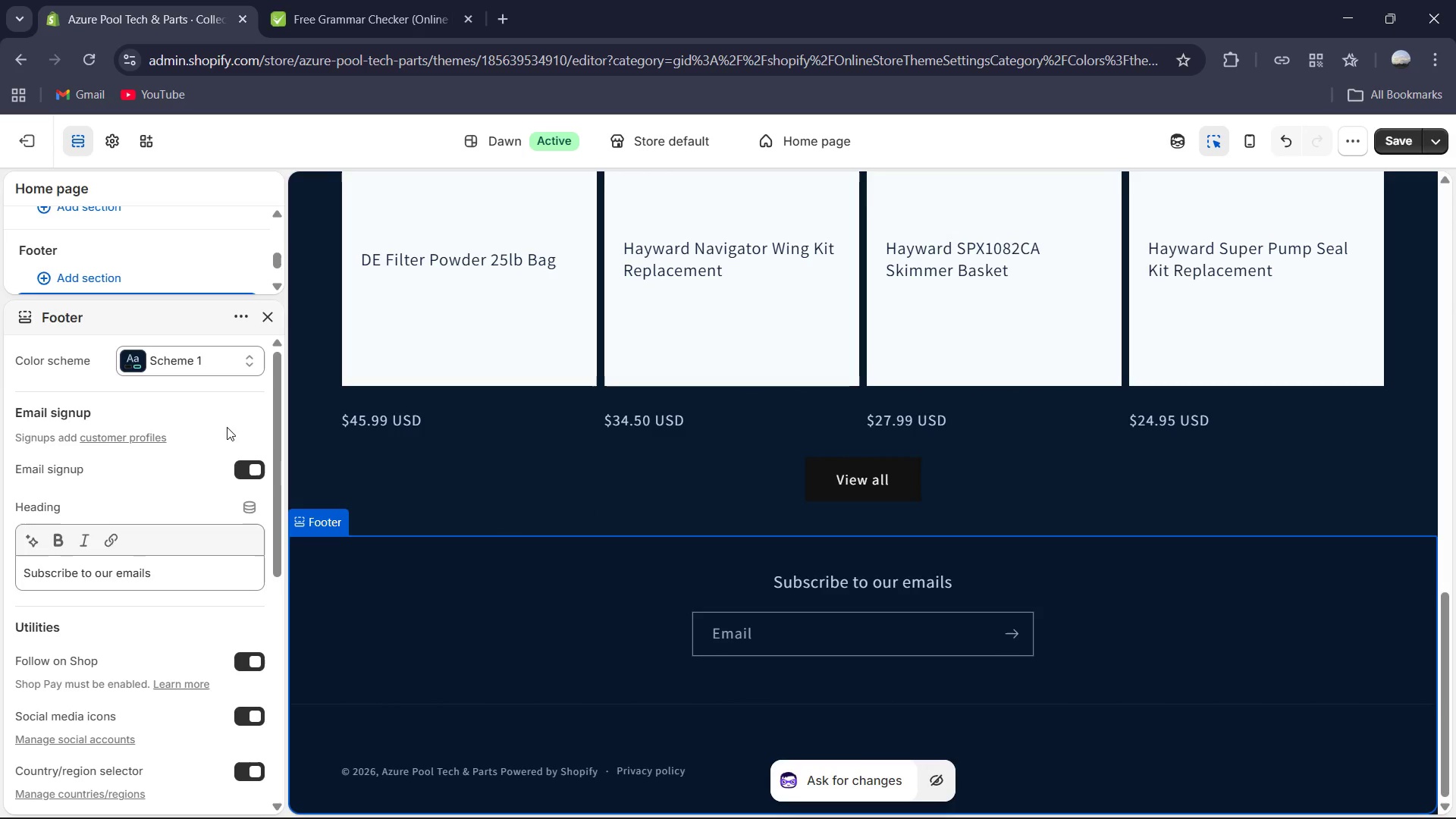 
wait(8.58)
 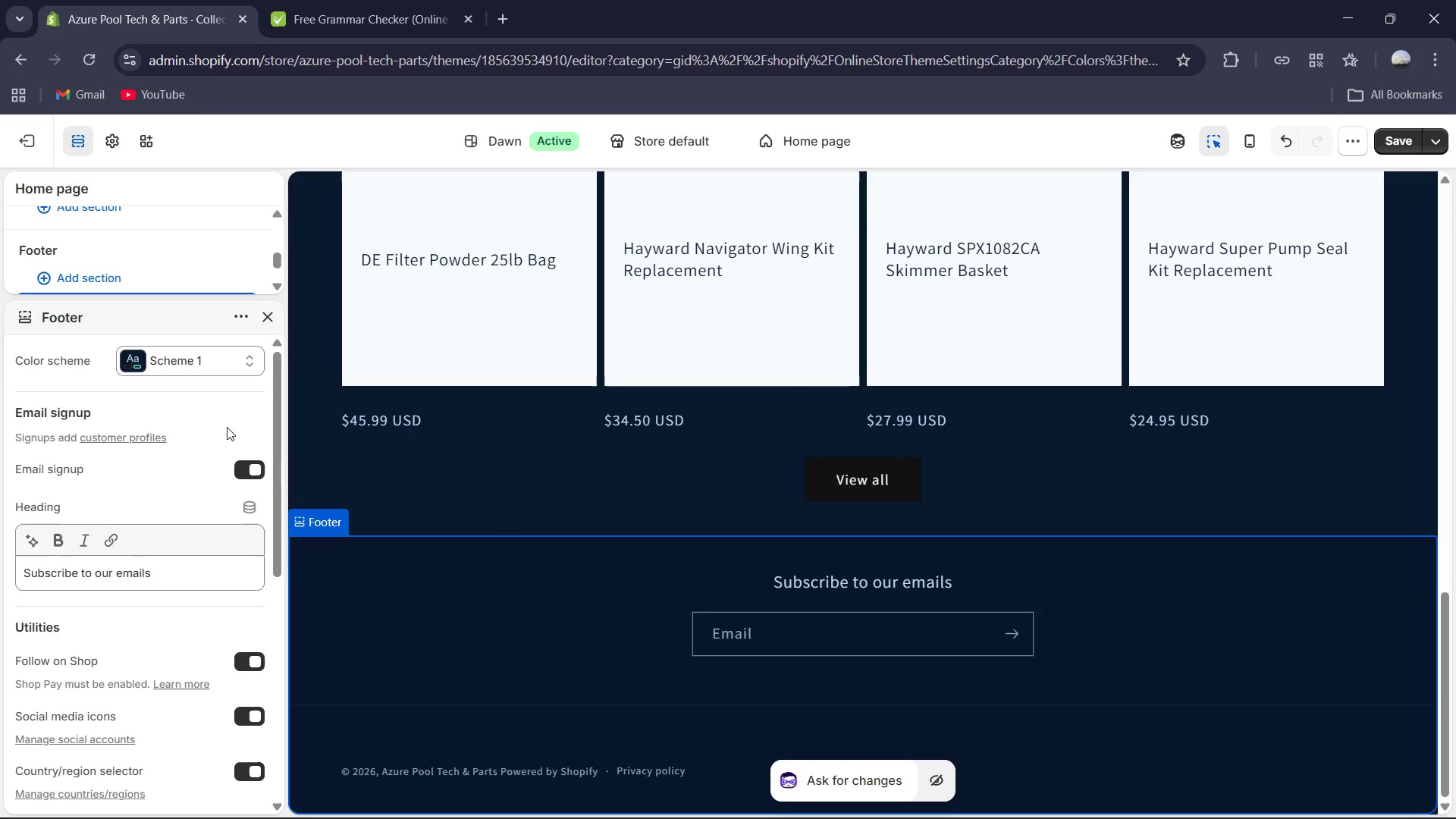 
scroll: coordinate [224, 434], scroll_direction: up, amount: 2.0
 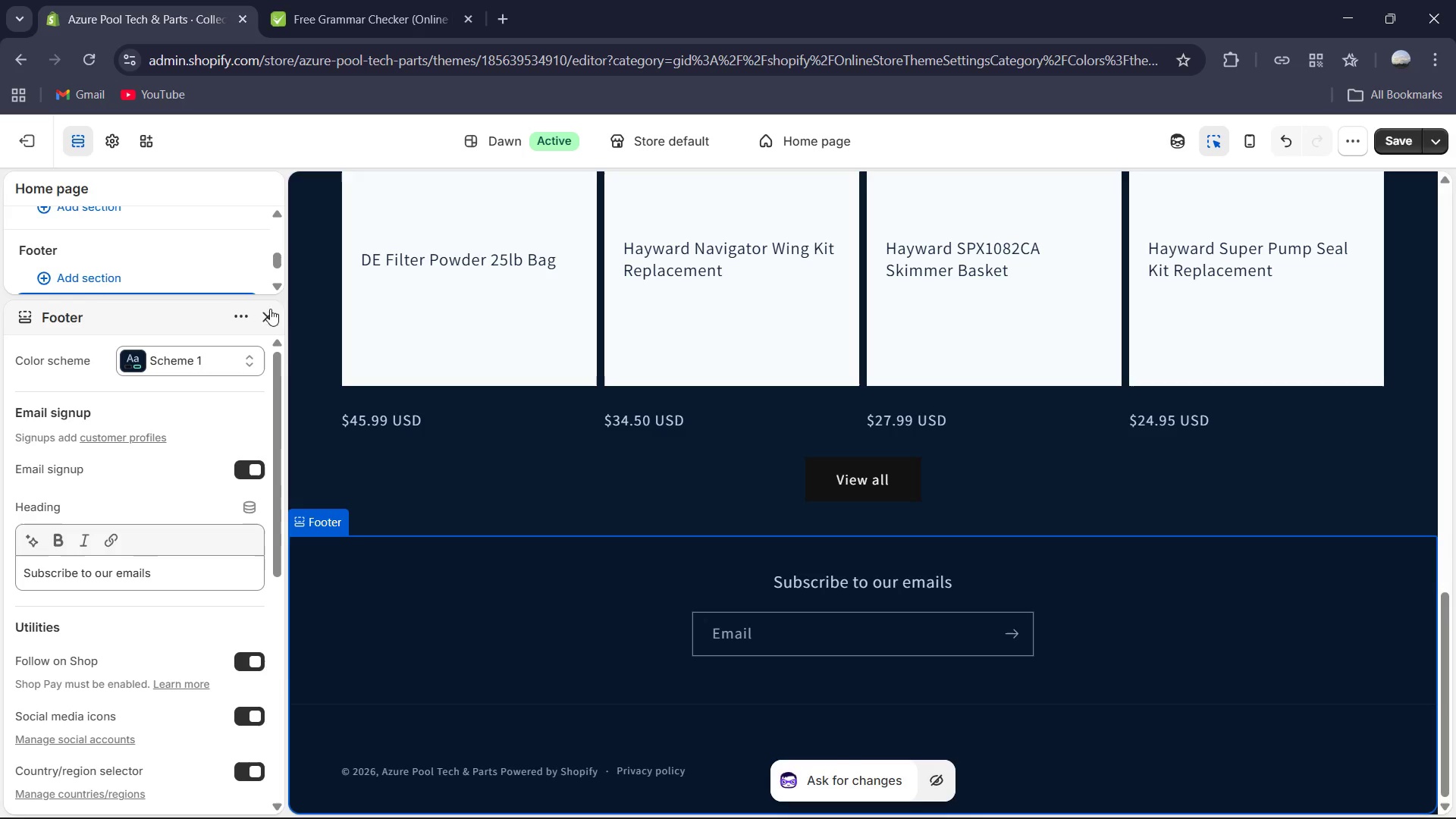 
left_click([266, 318])
 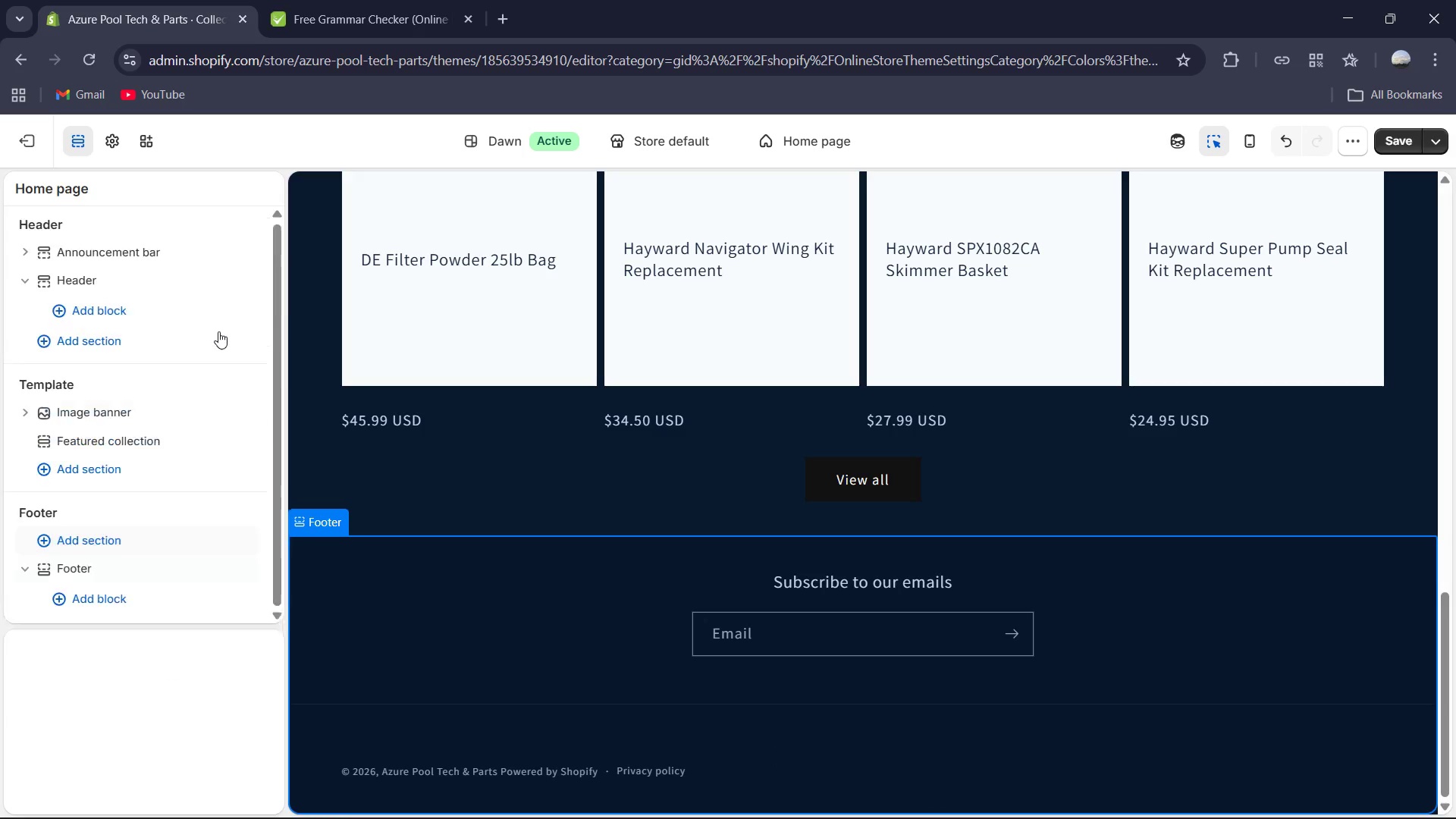 
scroll: coordinate [179, 361], scroll_direction: up, amount: 3.0
 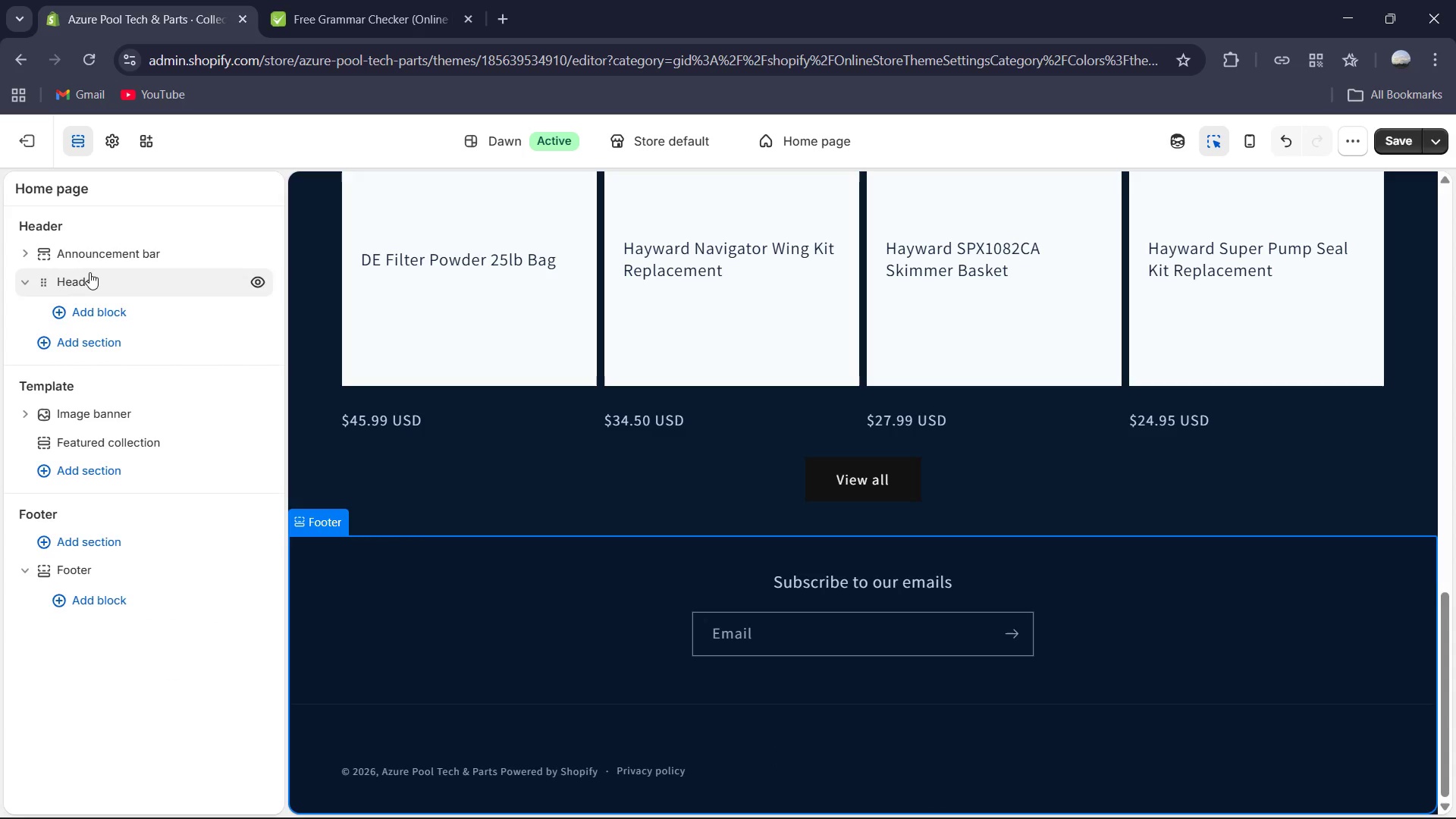 
left_click([89, 271])
 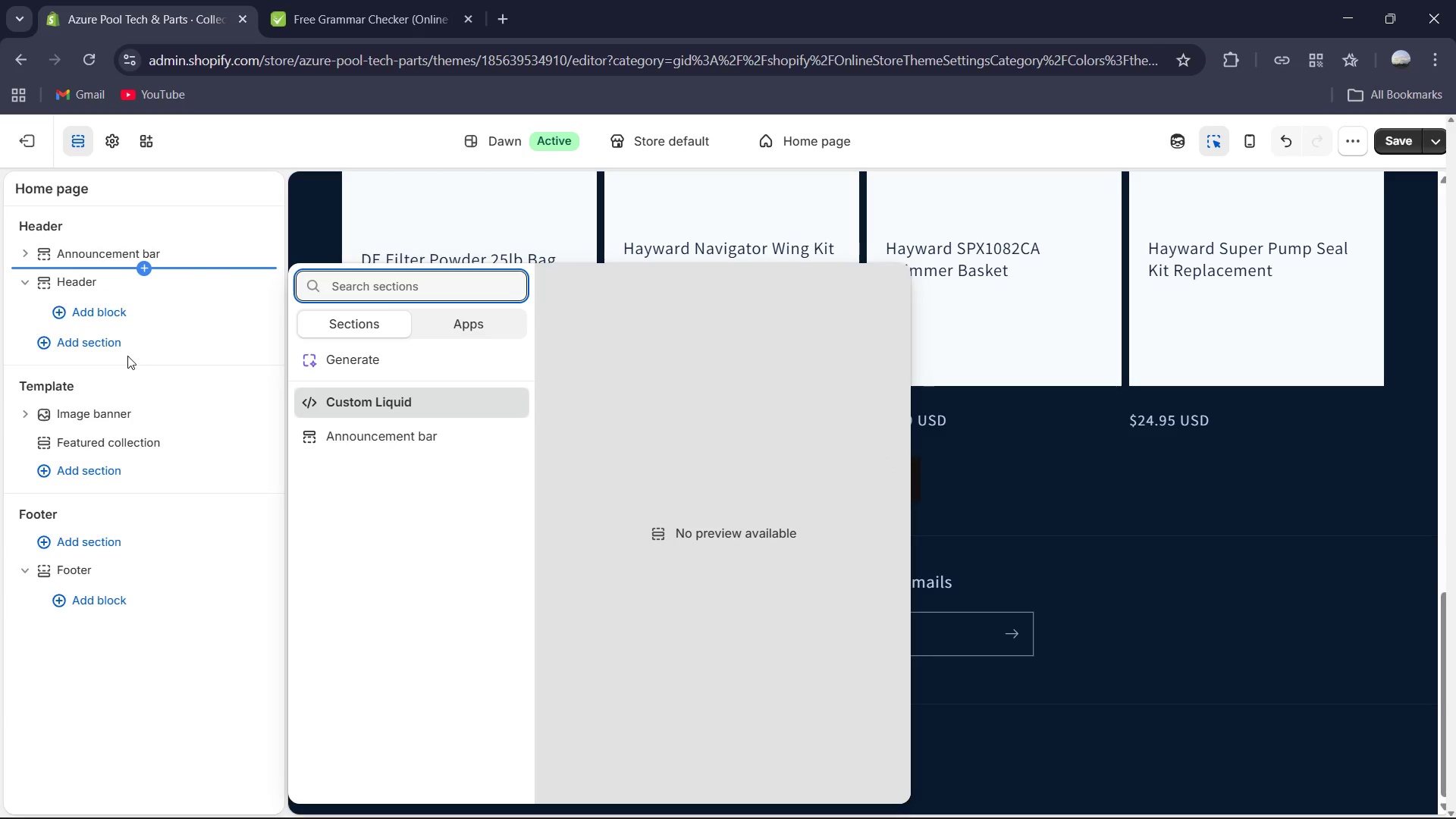 
left_click([94, 287])
 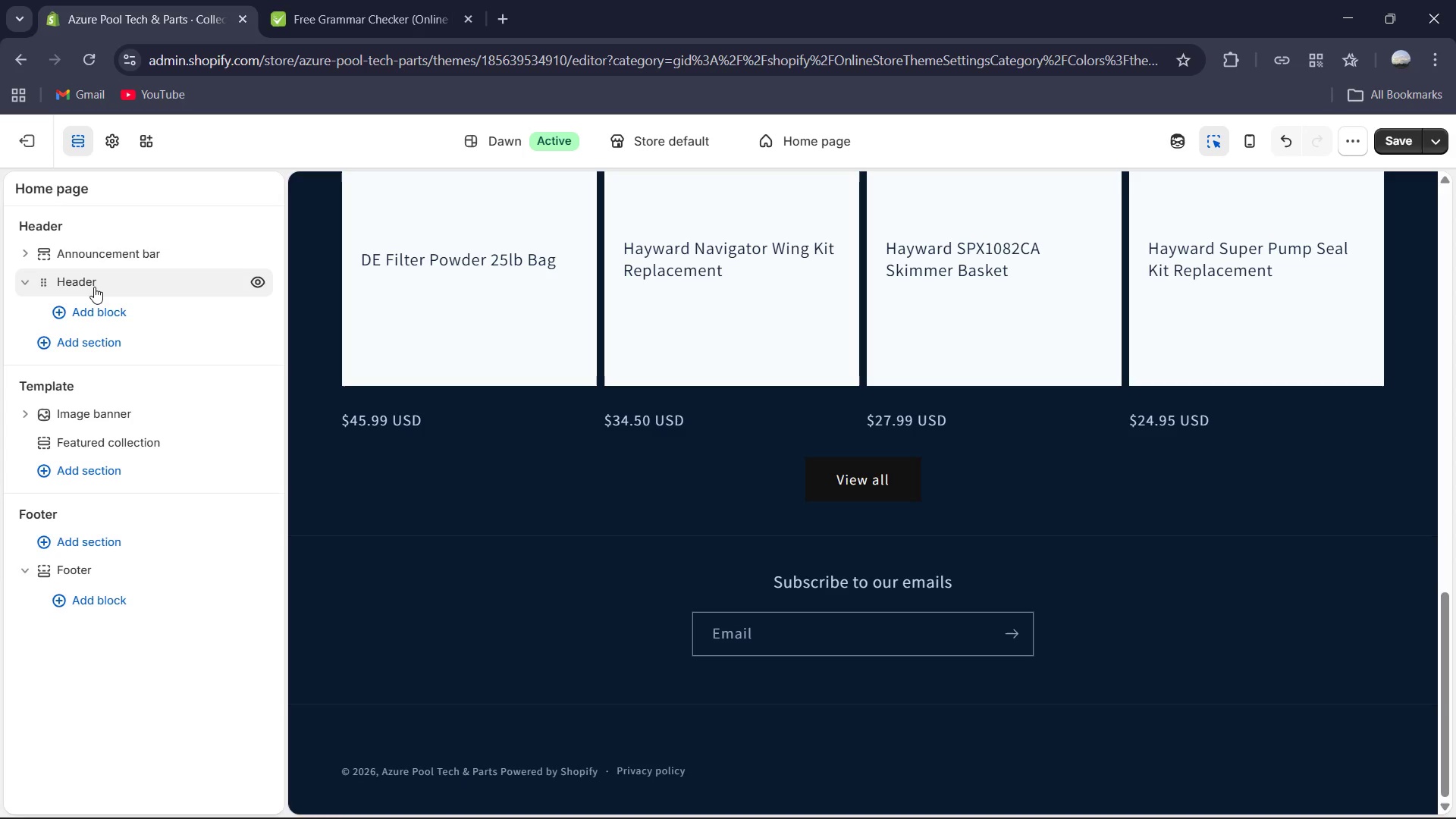 
left_click([94, 287])
 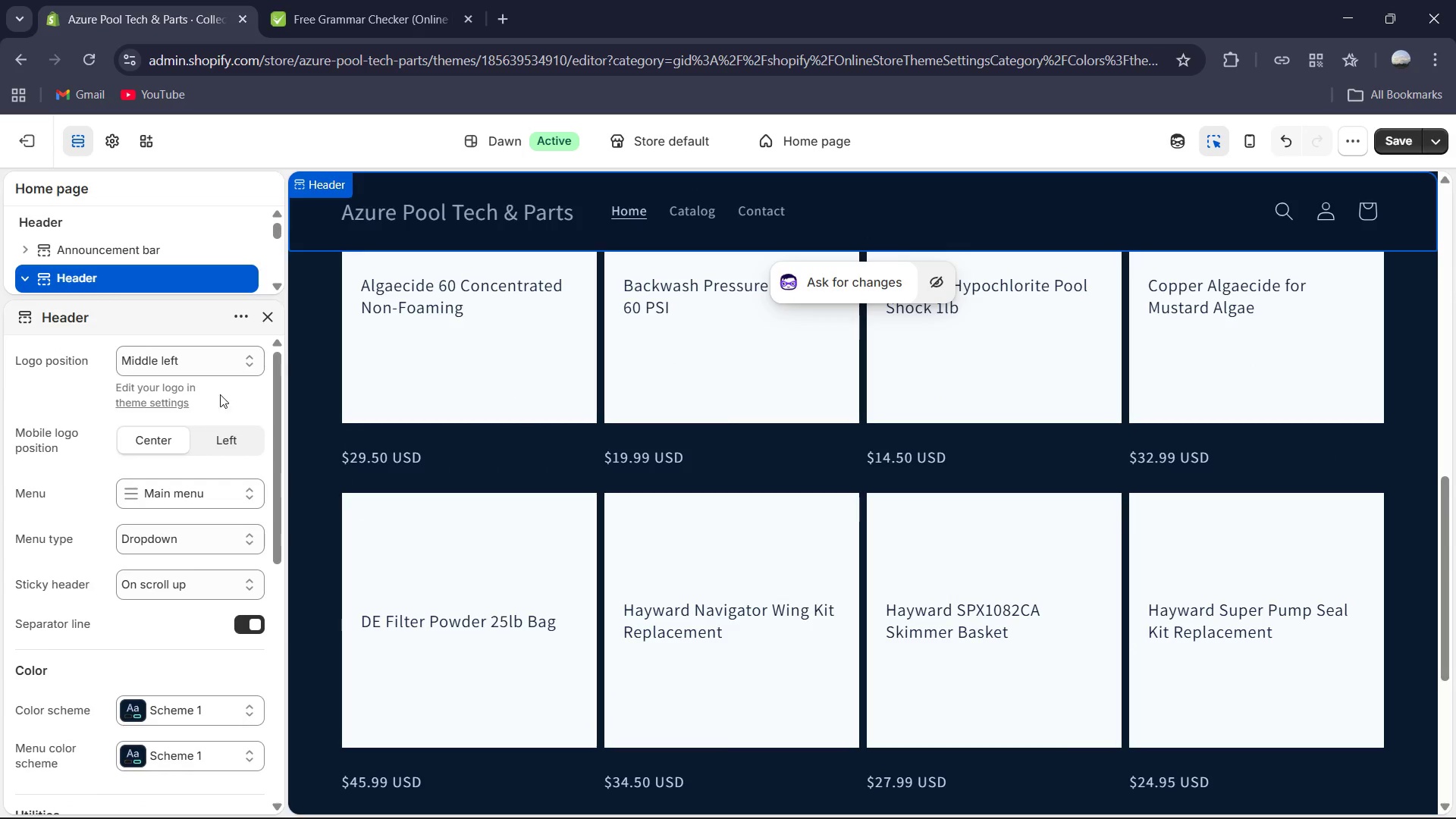 
left_click([203, 358])
 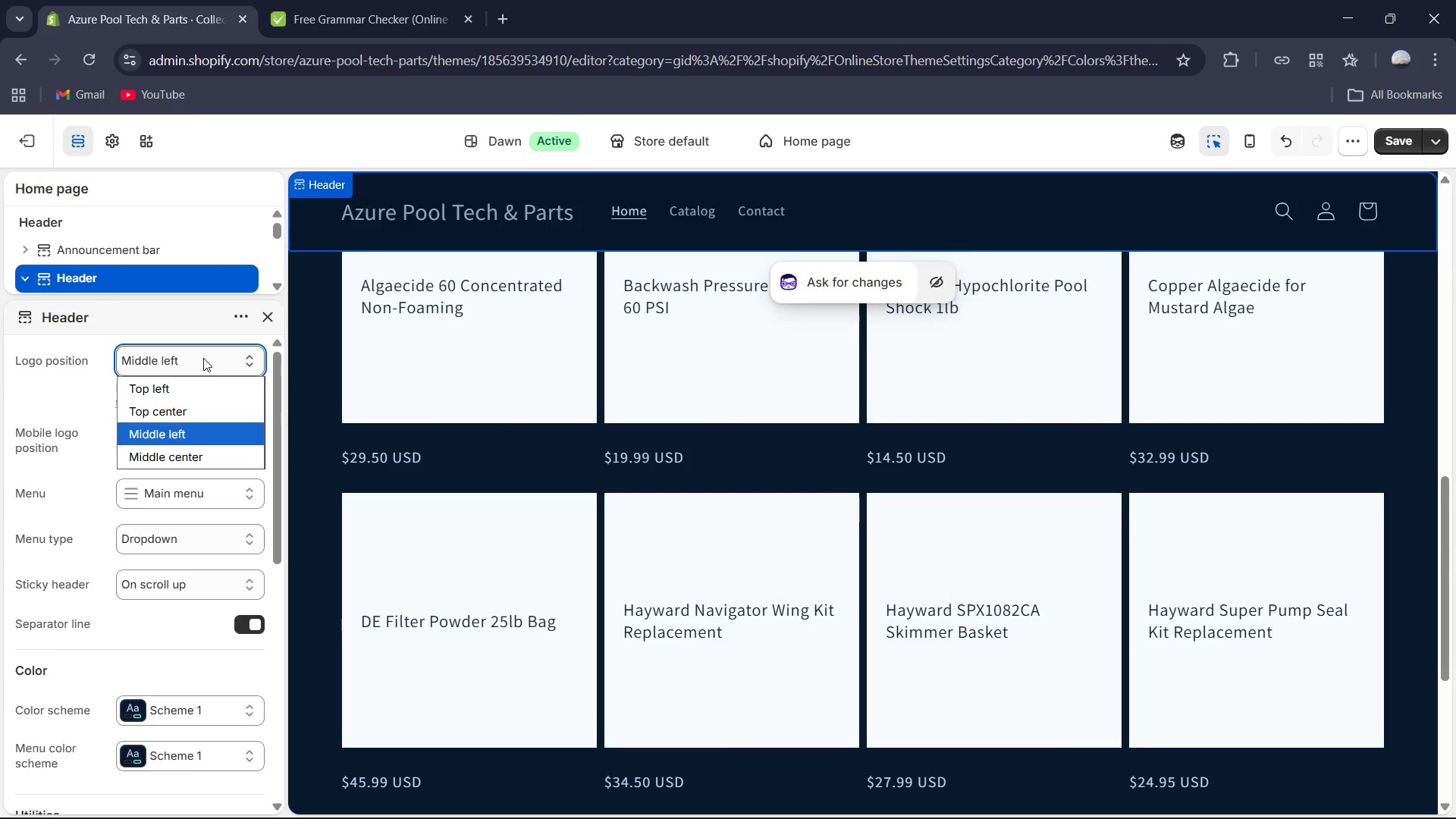 
left_click([219, 366])
 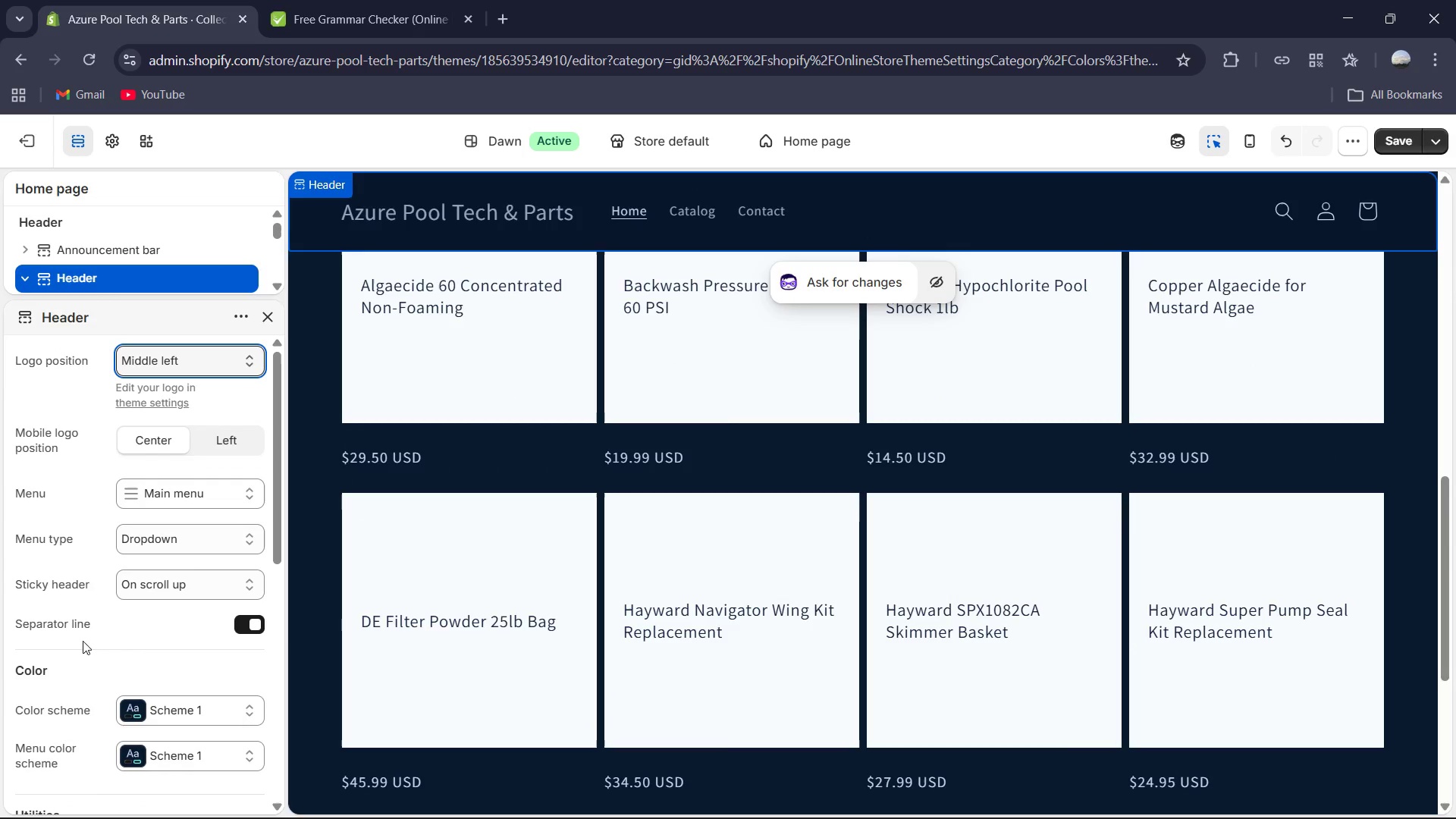 
wait(8.73)
 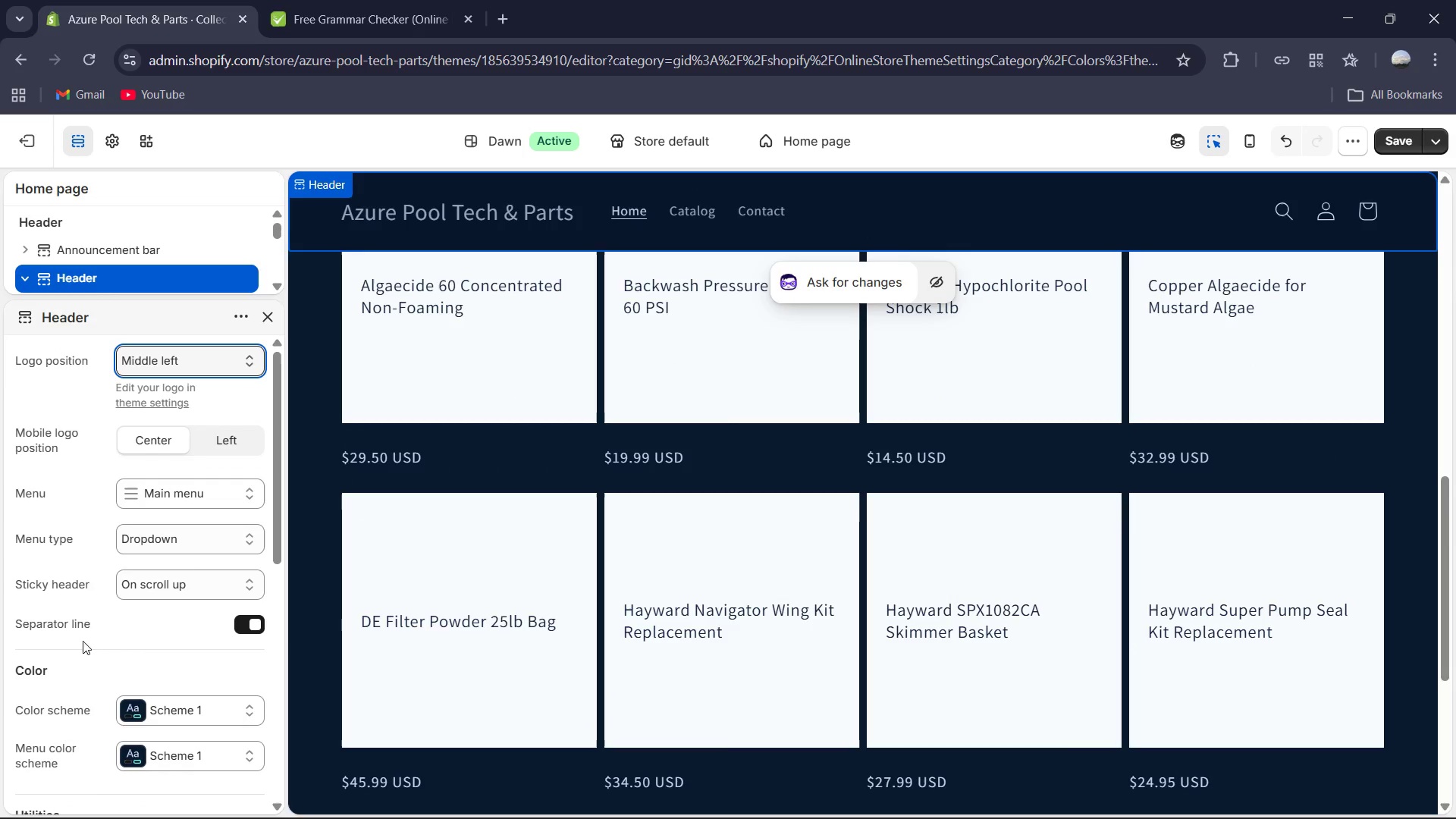 
scroll: coordinate [170, 566], scroll_direction: up, amount: 4.0
 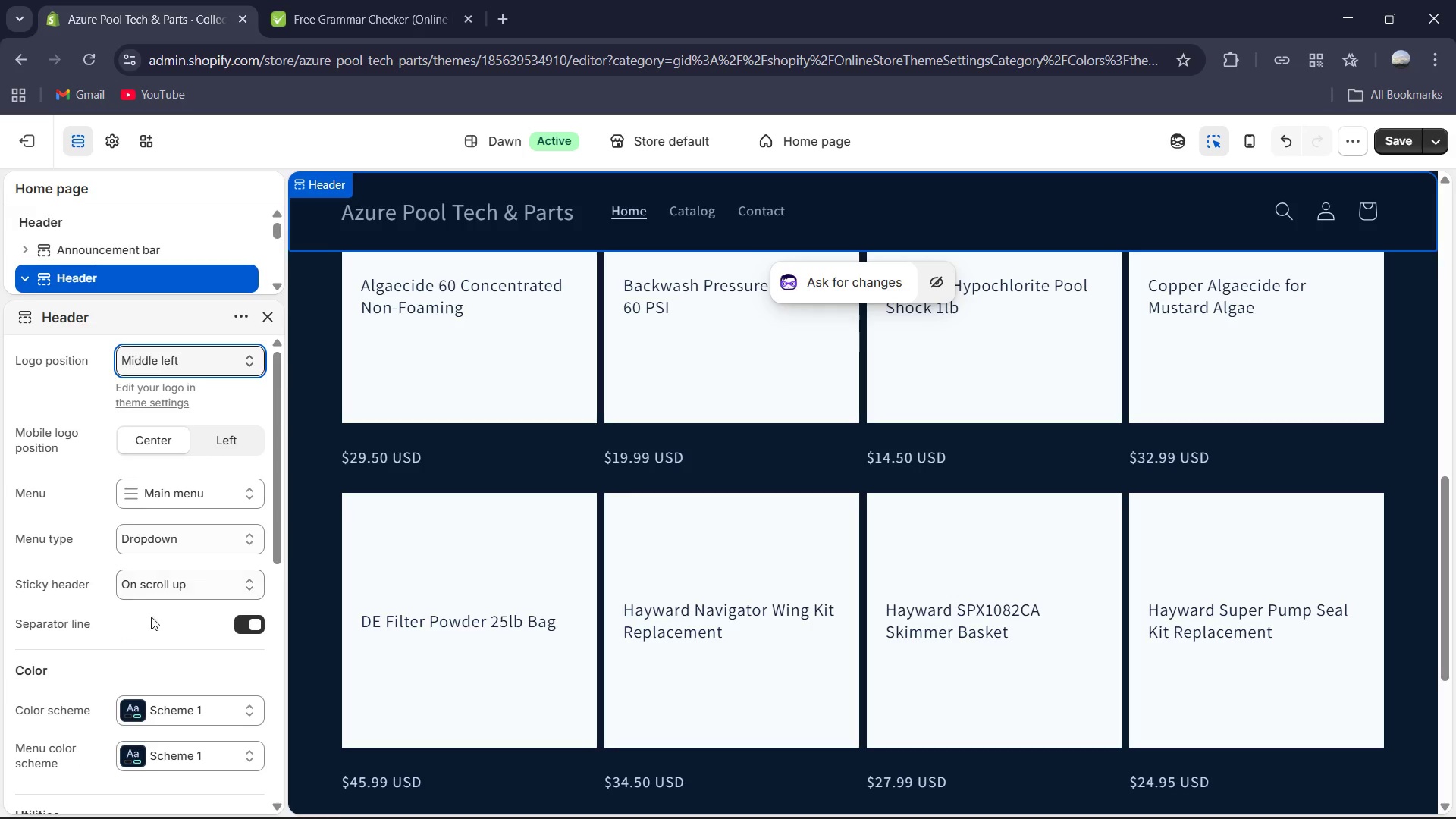 
scroll: coordinate [149, 643], scroll_direction: down, amount: 5.0
 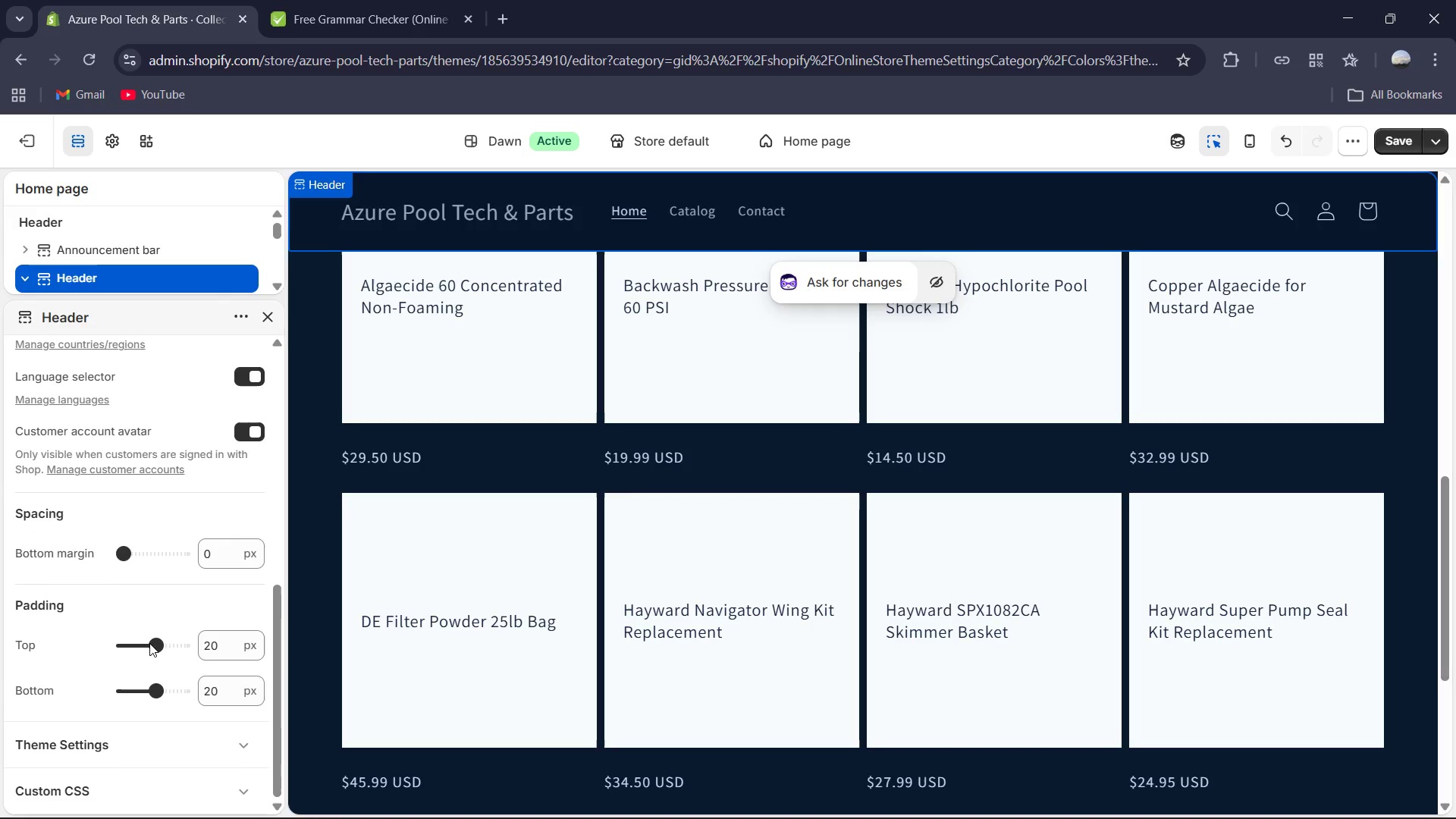 
scroll: coordinate [149, 645], scroll_direction: up, amount: 8.0
 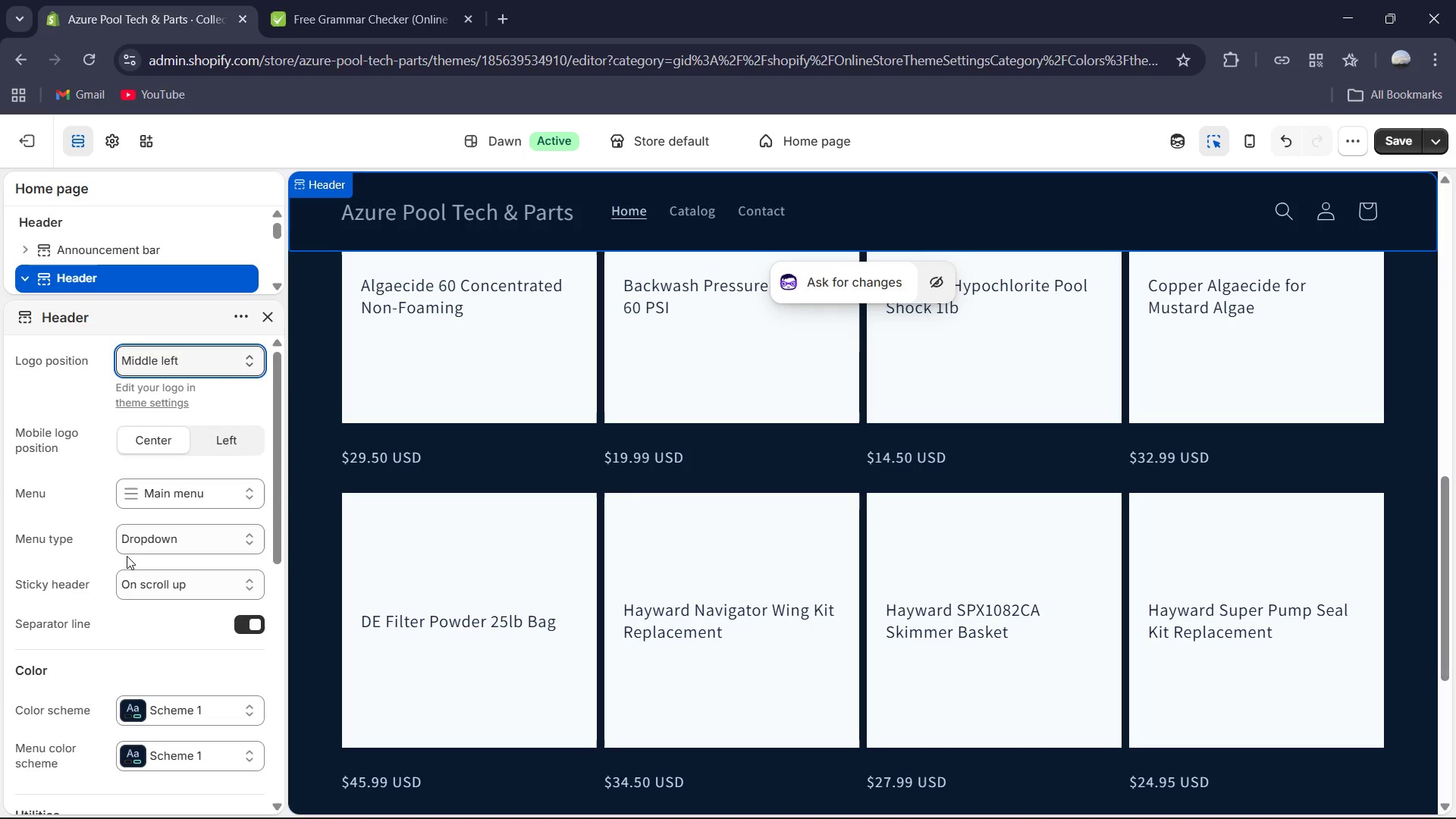 
wait(6.48)
 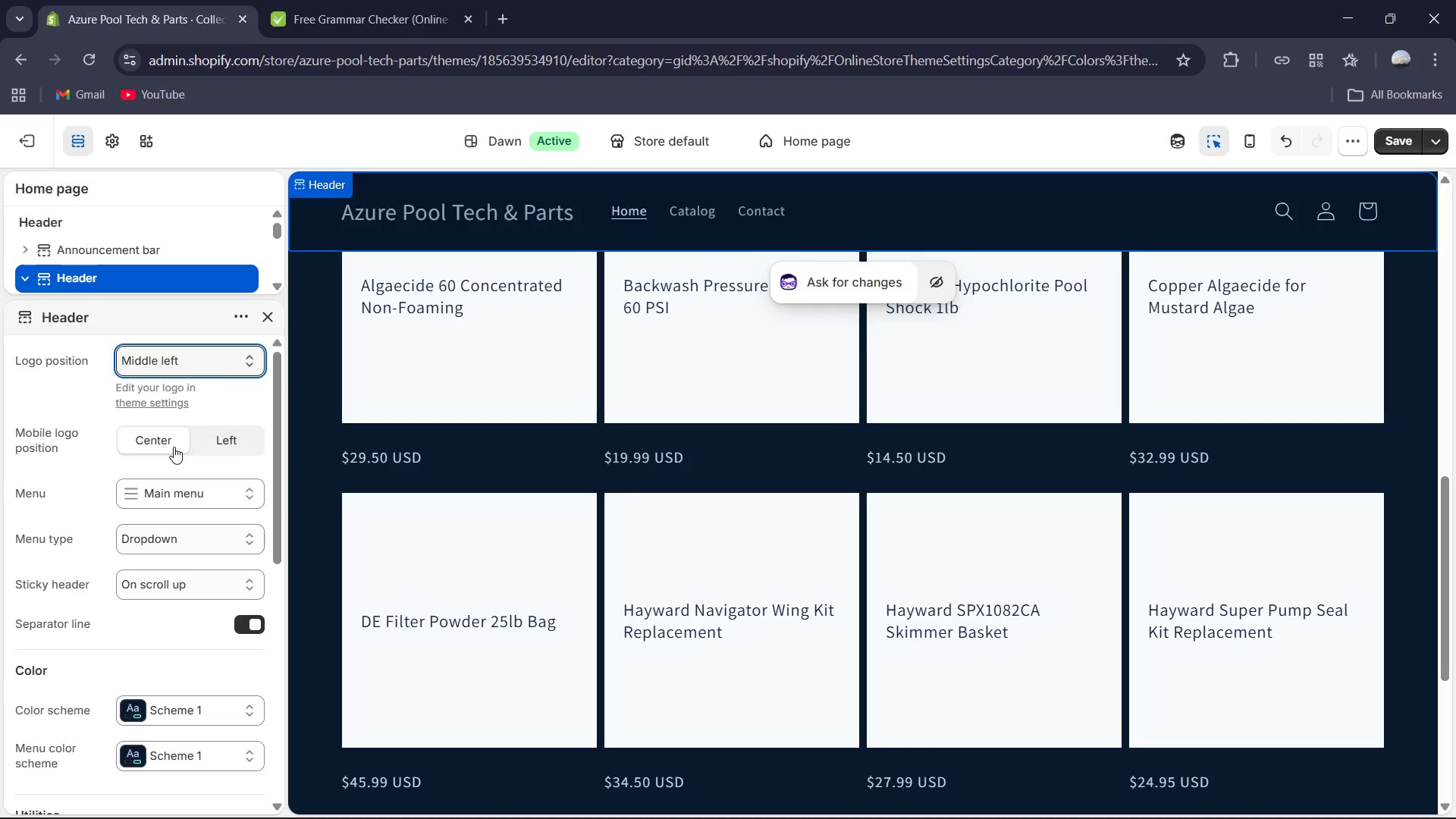 
scroll: coordinate [140, 606], scroll_direction: down, amount: 4.0
 